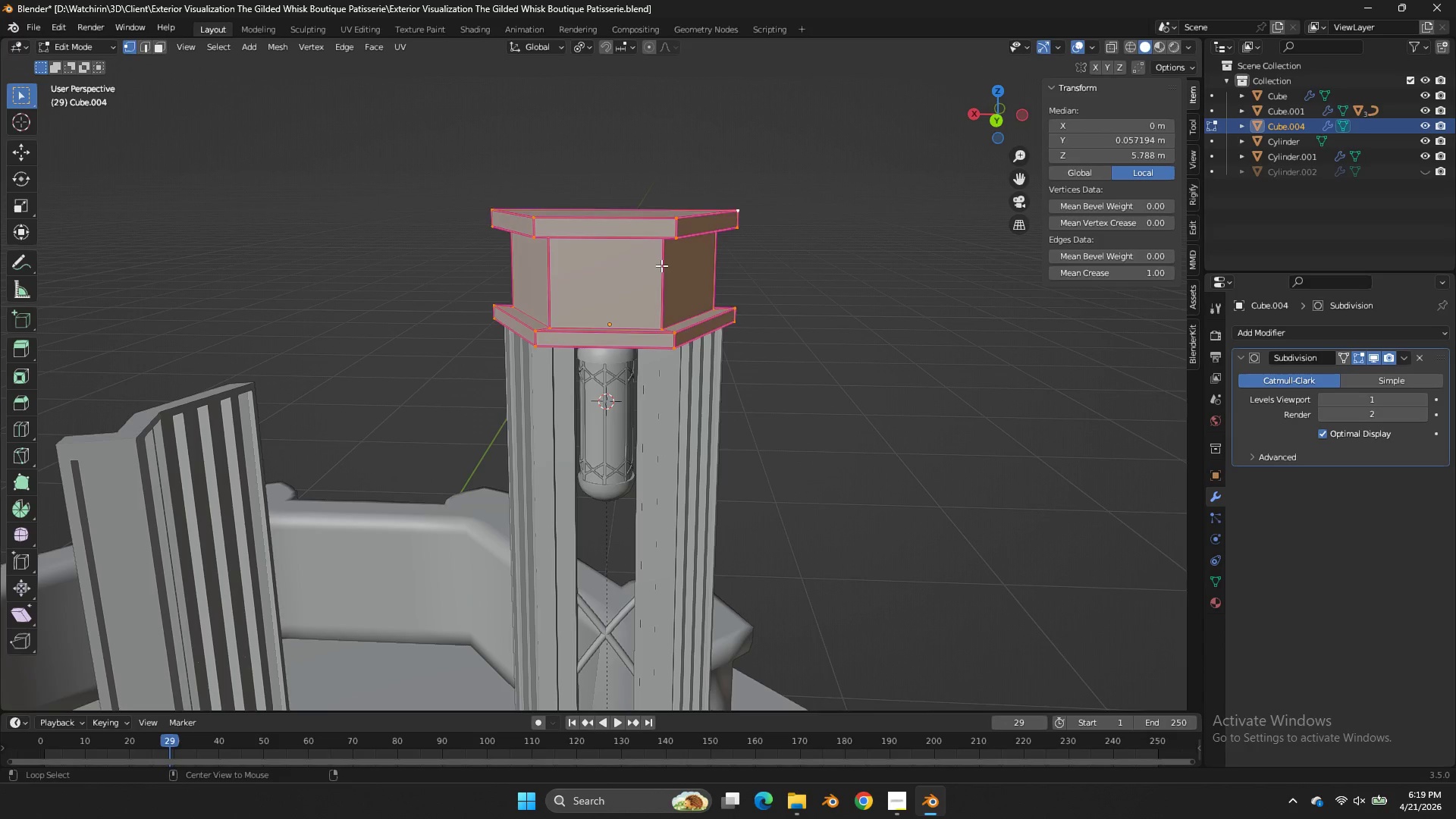 
left_click_drag(start_coordinate=[448, 137], to_coordinate=[485, 143])
 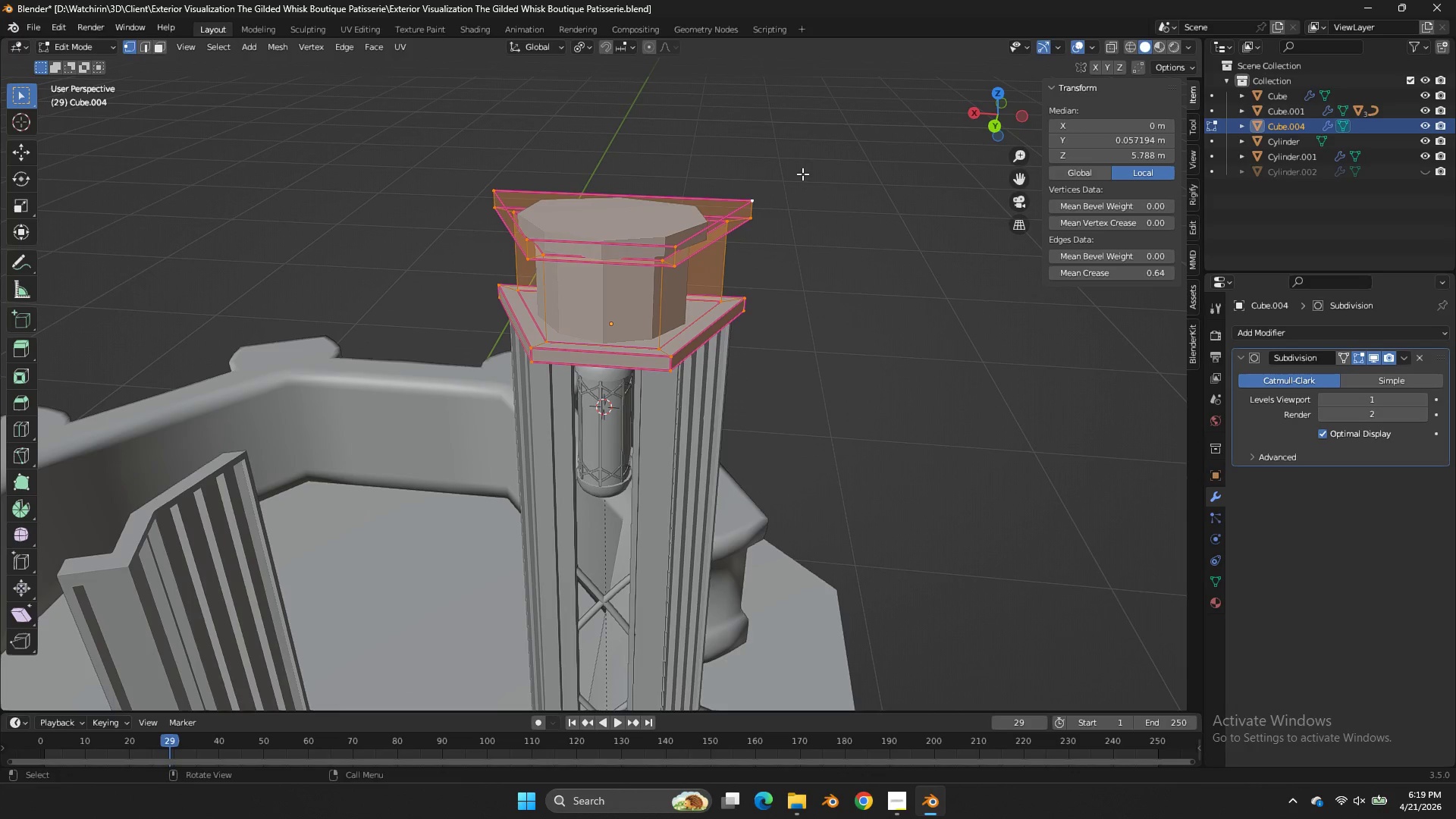 
left_click_drag(start_coordinate=[914, 130], to_coordinate=[921, 130])
 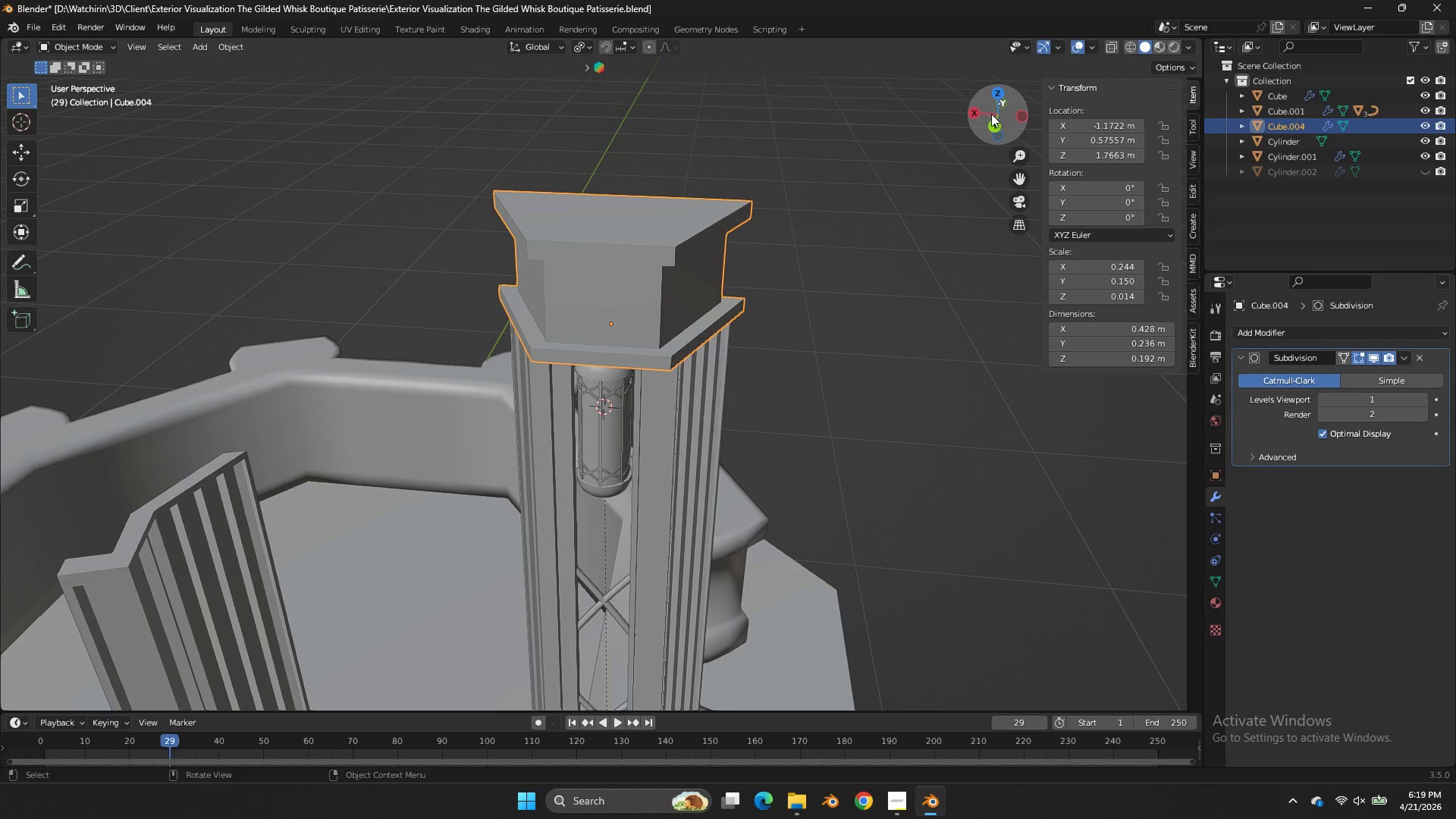 
left_click_drag(start_coordinate=[989, 115], to_coordinate=[999, 84])
 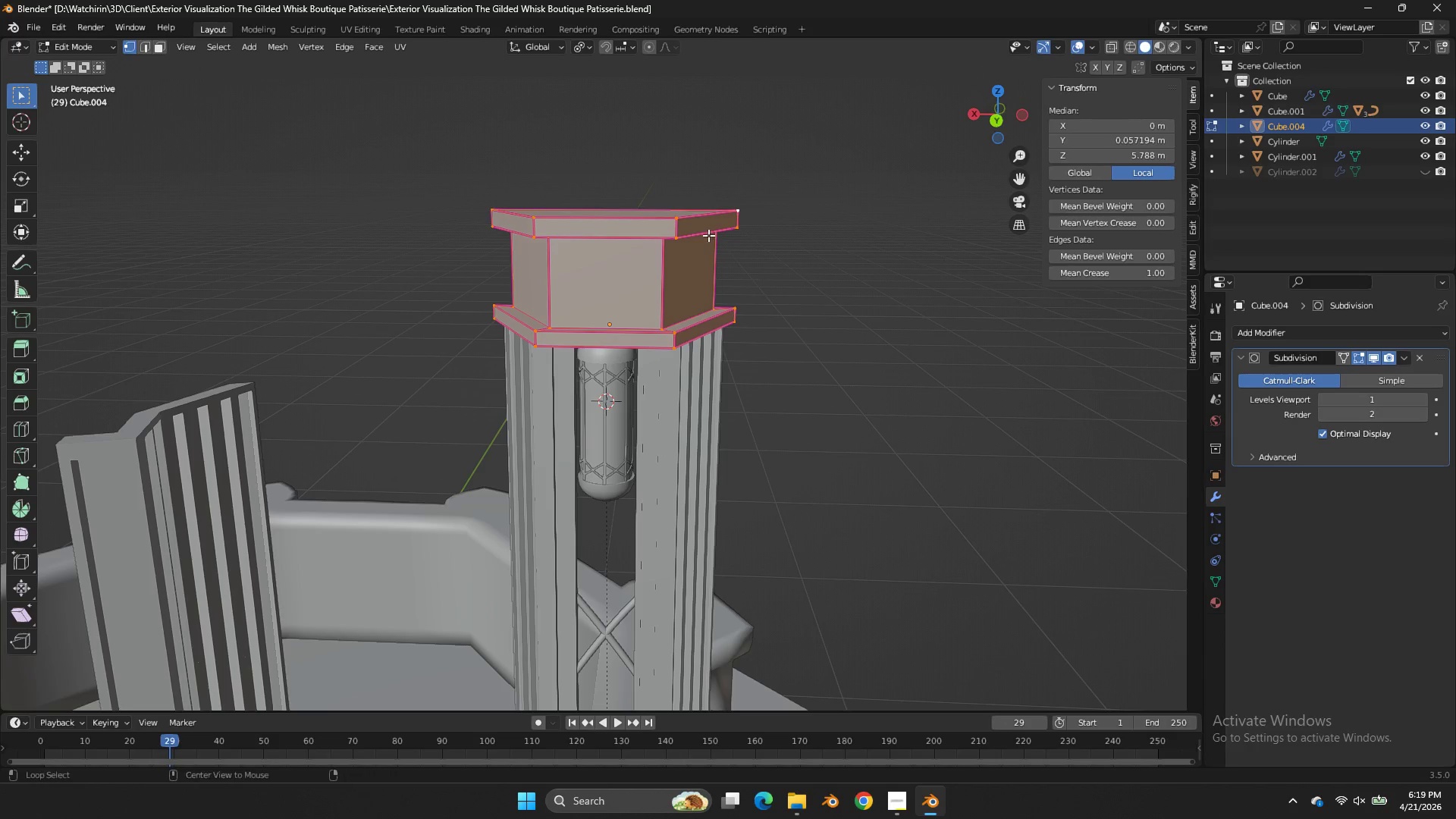 
hold_key(key=AltLeft, duration=1.47)
left_click([661, 265])
 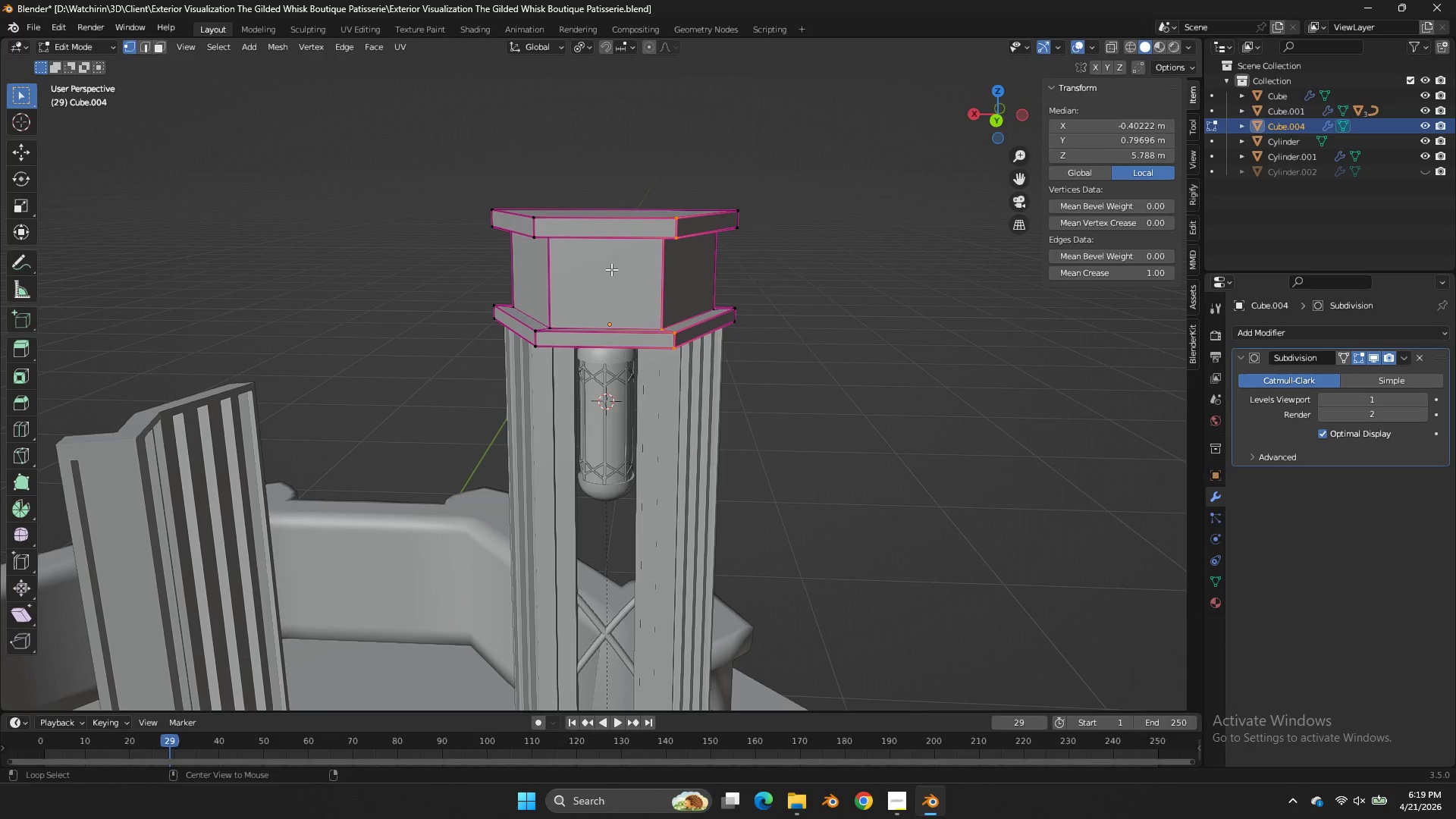 
hold_key(key=ShiftLeft, duration=0.7)
 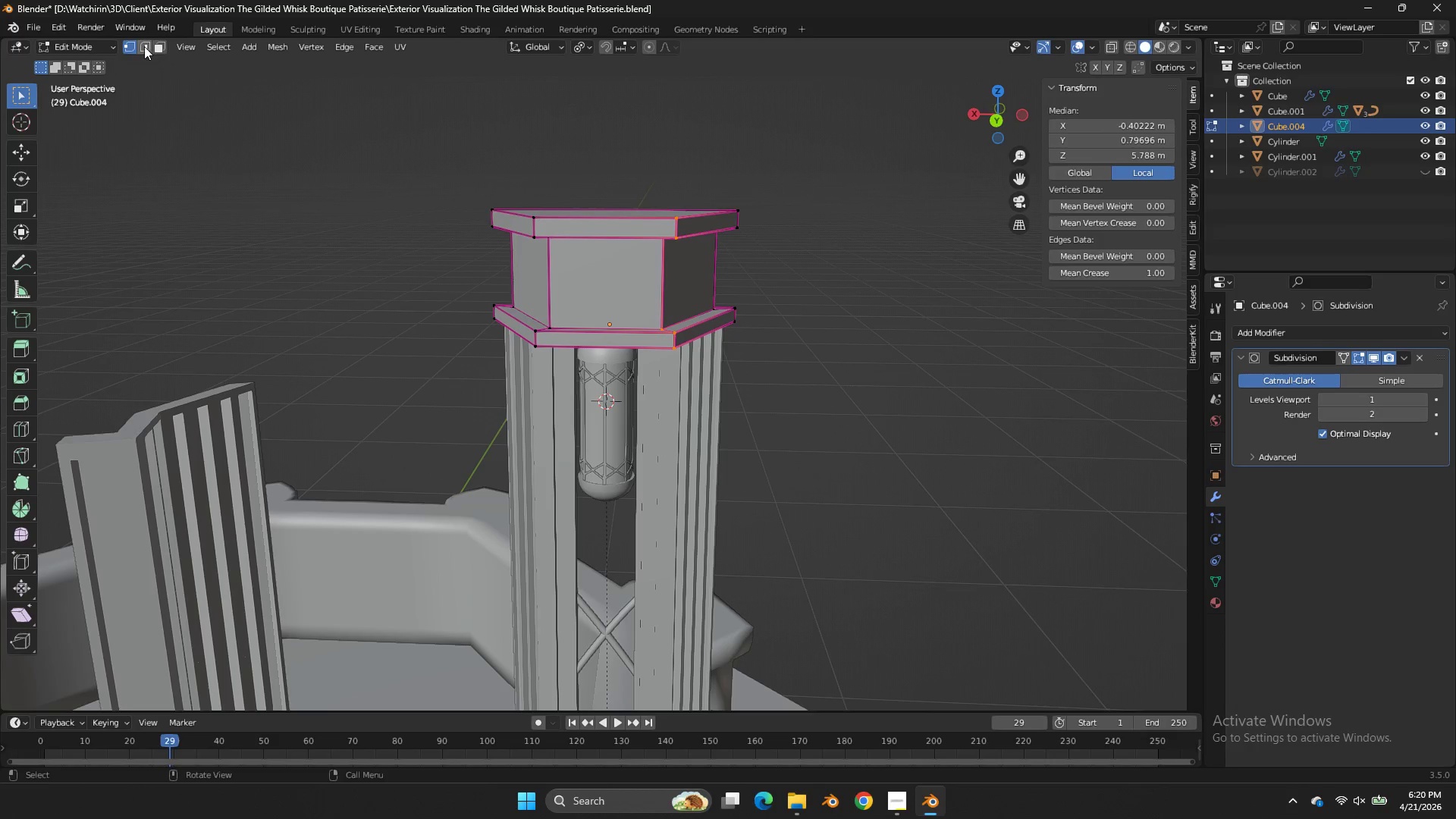 
left_click([144, 46])
 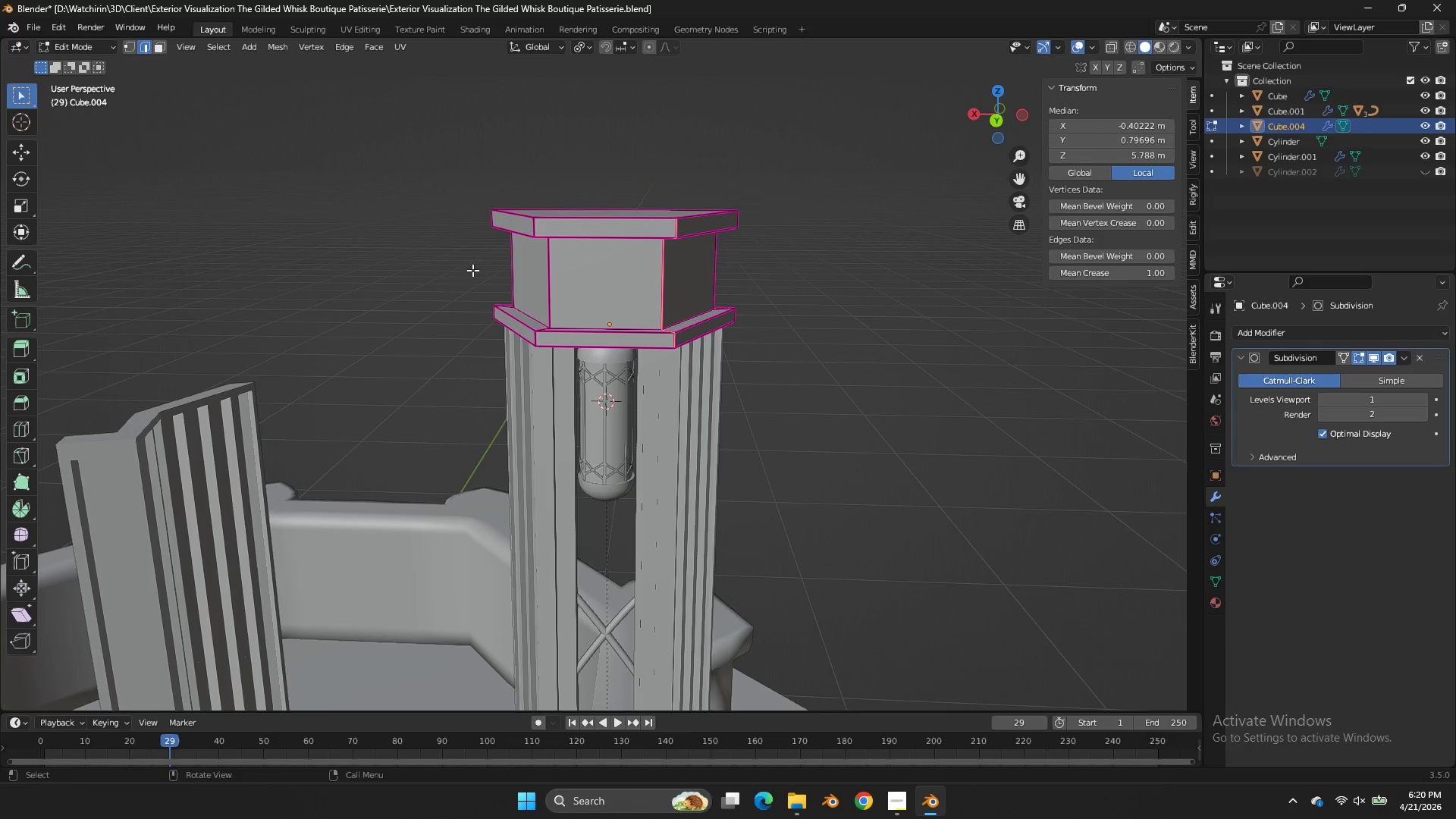 
hold_key(key=AltLeft, duration=0.69)
left_click([544, 281])
 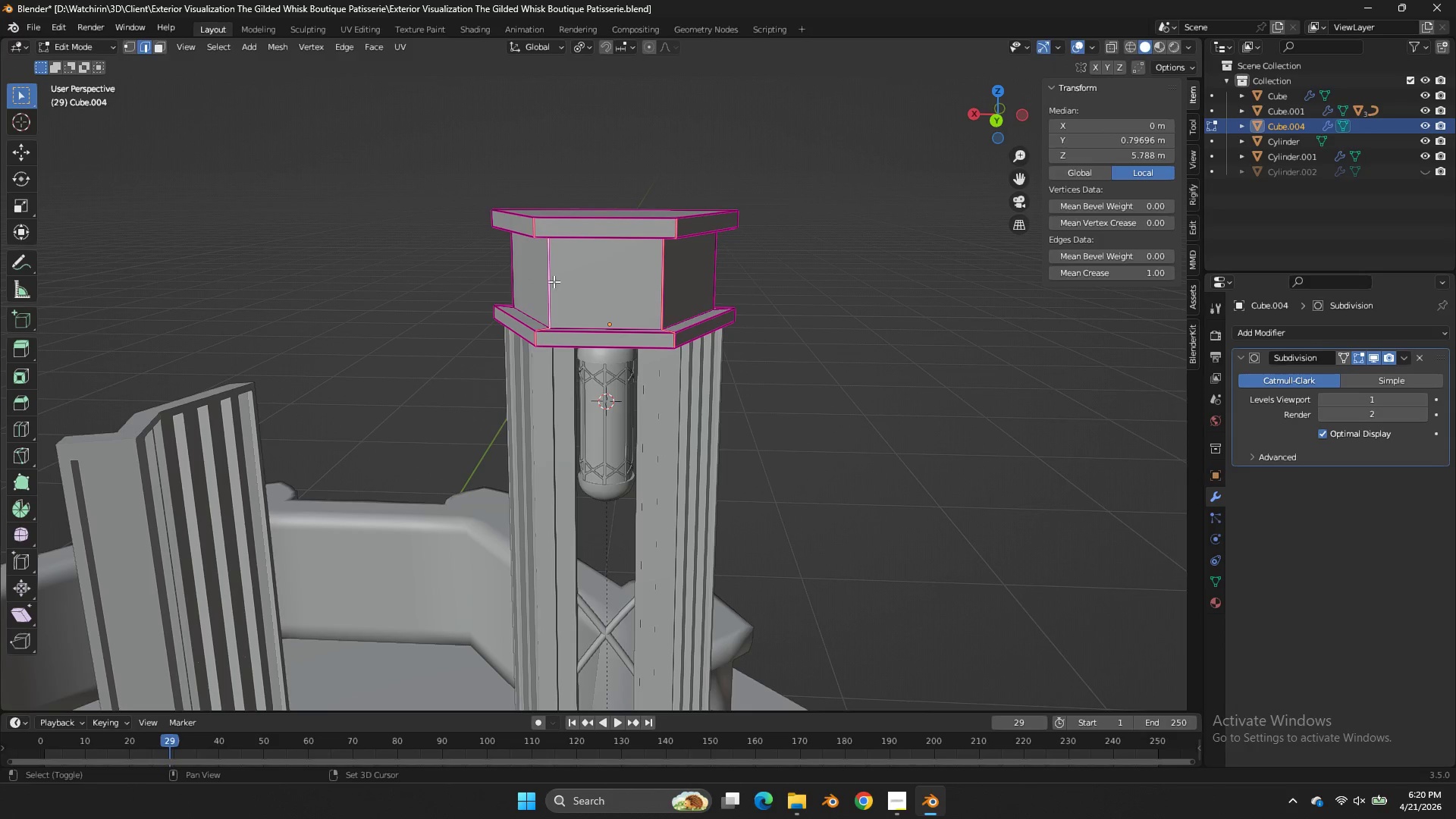 
type(EE)
 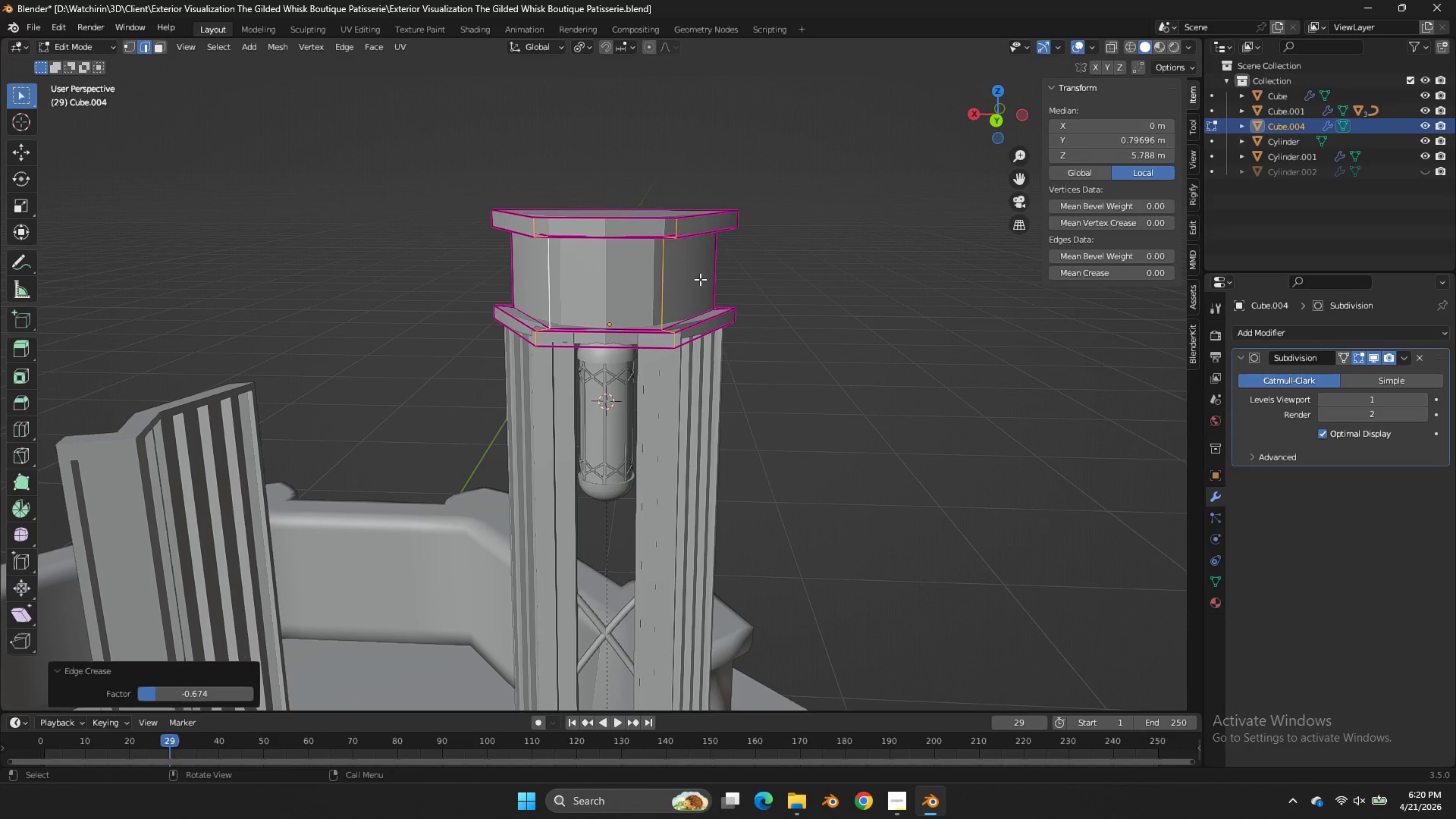 
left_click_drag(start_coordinate=[597, 273], to_coordinate=[604, 274])
 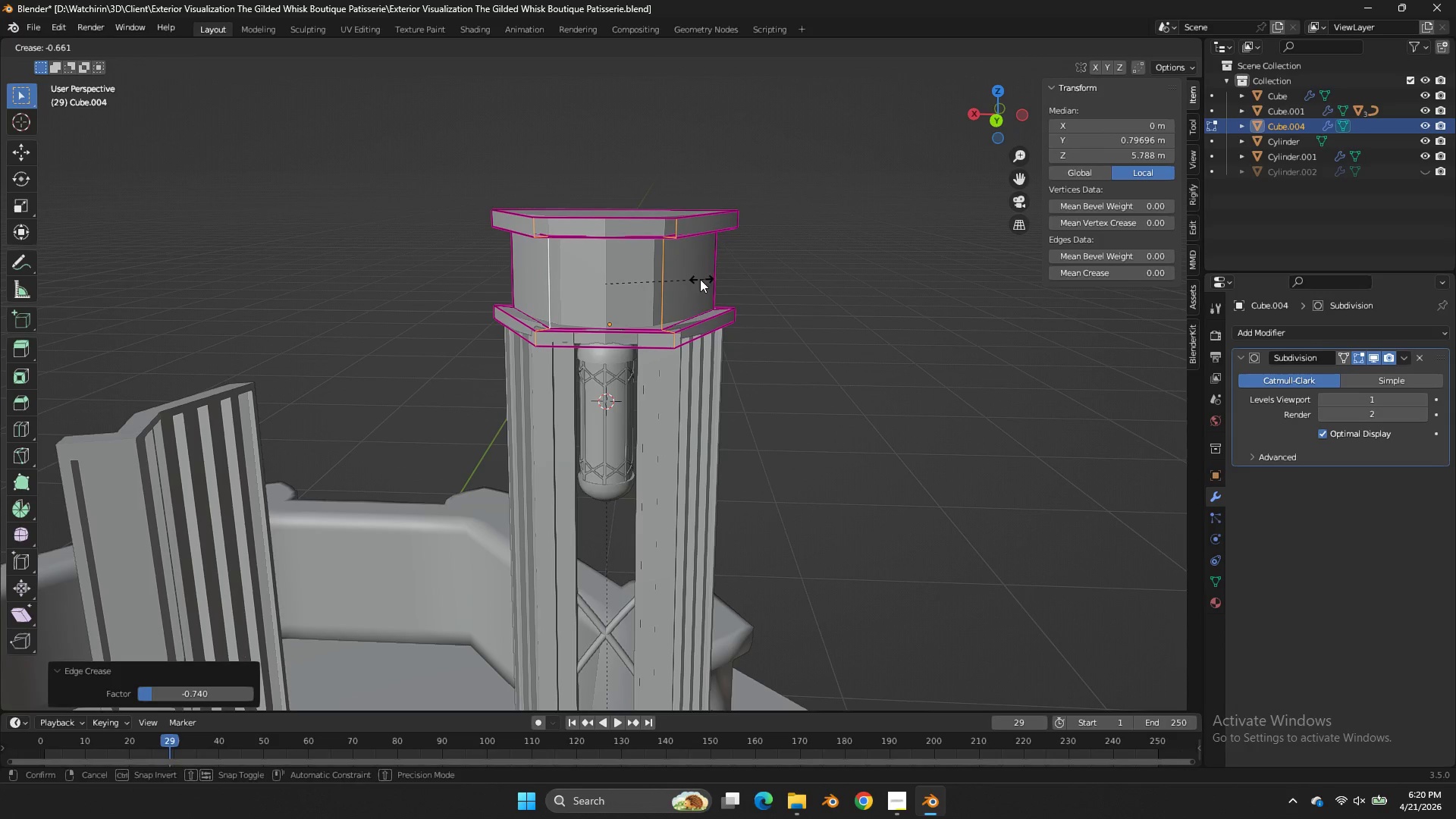 
left_click([700, 279])
 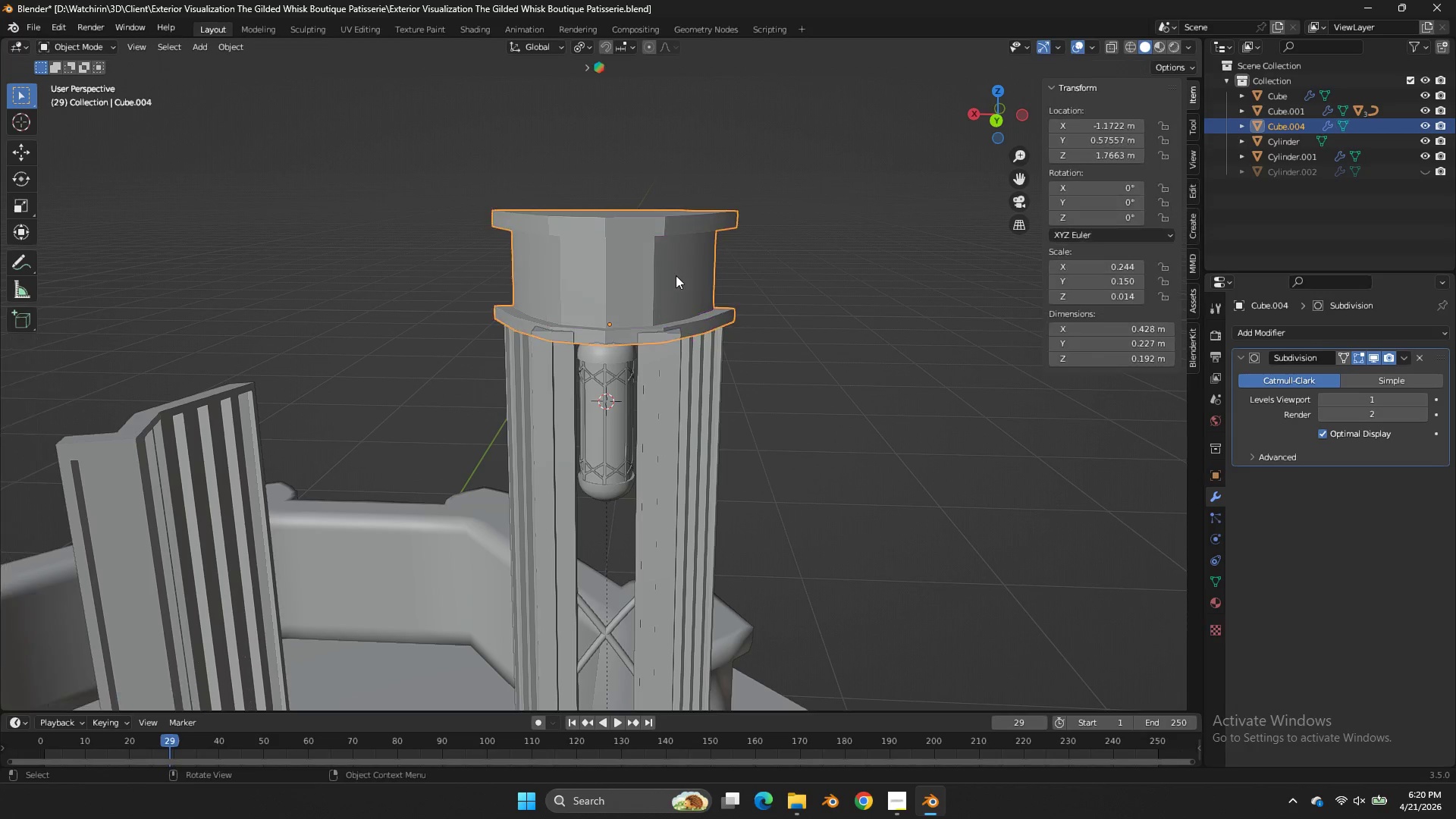 
key(Tab)
 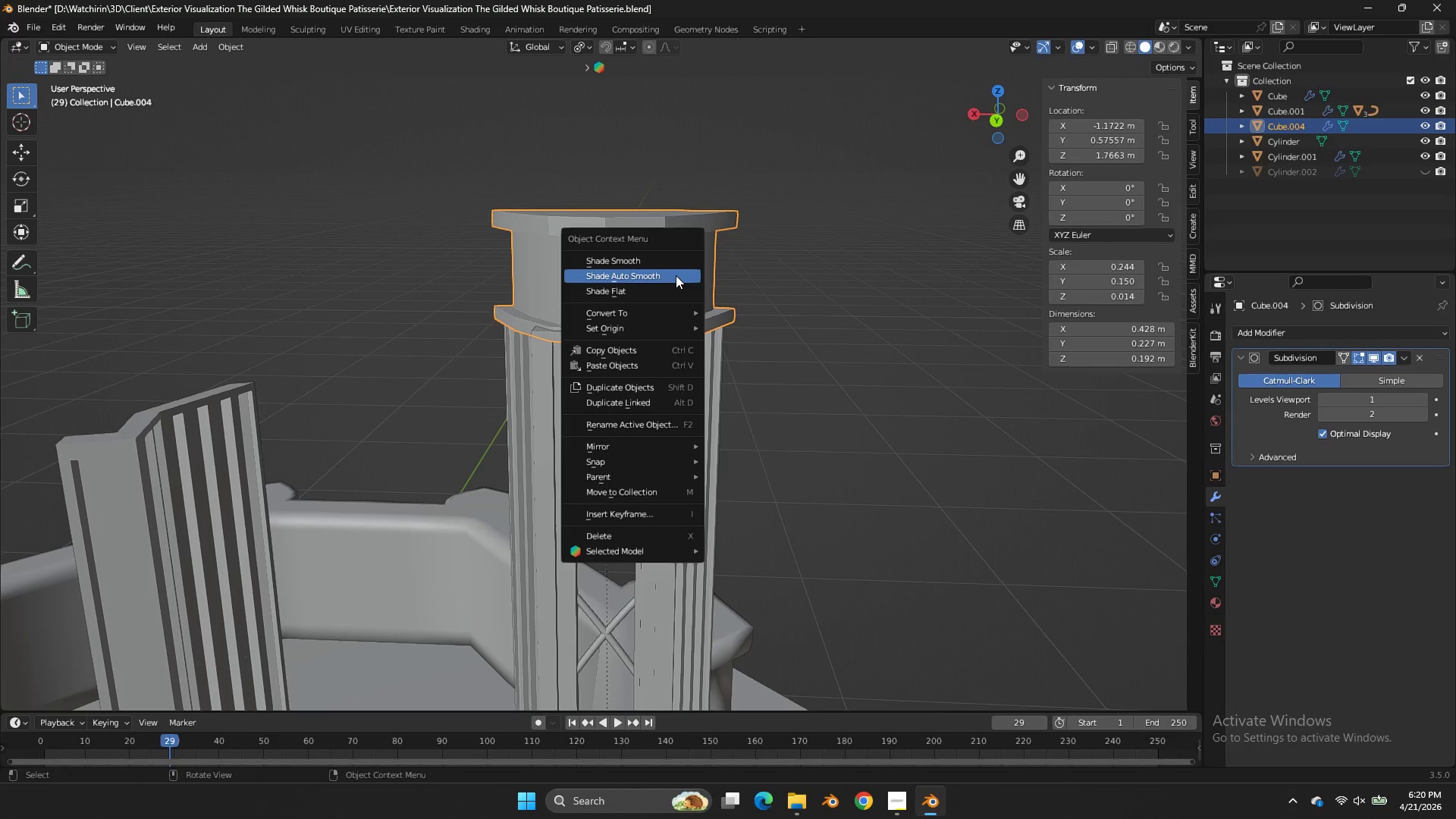 
right_click([676, 275])
 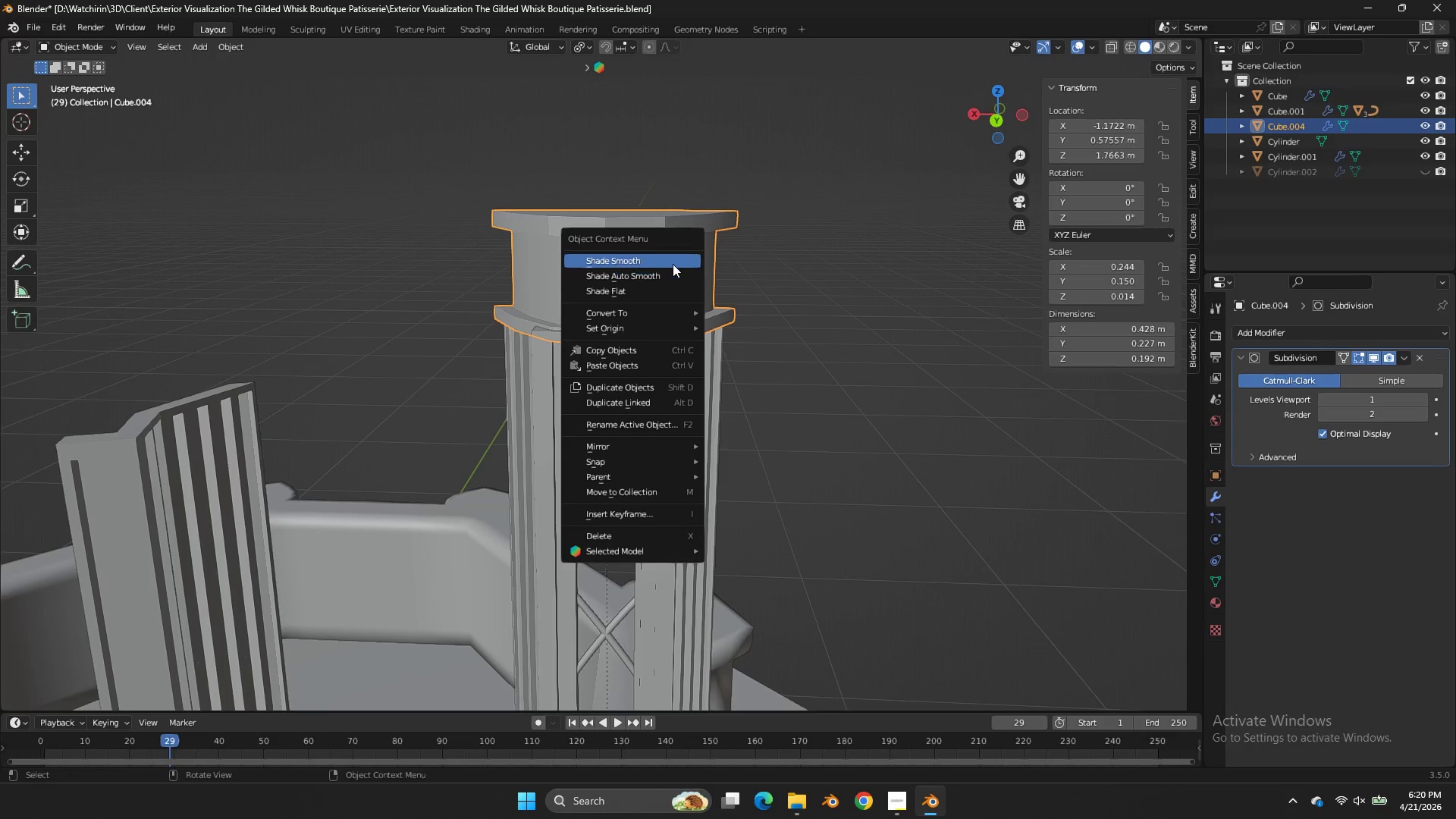 
left_click([673, 264])
 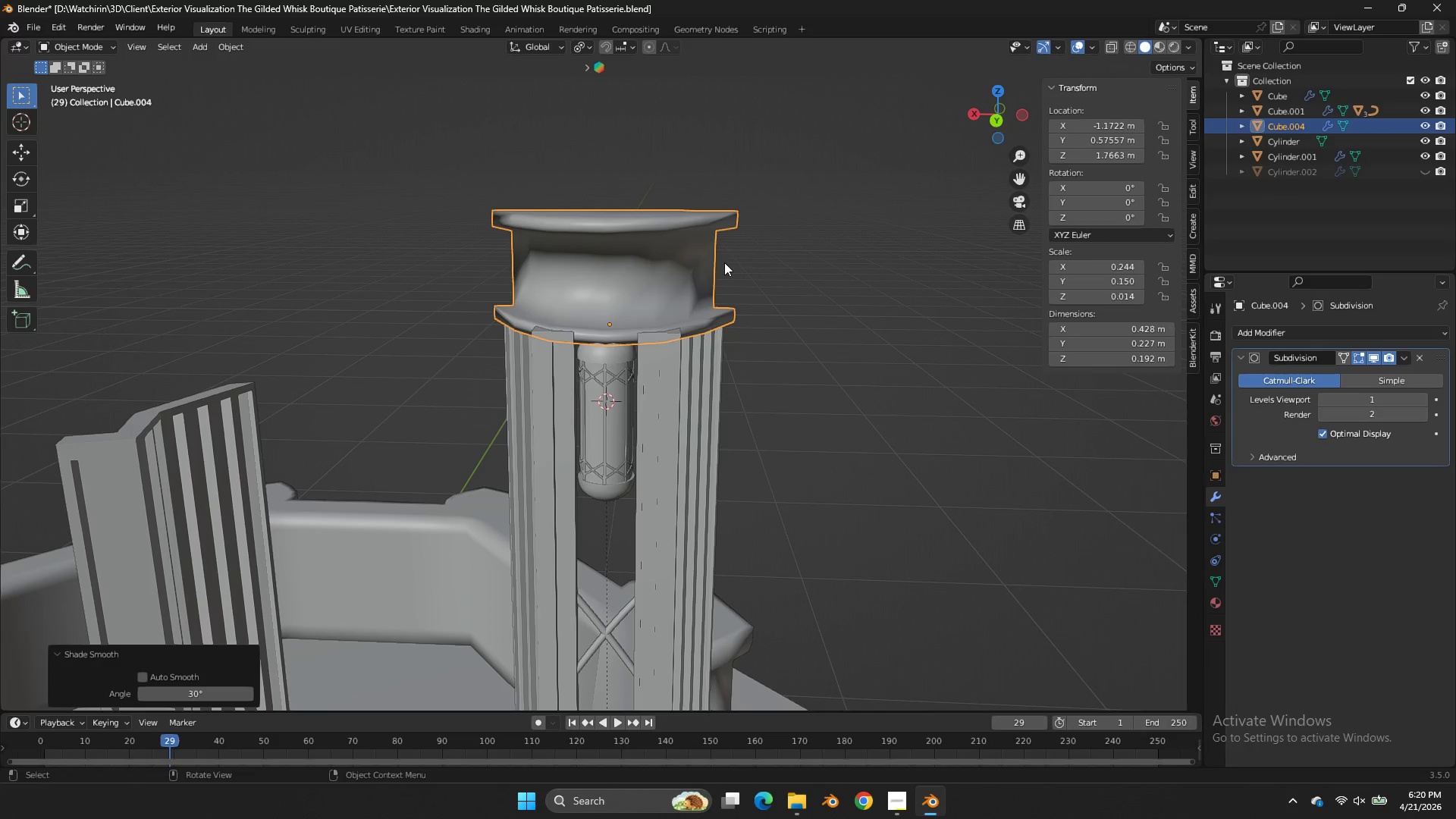 
right_click([726, 262])
 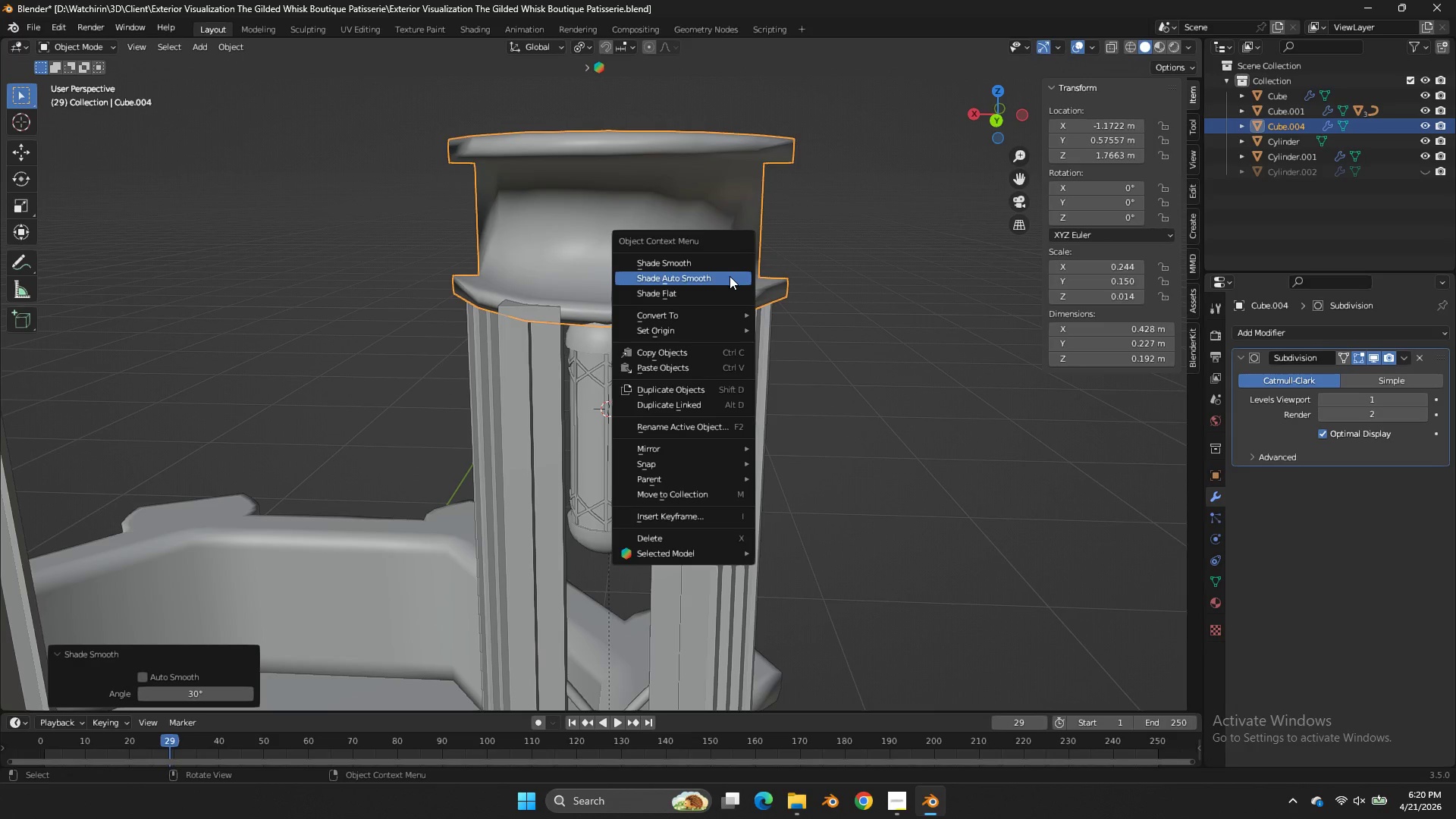 
scroll: coordinate [724, 262], scroll_direction: up, amount: 2.0
 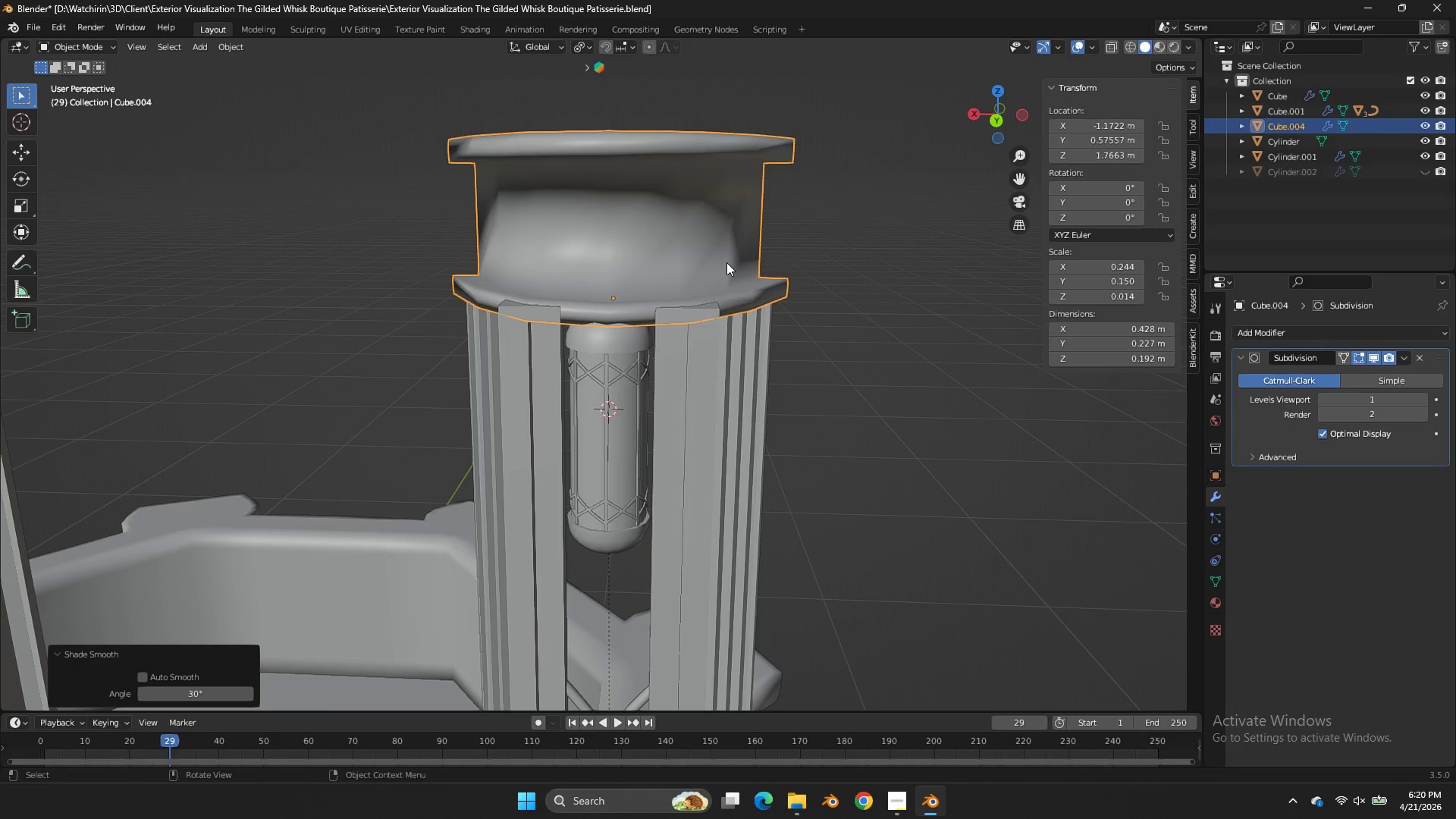 
left_click([730, 276])
 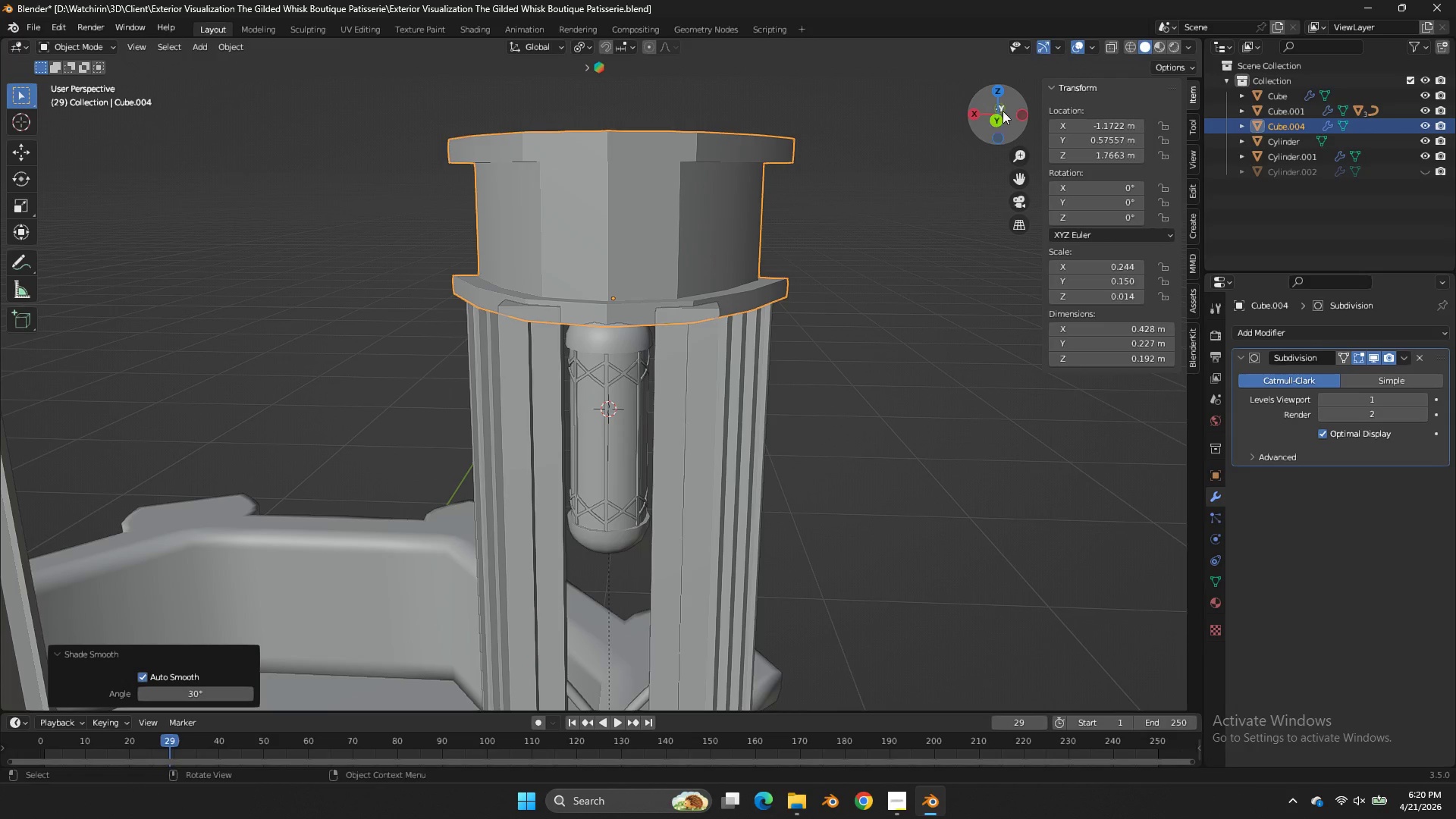 
left_click_drag(start_coordinate=[1004, 102], to_coordinate=[1099, 167])
 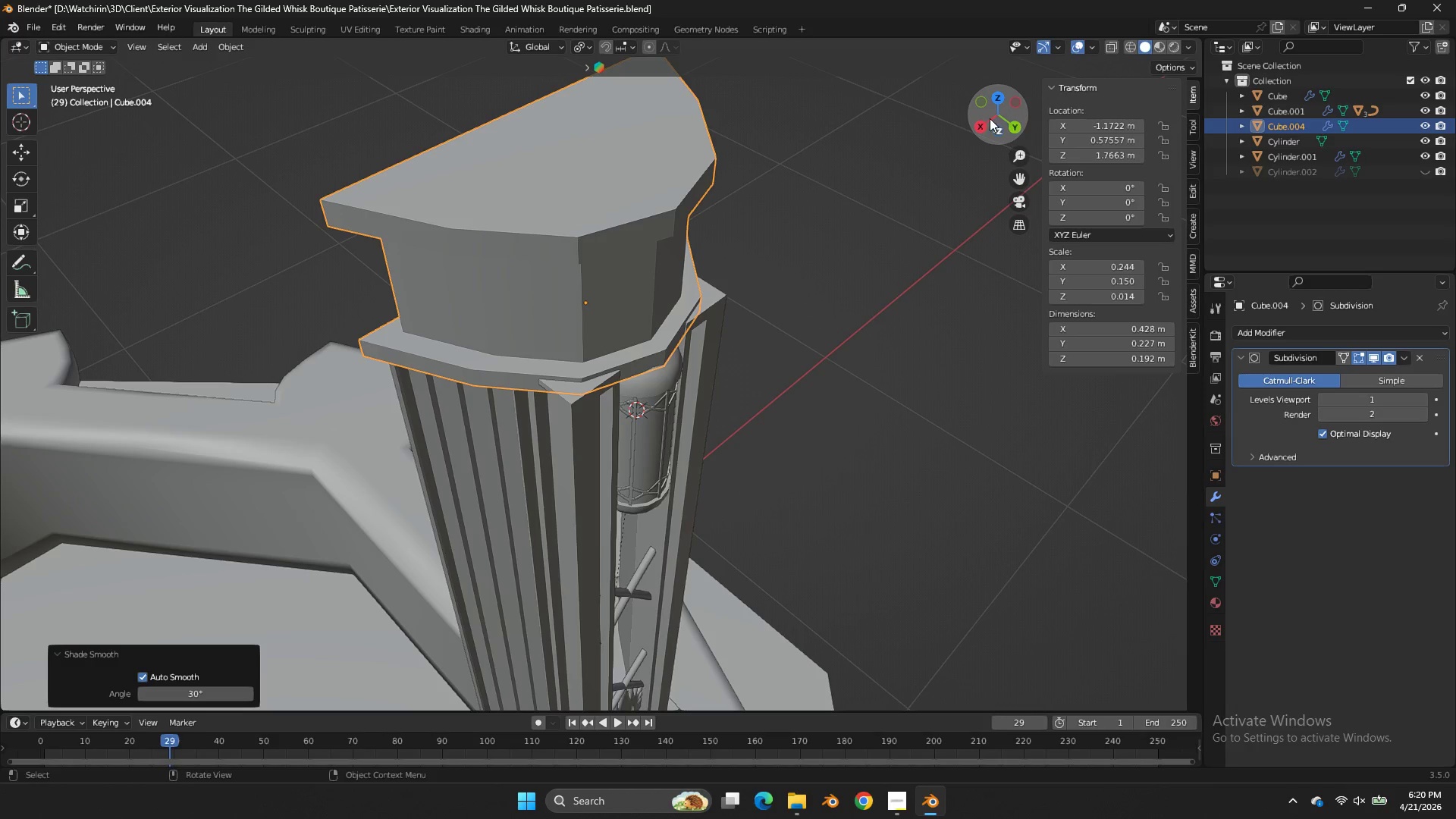 
left_click([977, 119])
 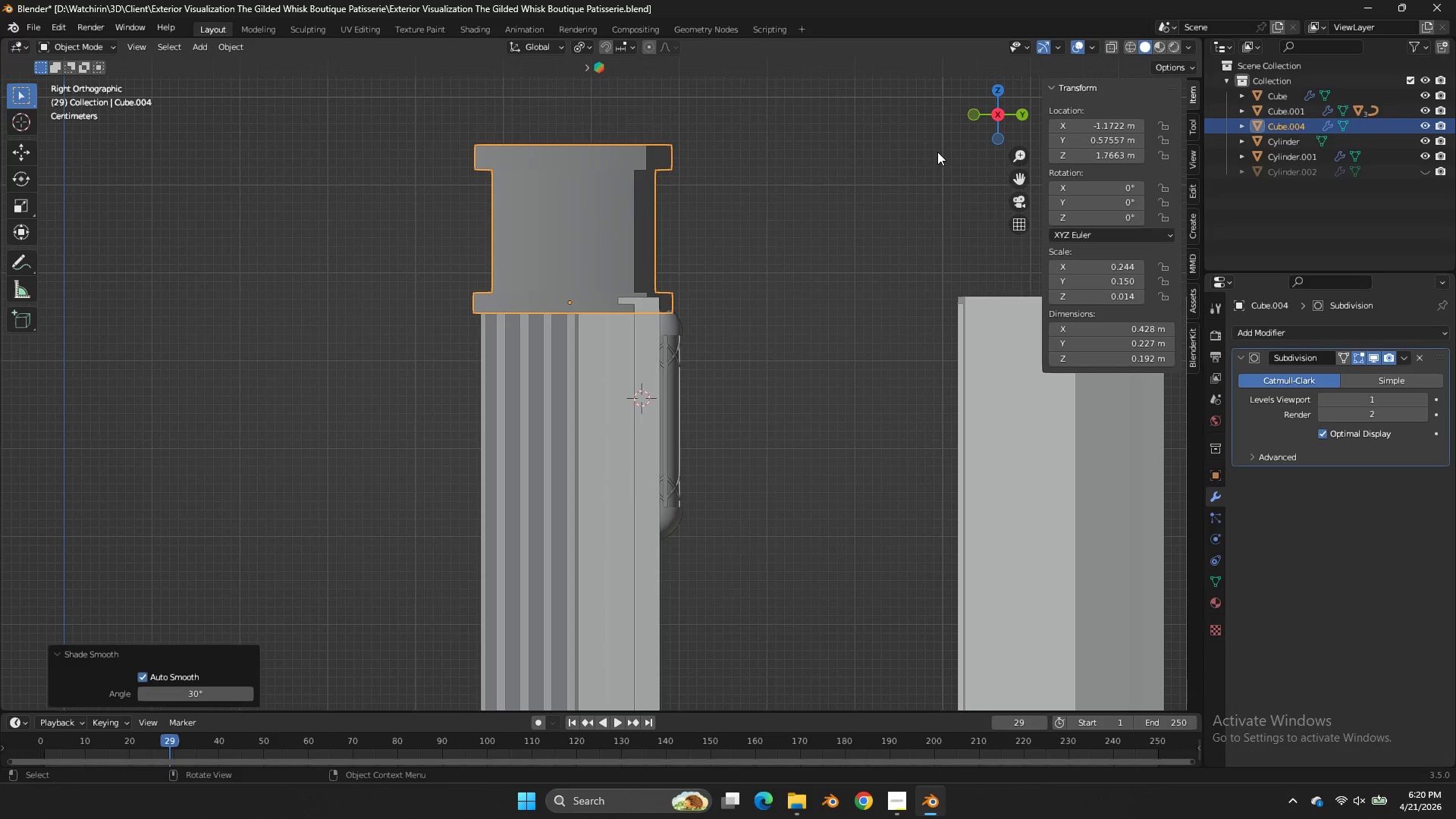 
type(sy)
 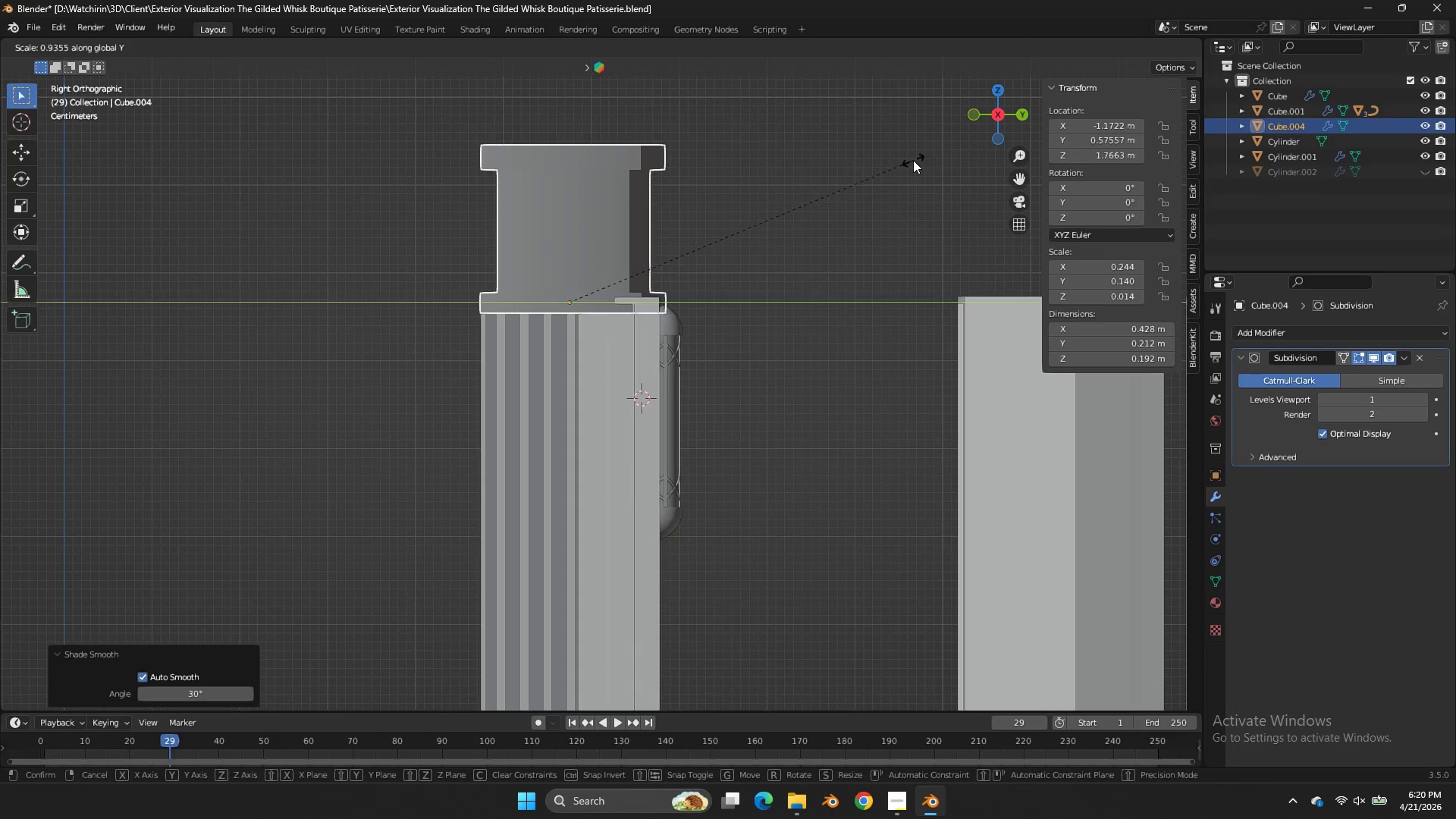 
left_click([913, 160])
 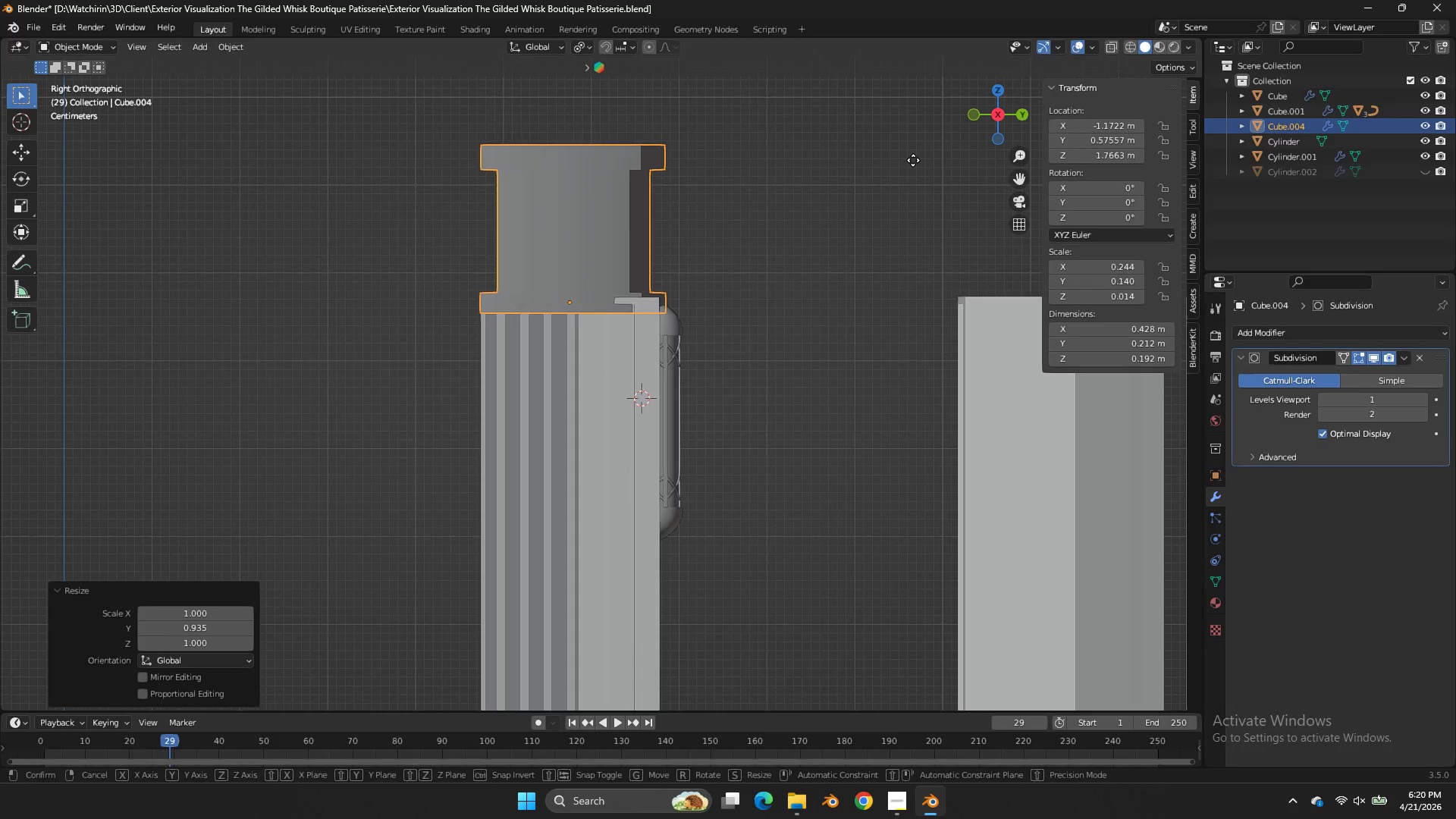 
type(gy)
 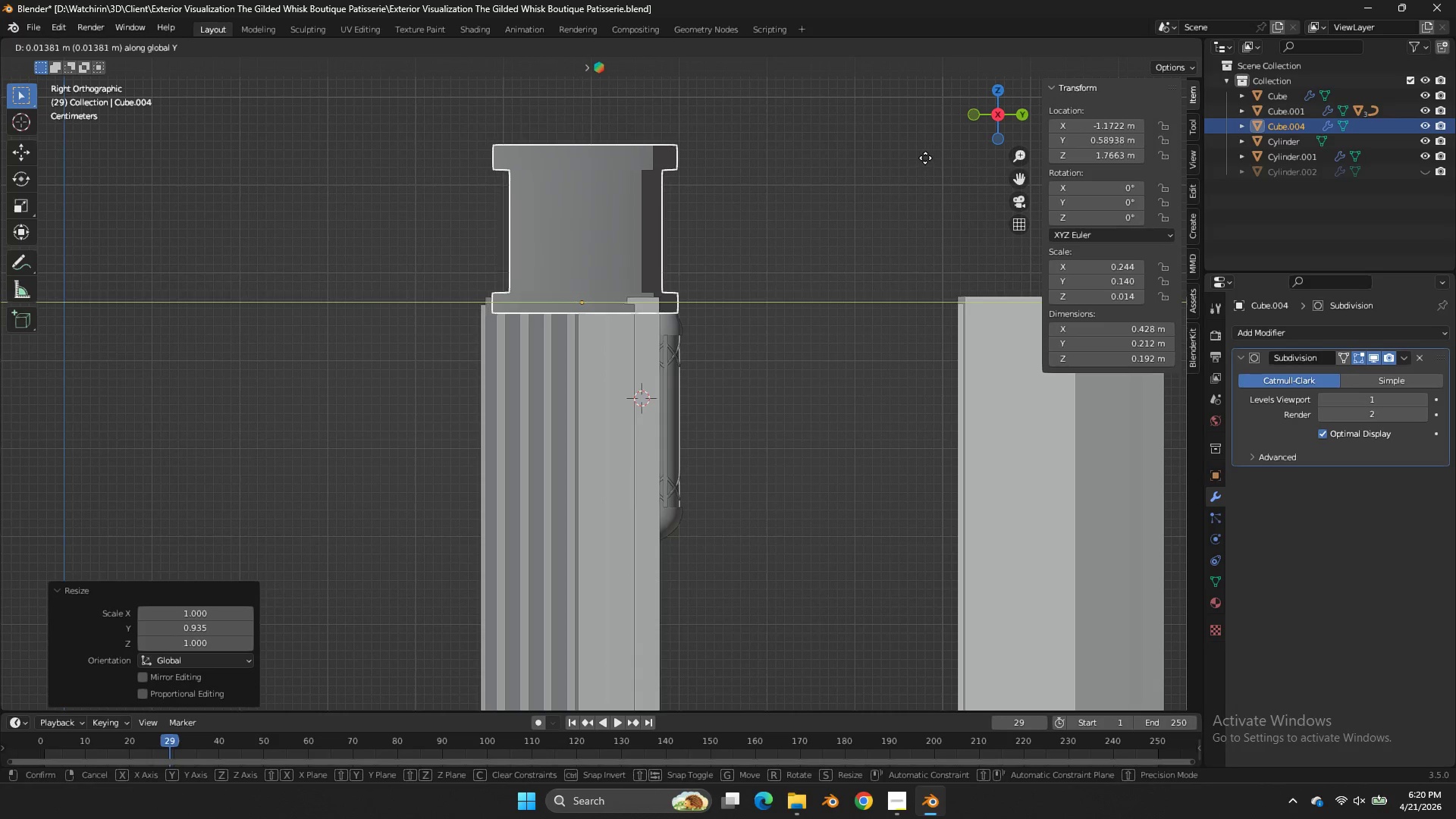 
left_click([925, 158])
 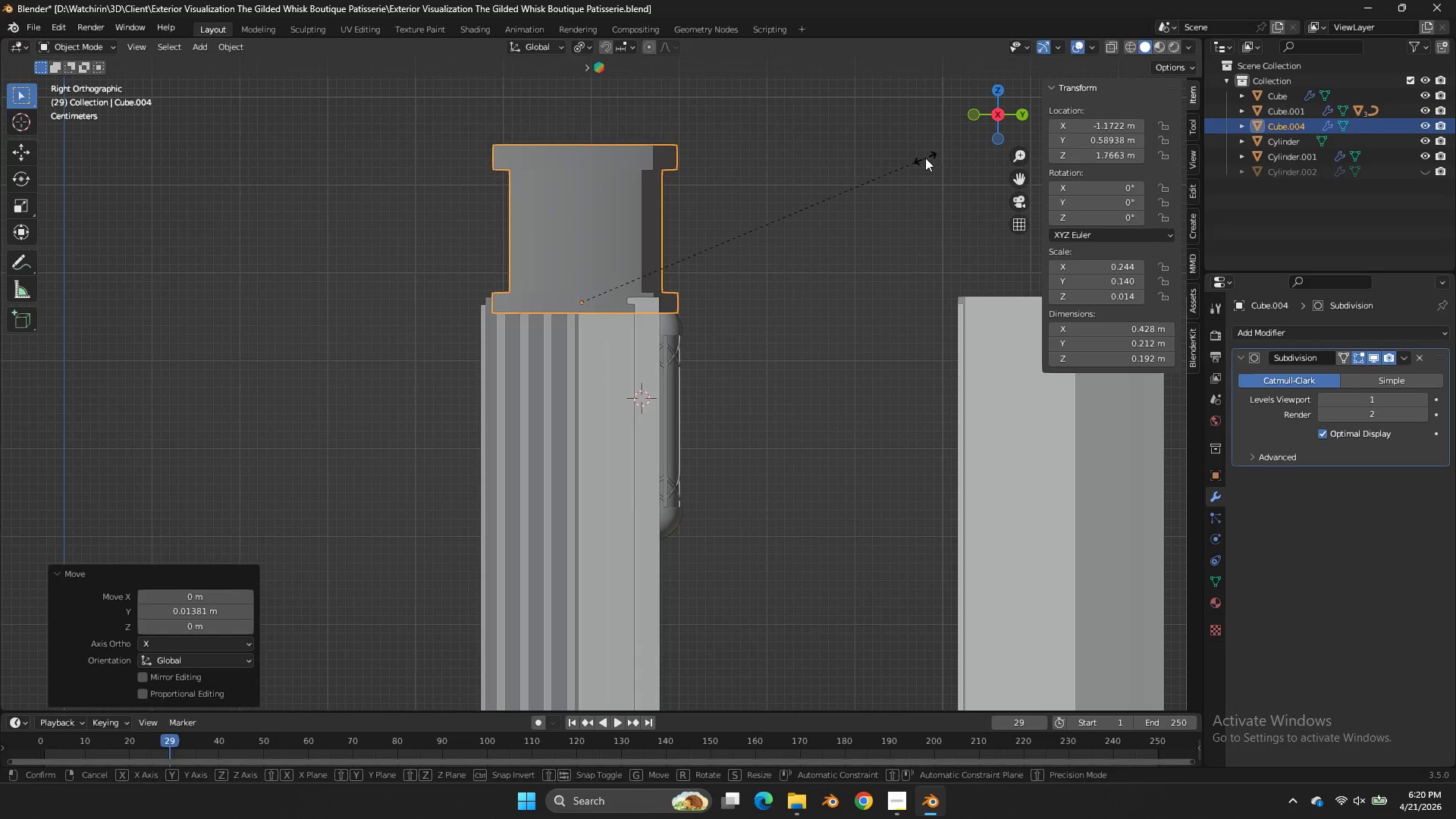 
type(sz)
 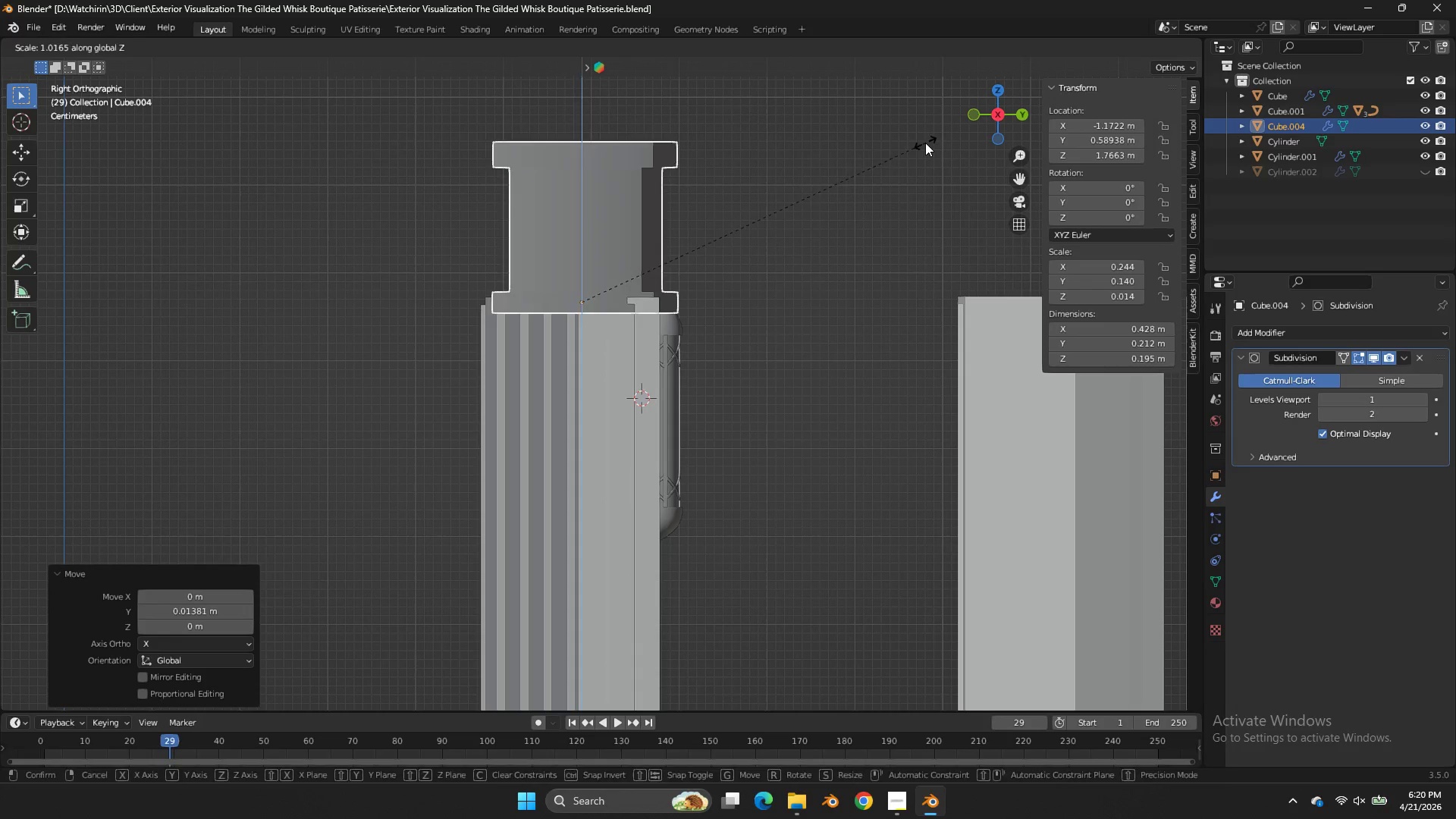 
right_click([925, 143])
 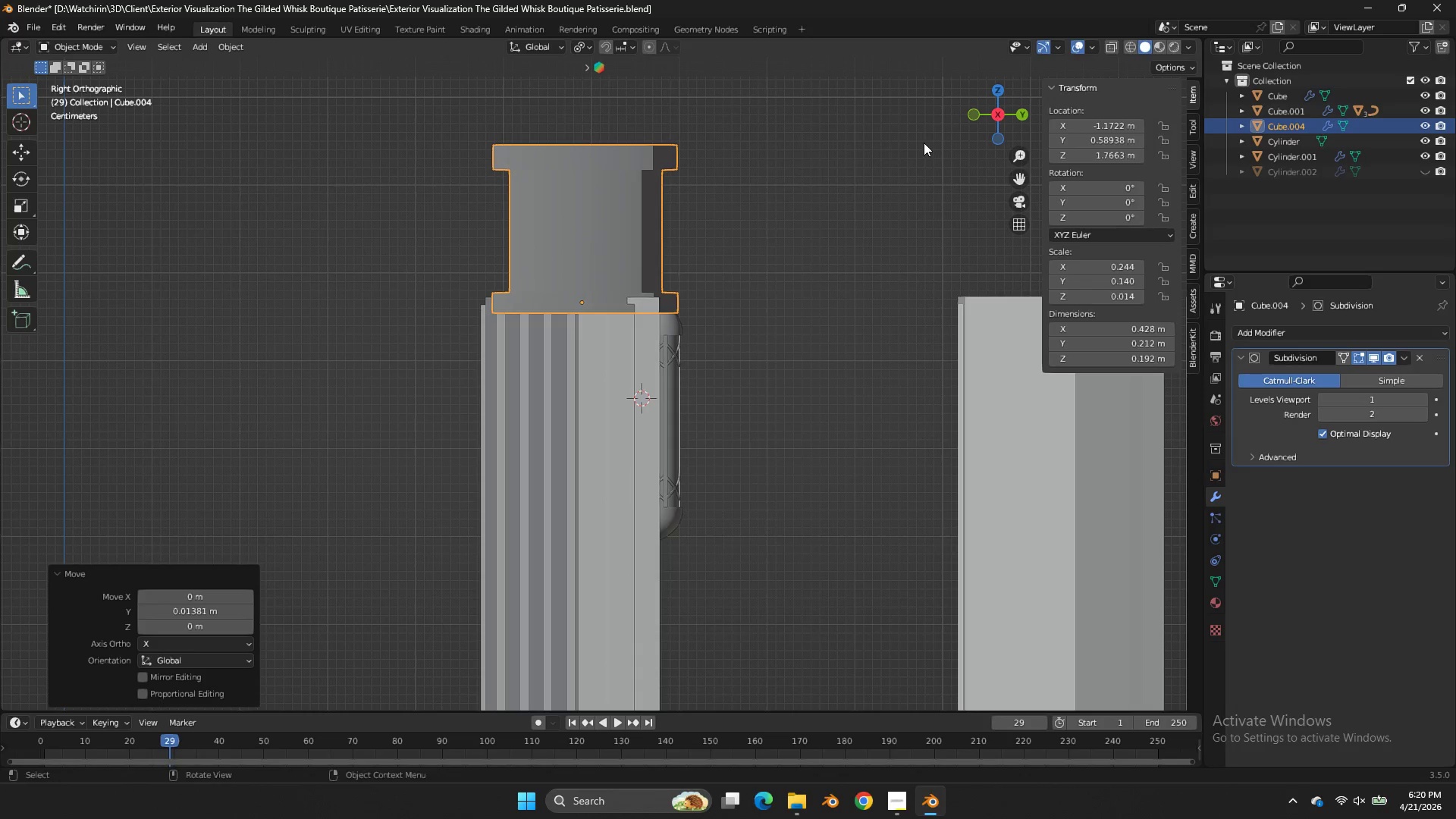 
type(gz)
 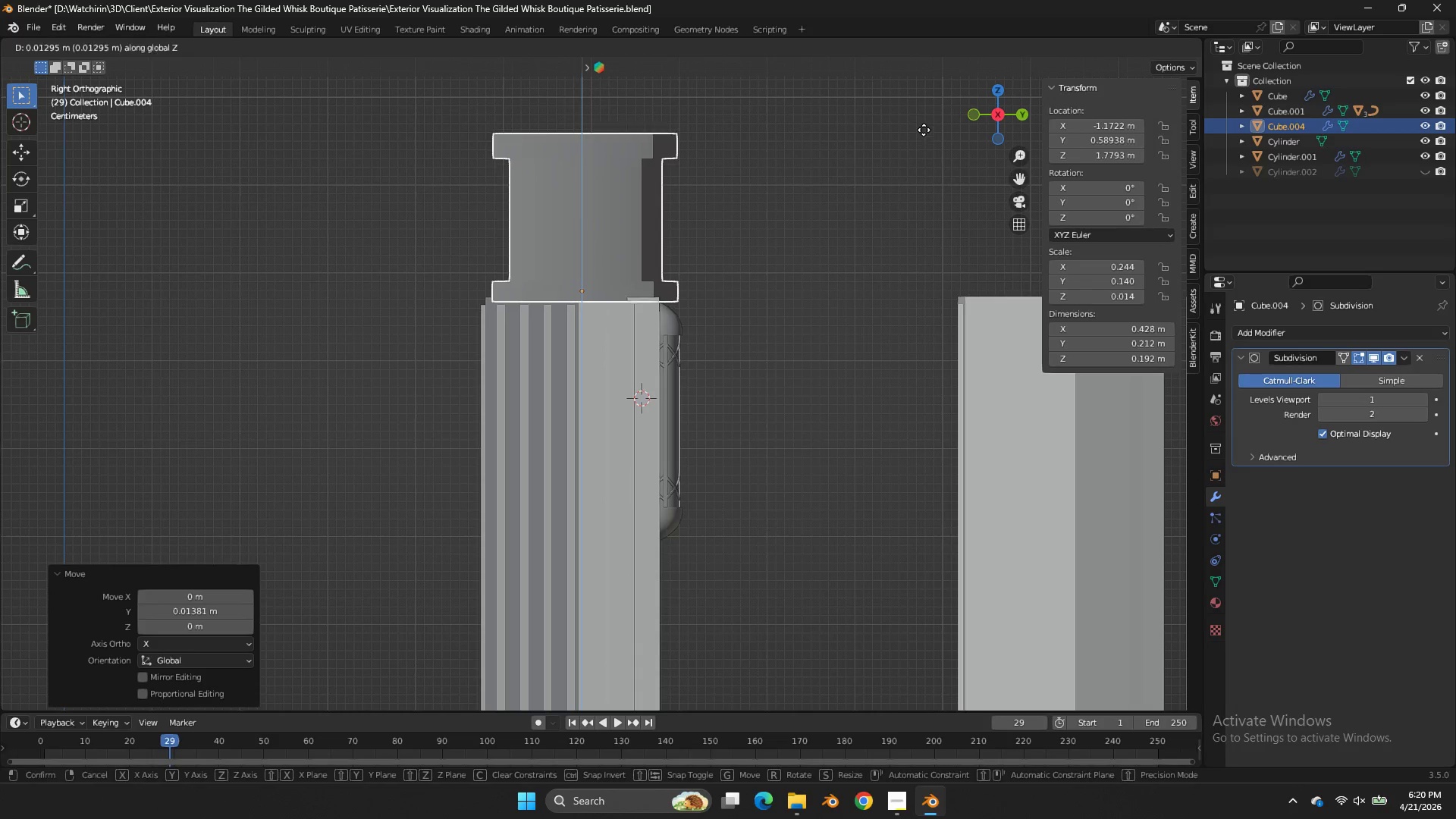 
left_click([924, 130])
 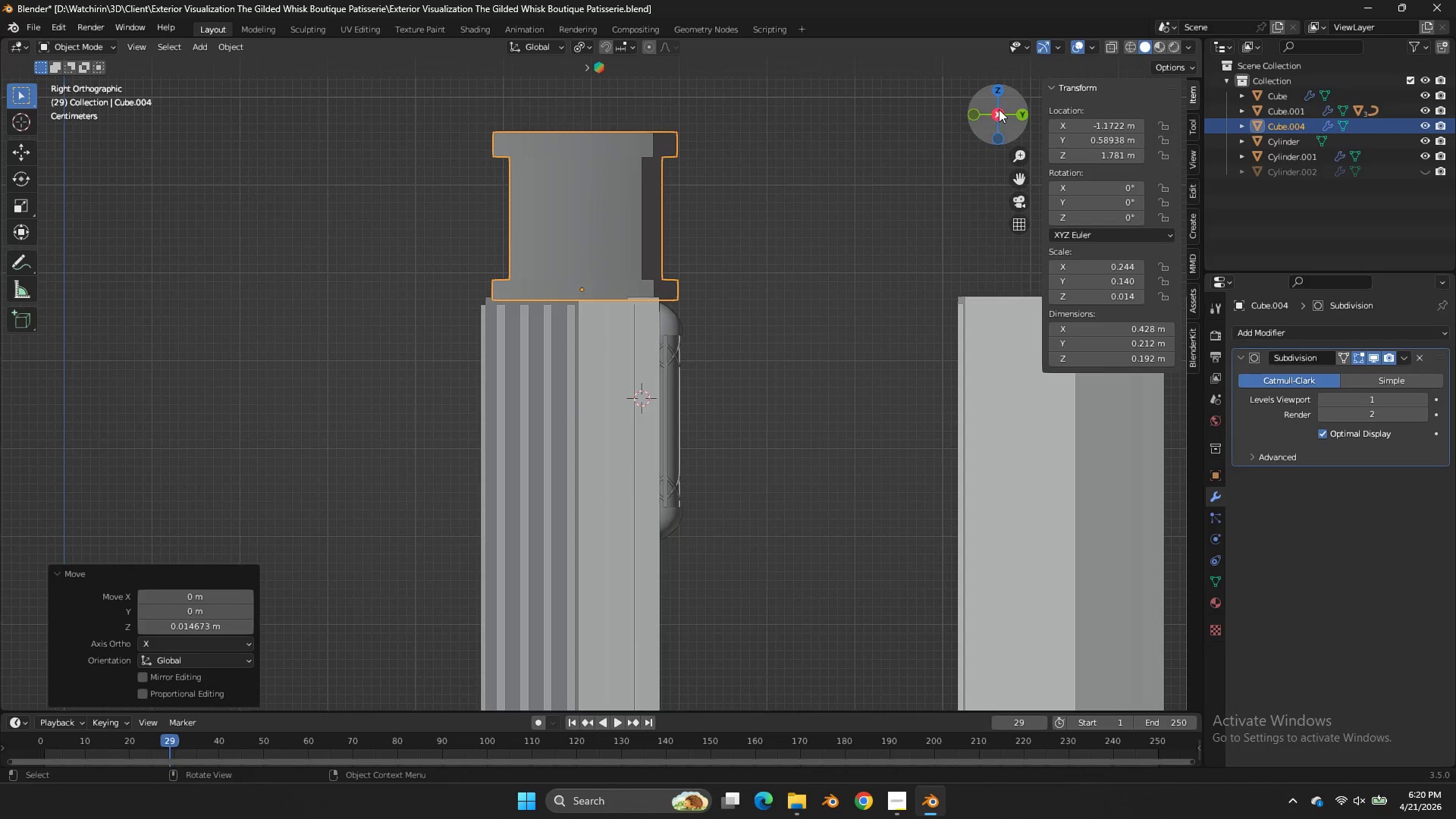 
left_click_drag(start_coordinate=[999, 109], to_coordinate=[928, 164])
 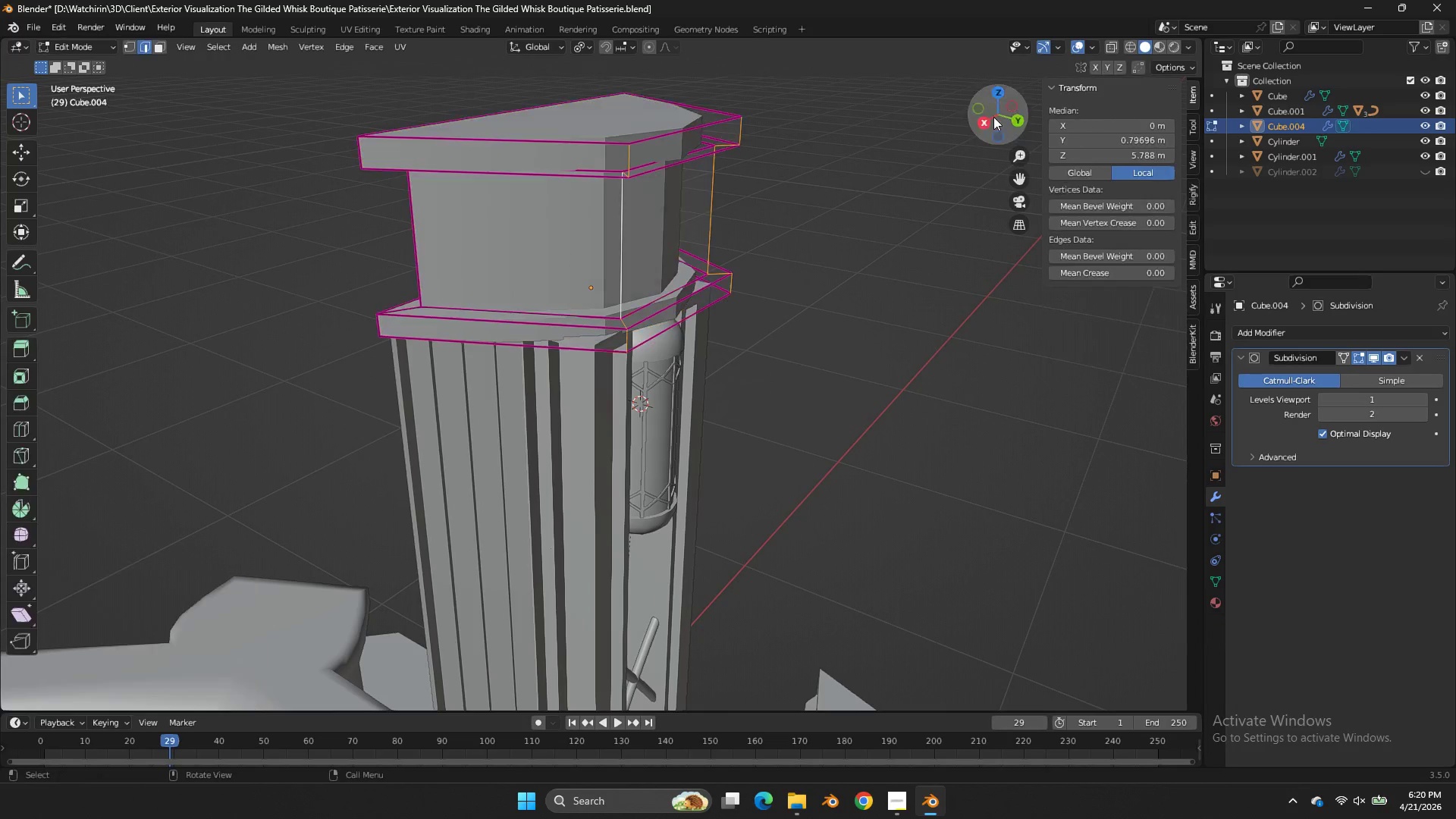 
key(Tab)
 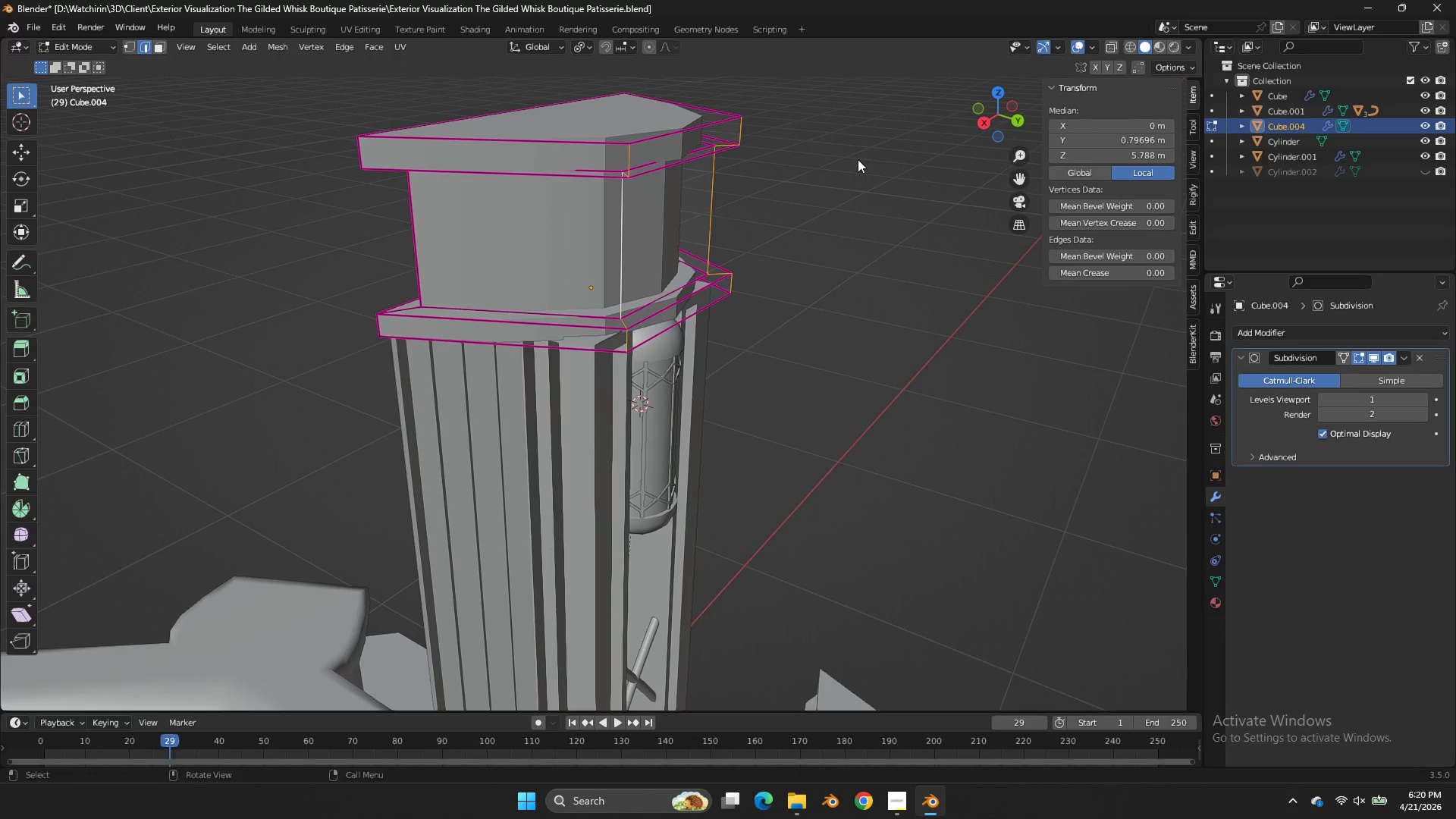 
key(Shift+E)
 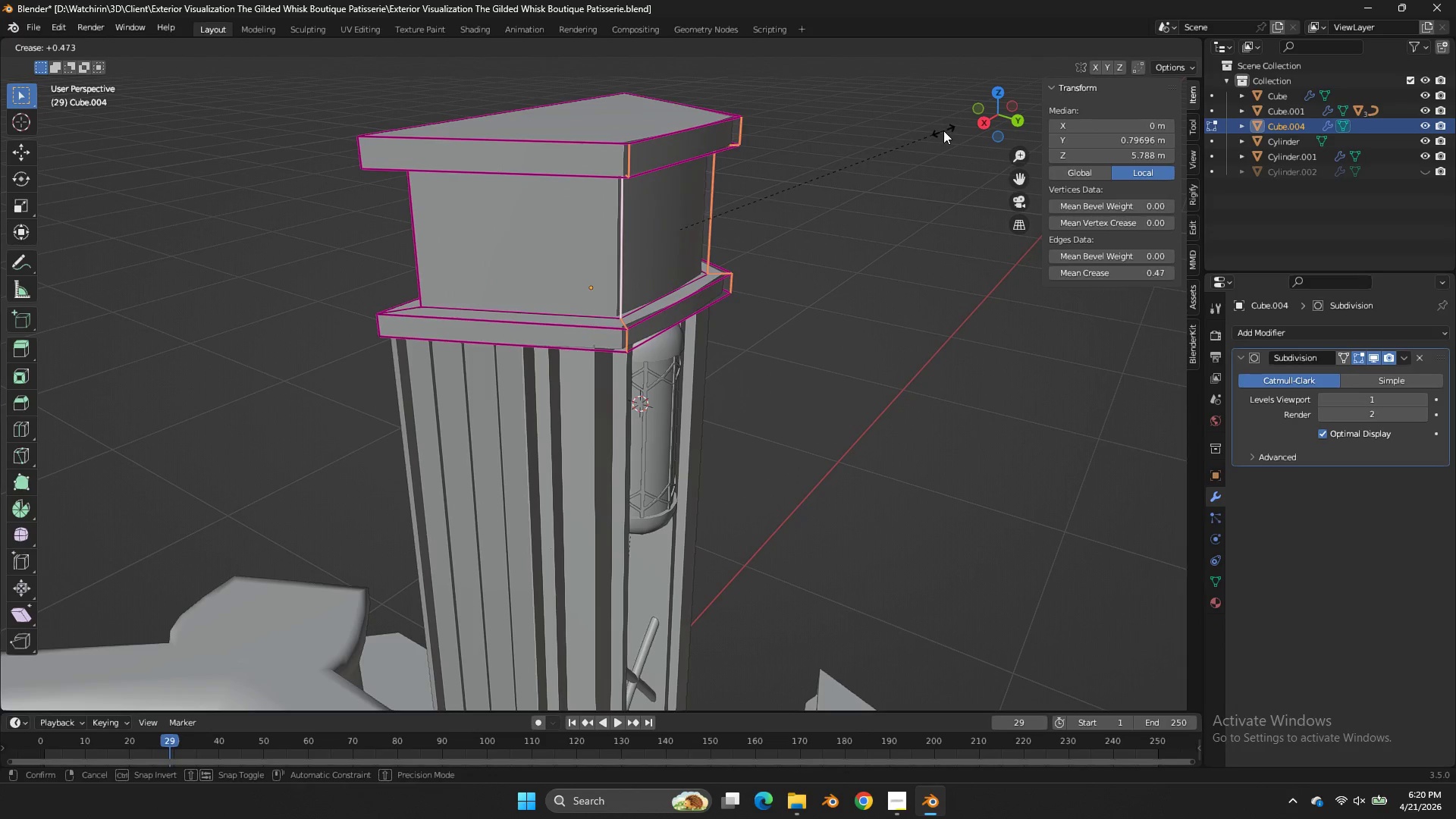 
left_click([943, 130])
 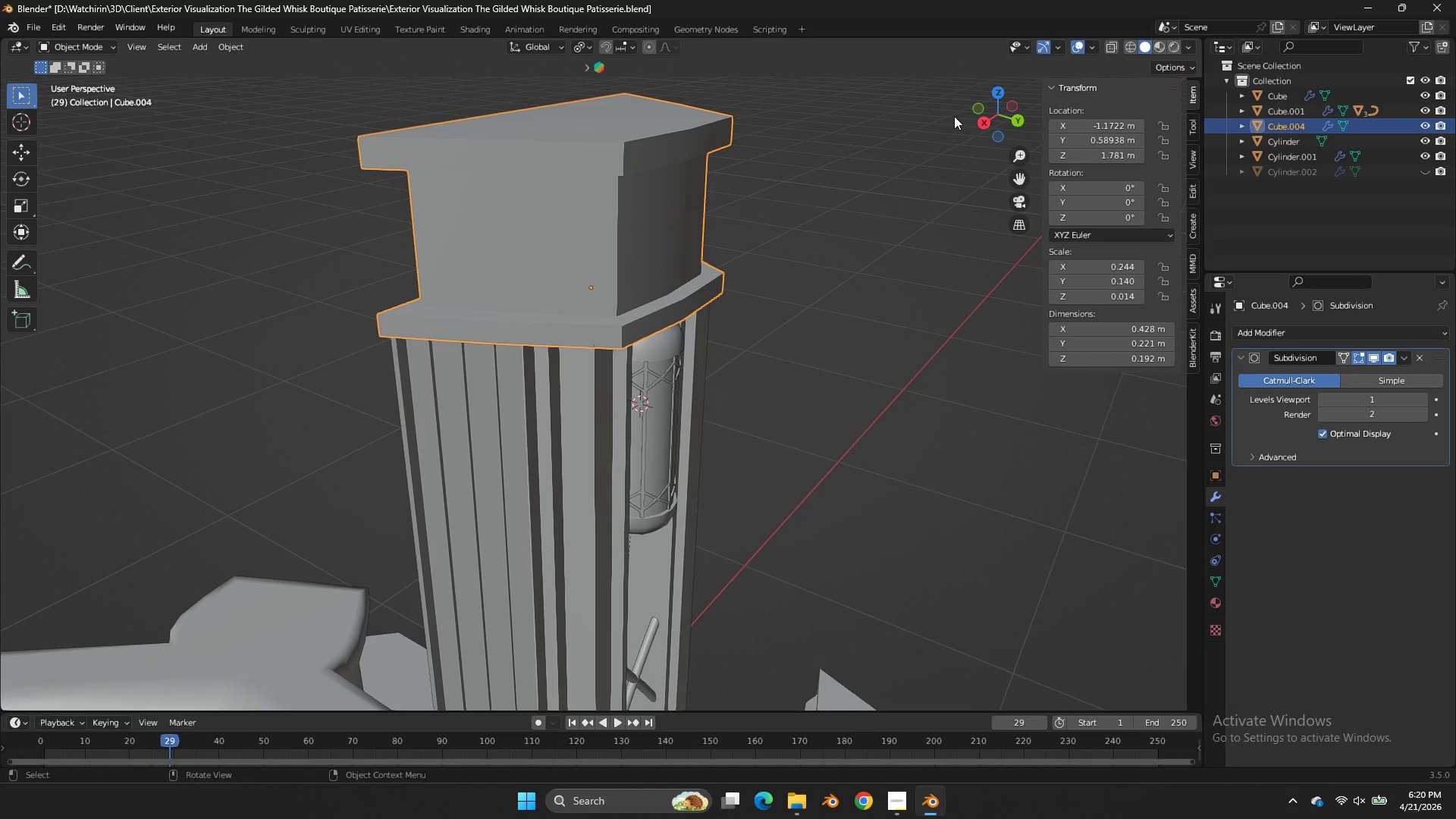 
key(Tab)
 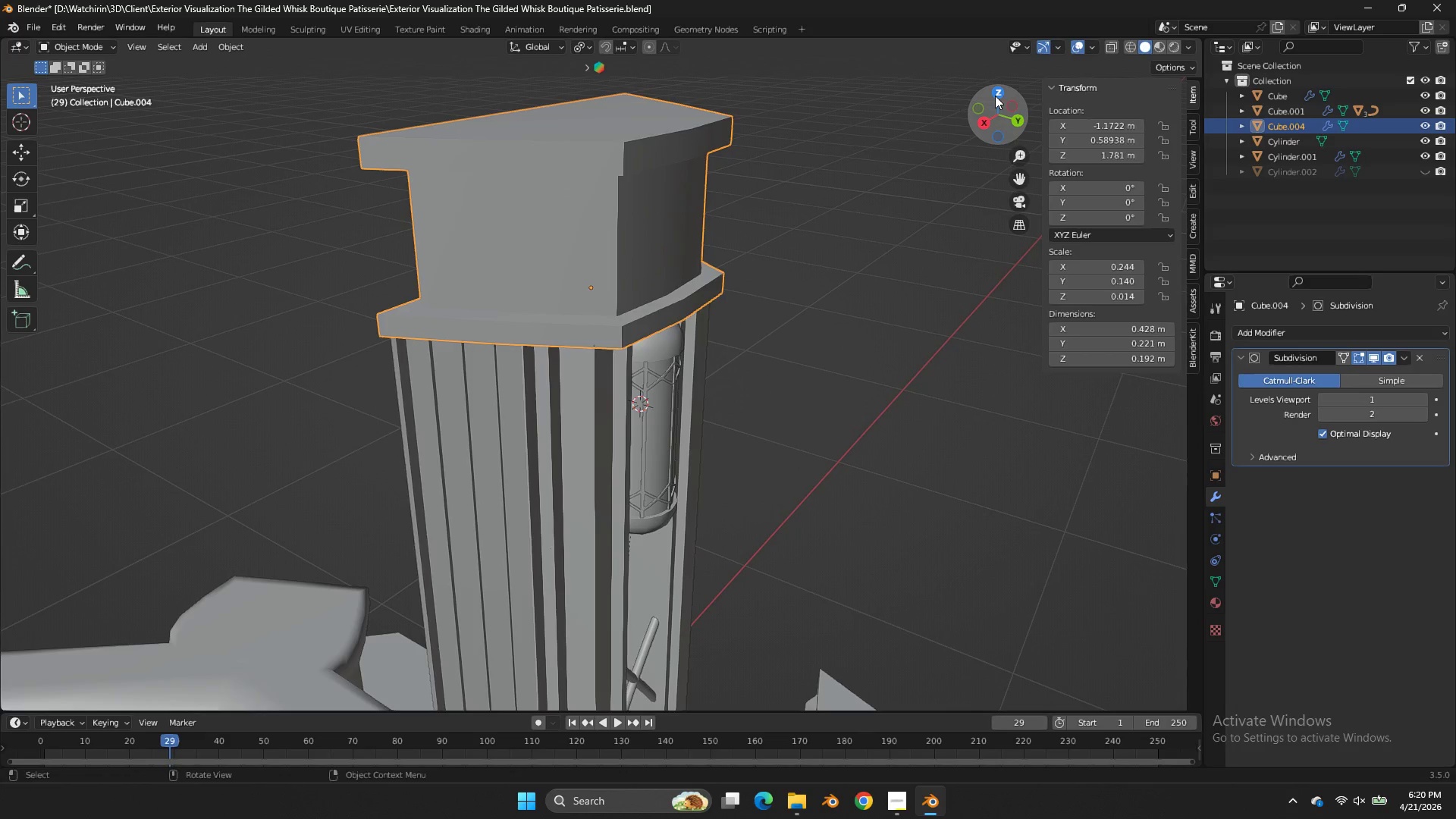 
left_click_drag(start_coordinate=[995, 96], to_coordinate=[899, 120])
 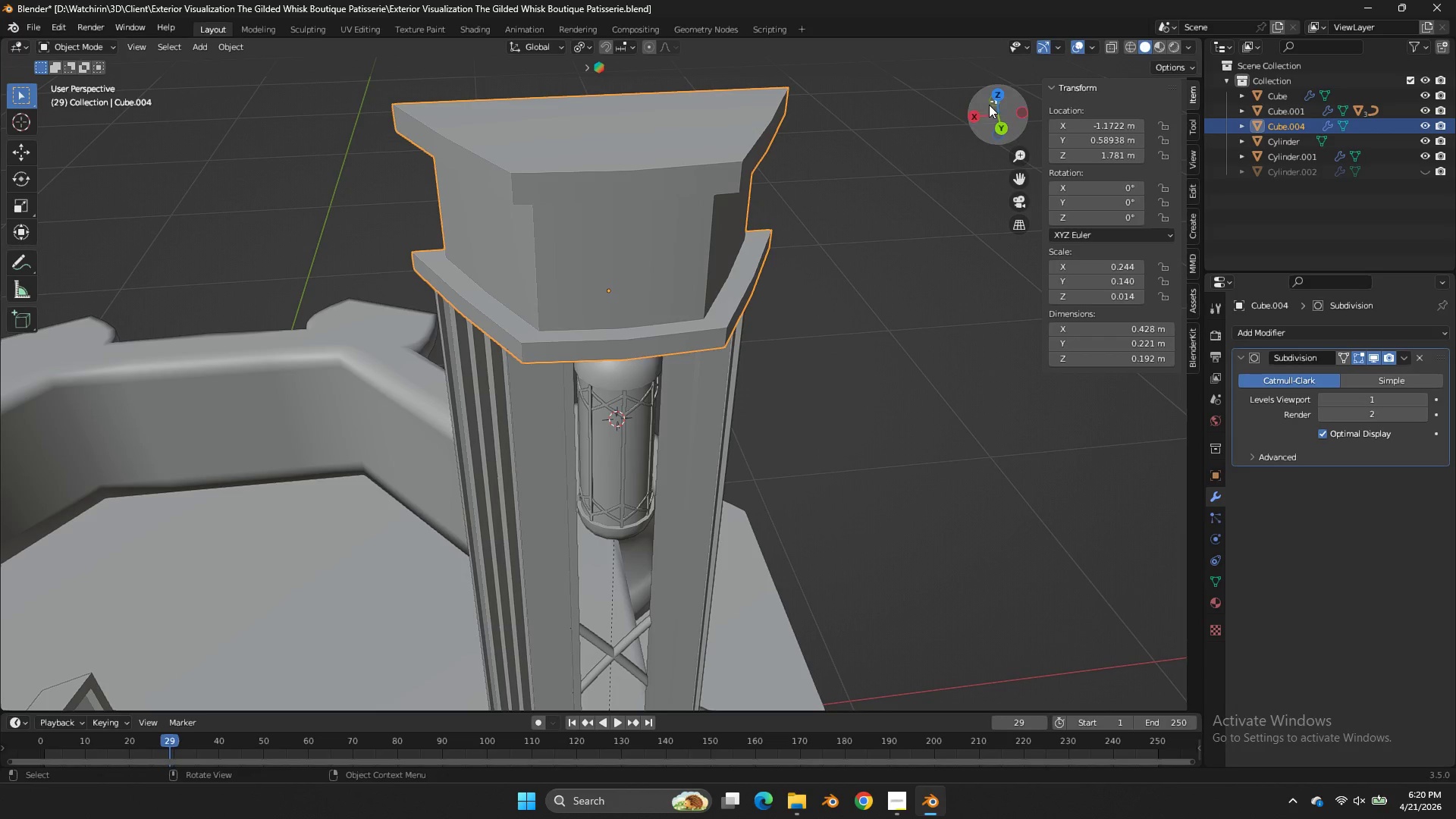 
left_click_drag(start_coordinate=[989, 105], to_coordinate=[930, 125])
 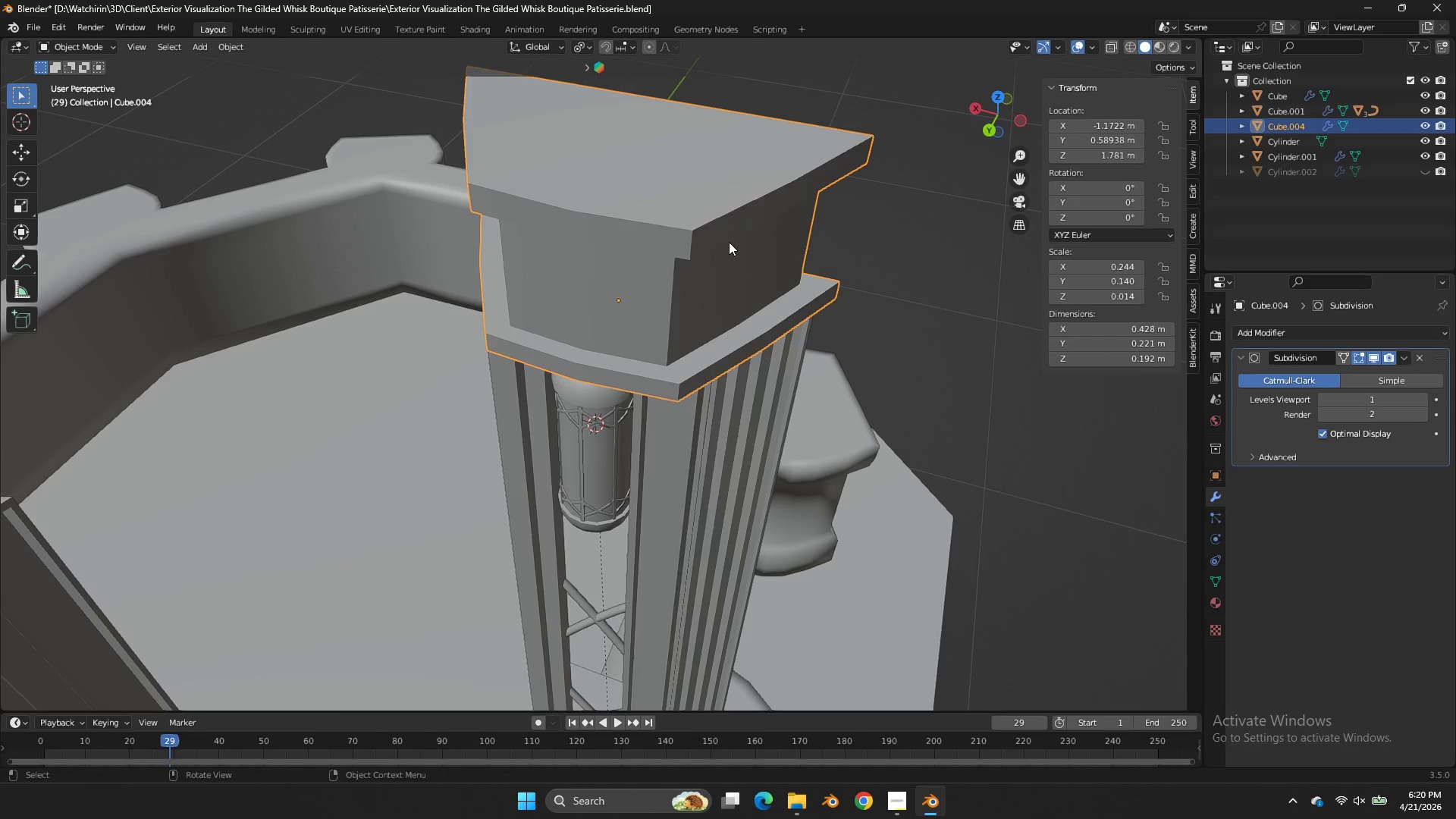 
right_click([728, 243])
 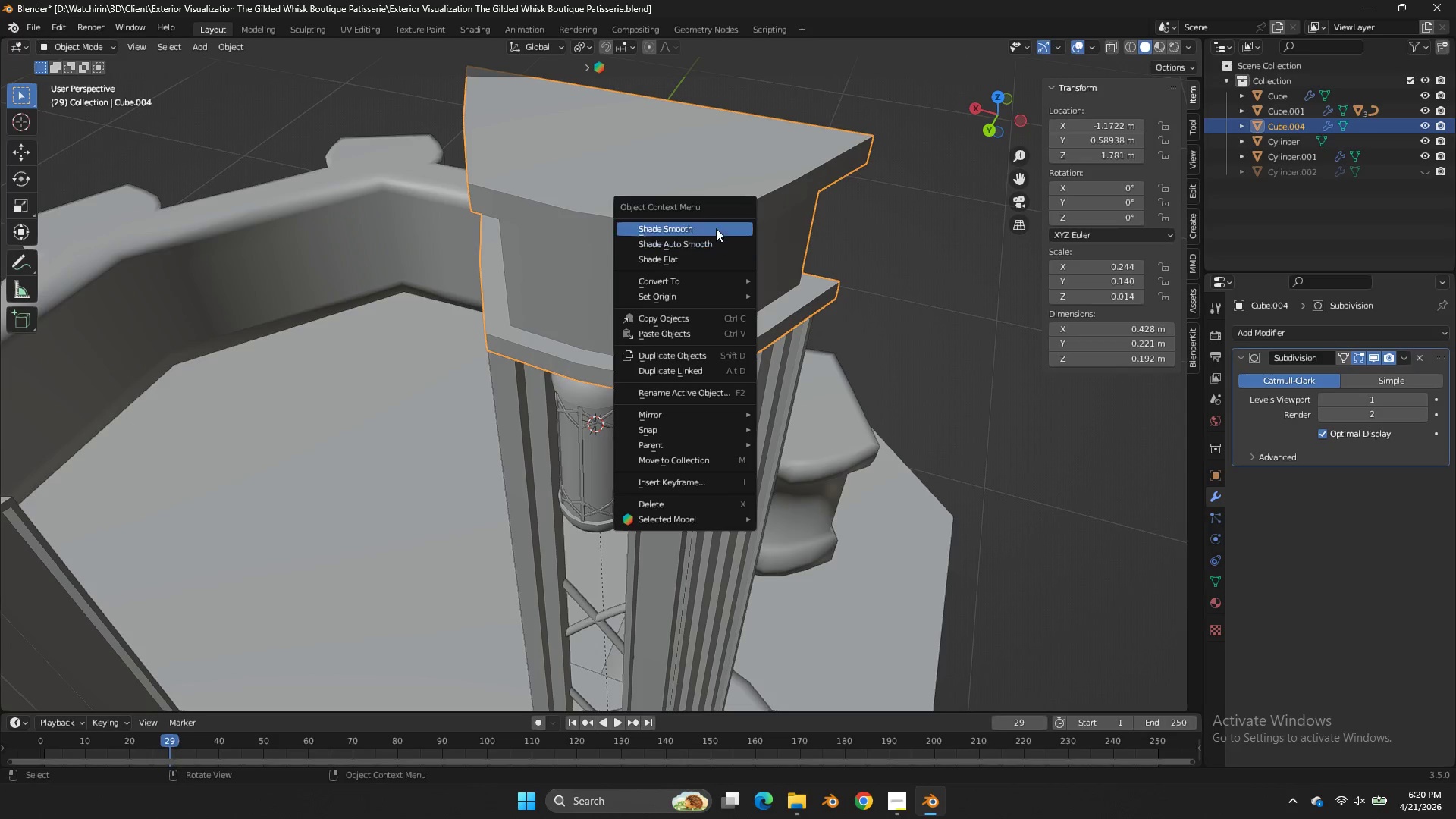 
left_click([716, 228])
 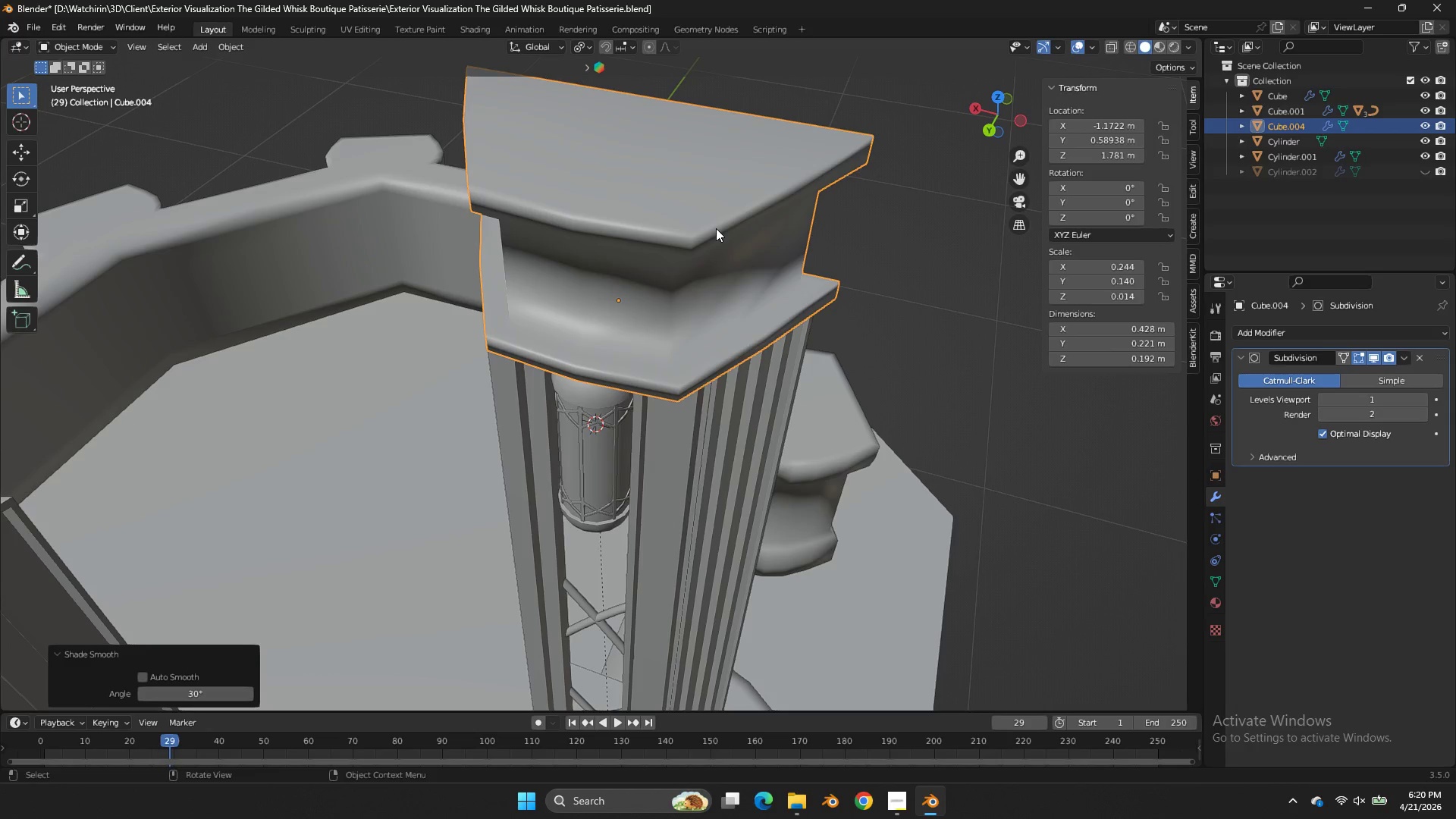 
right_click([716, 228])
 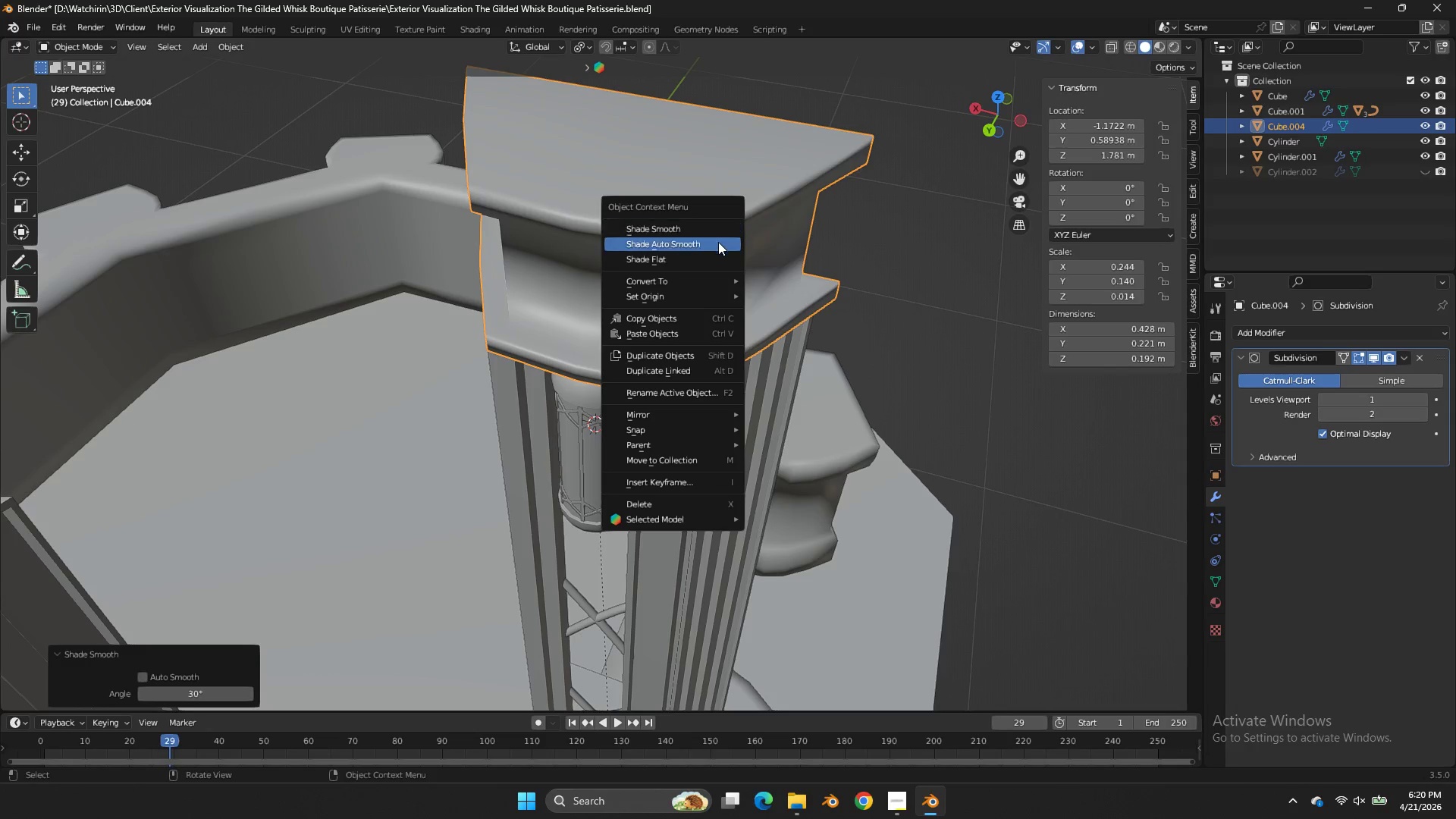 
left_click([718, 242])
 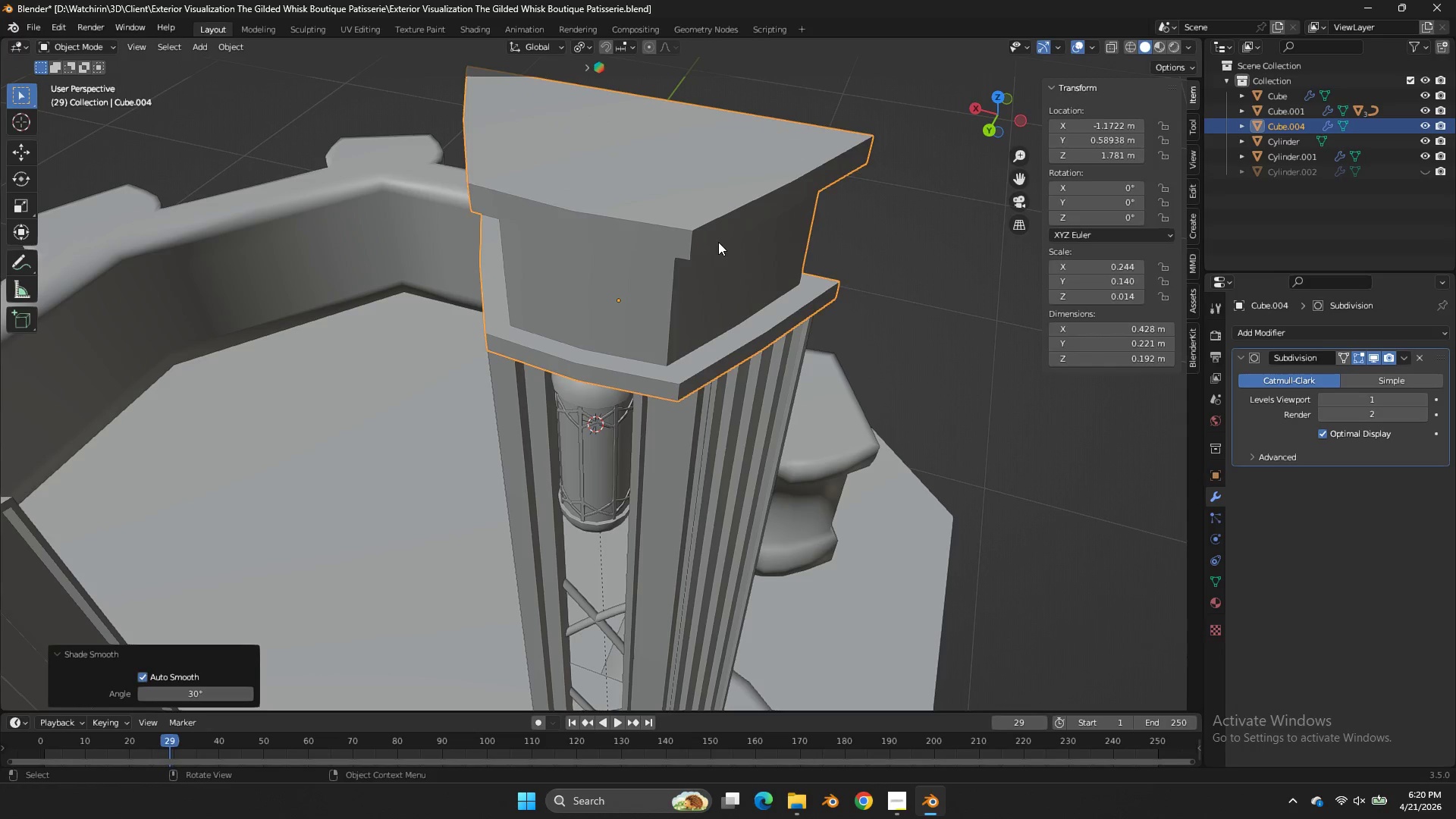 
key(Tab)
 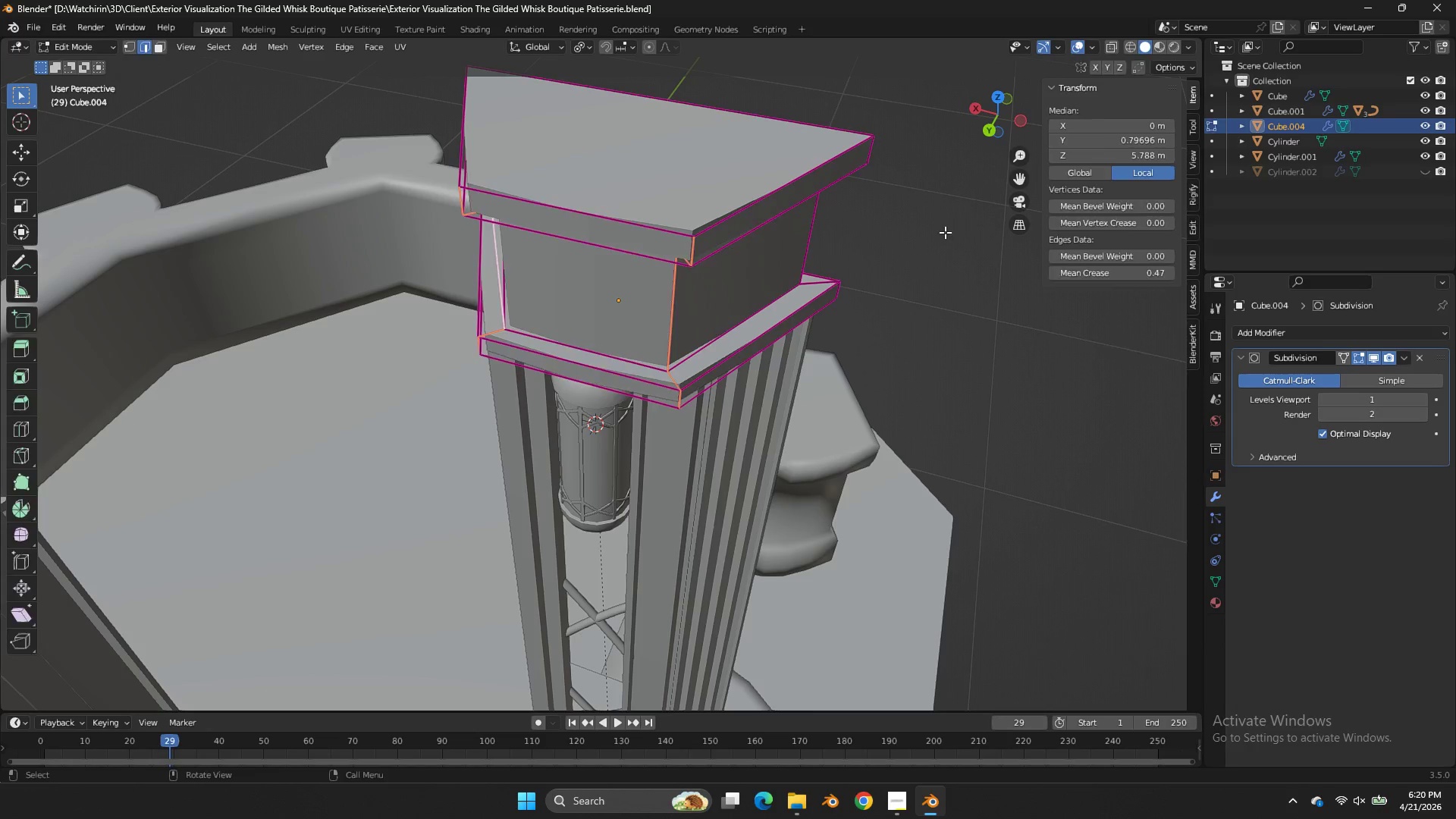 
key(Tab)
 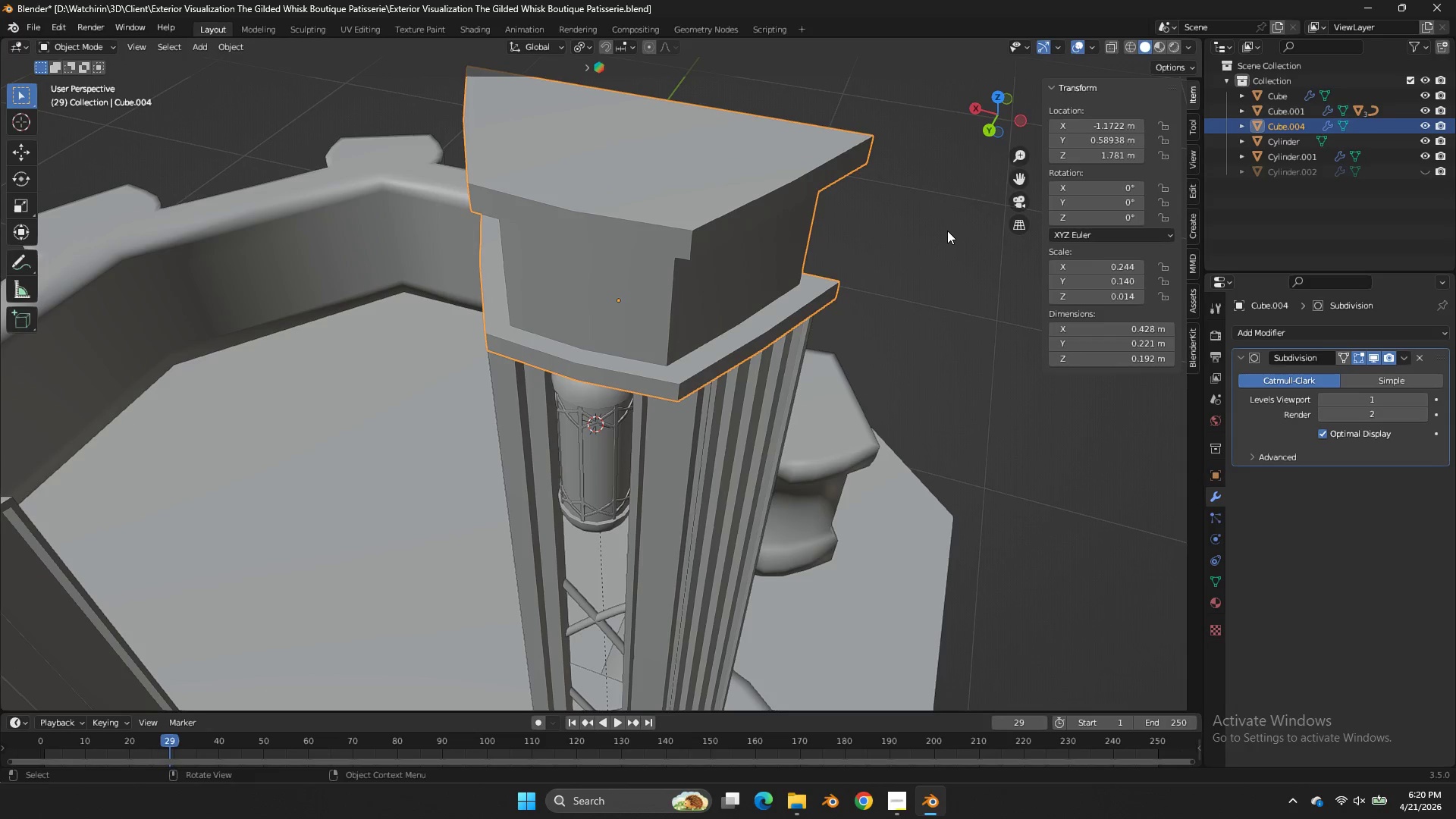 
key(Control+ControlLeft)
 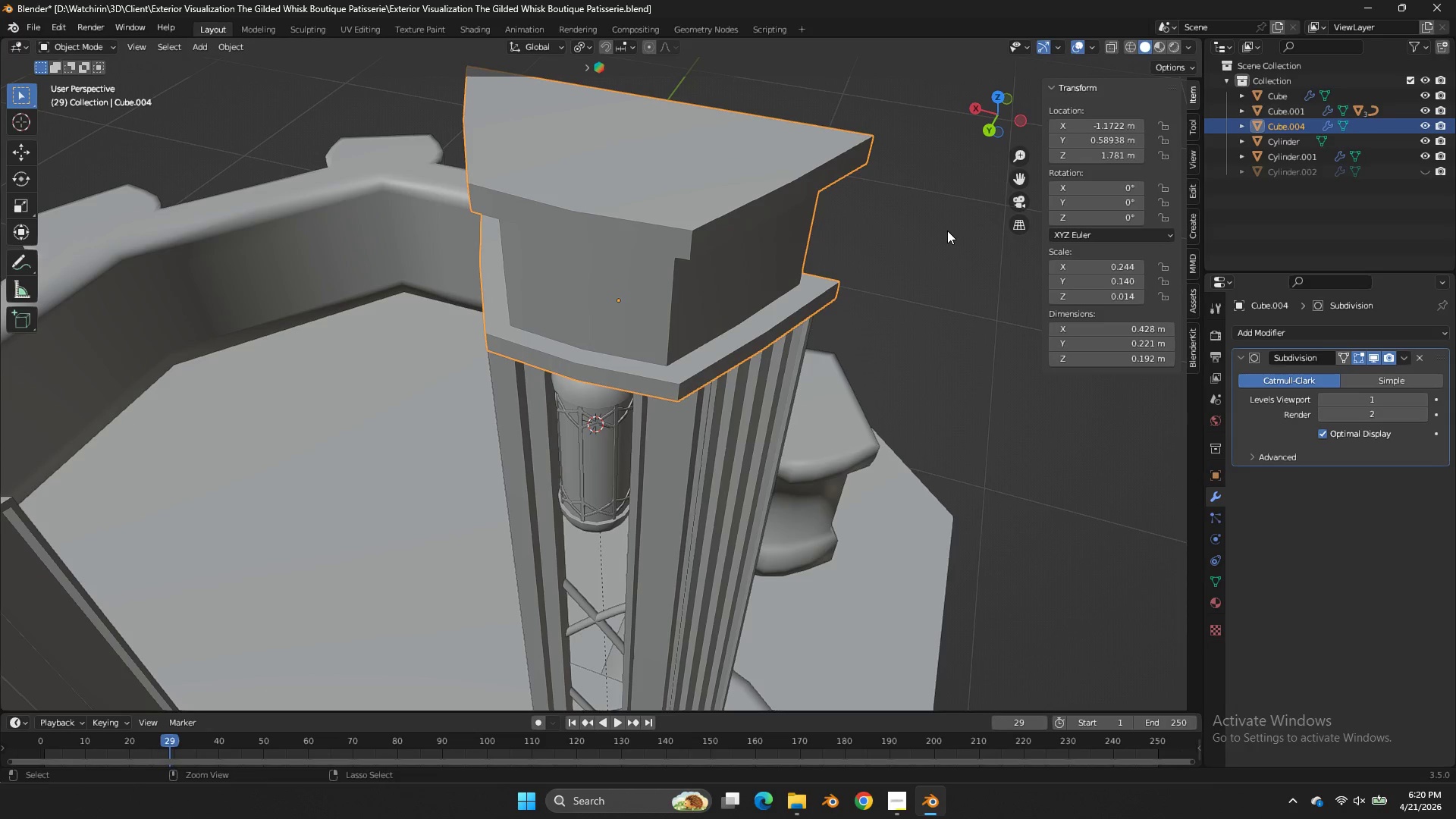 
key(Control+S)
 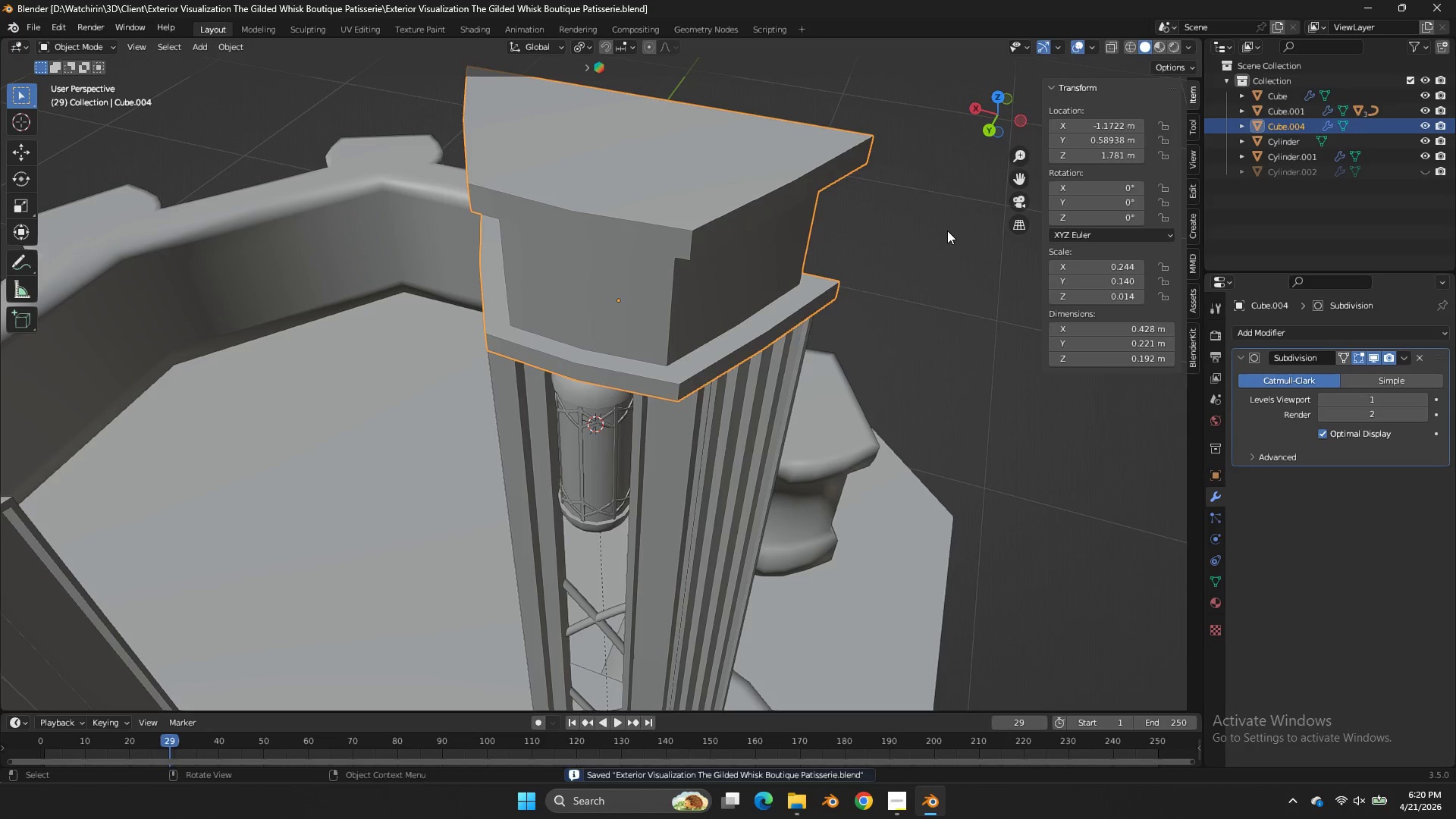 
wait(6.38)
 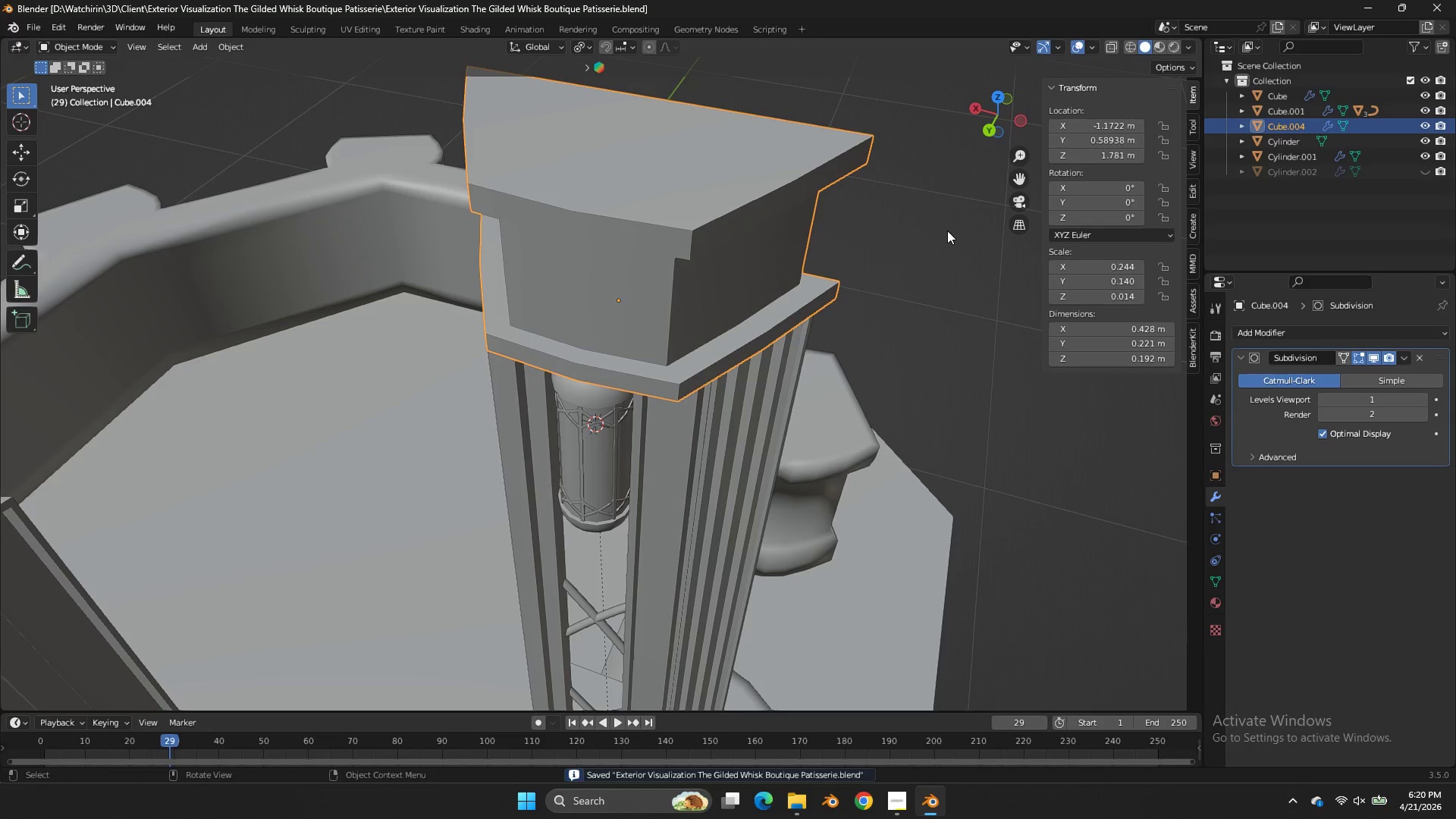 
key(Backquote)
 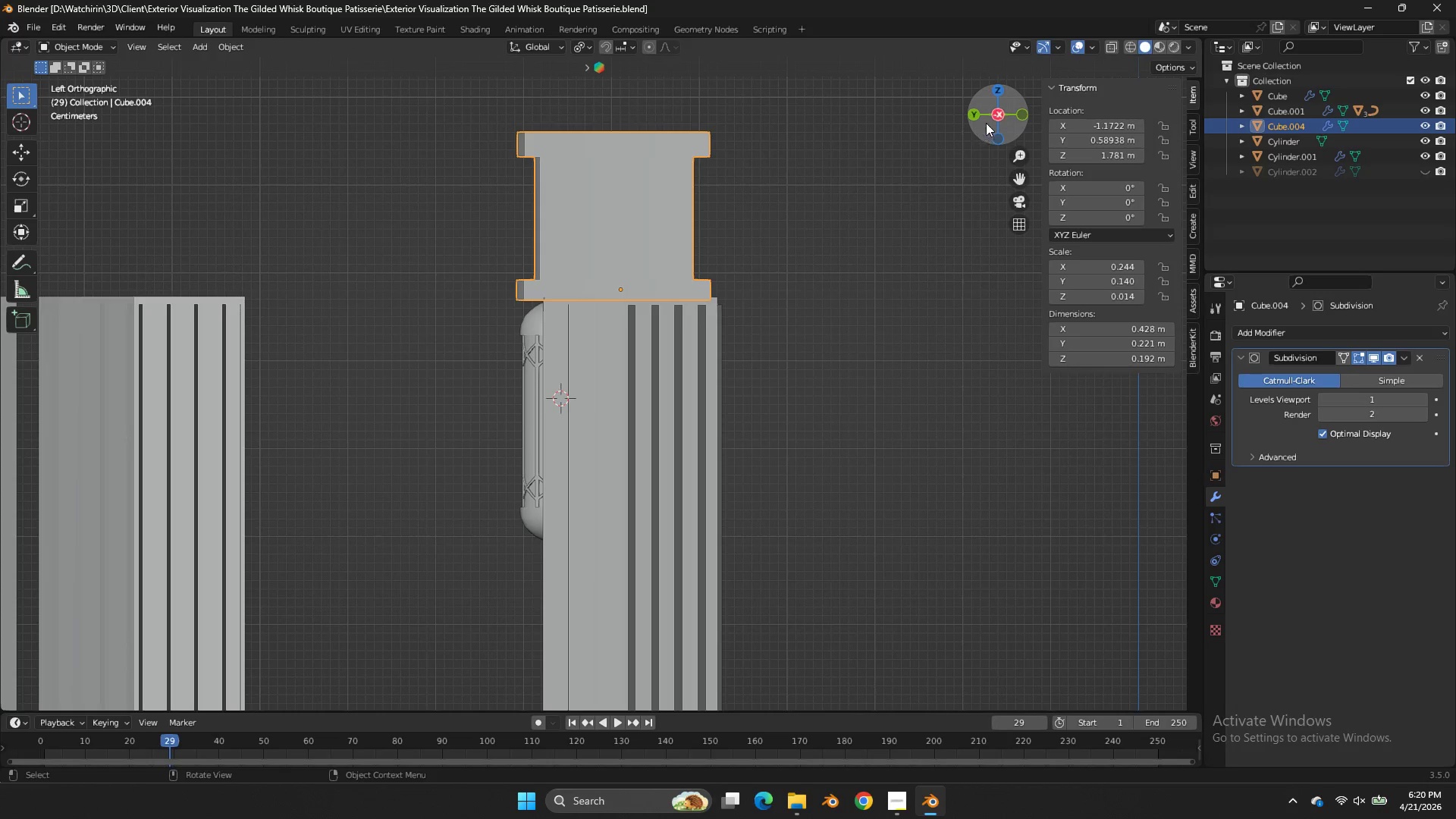 
left_click_drag(start_coordinate=[999, 111], to_coordinate=[1187, 138])
 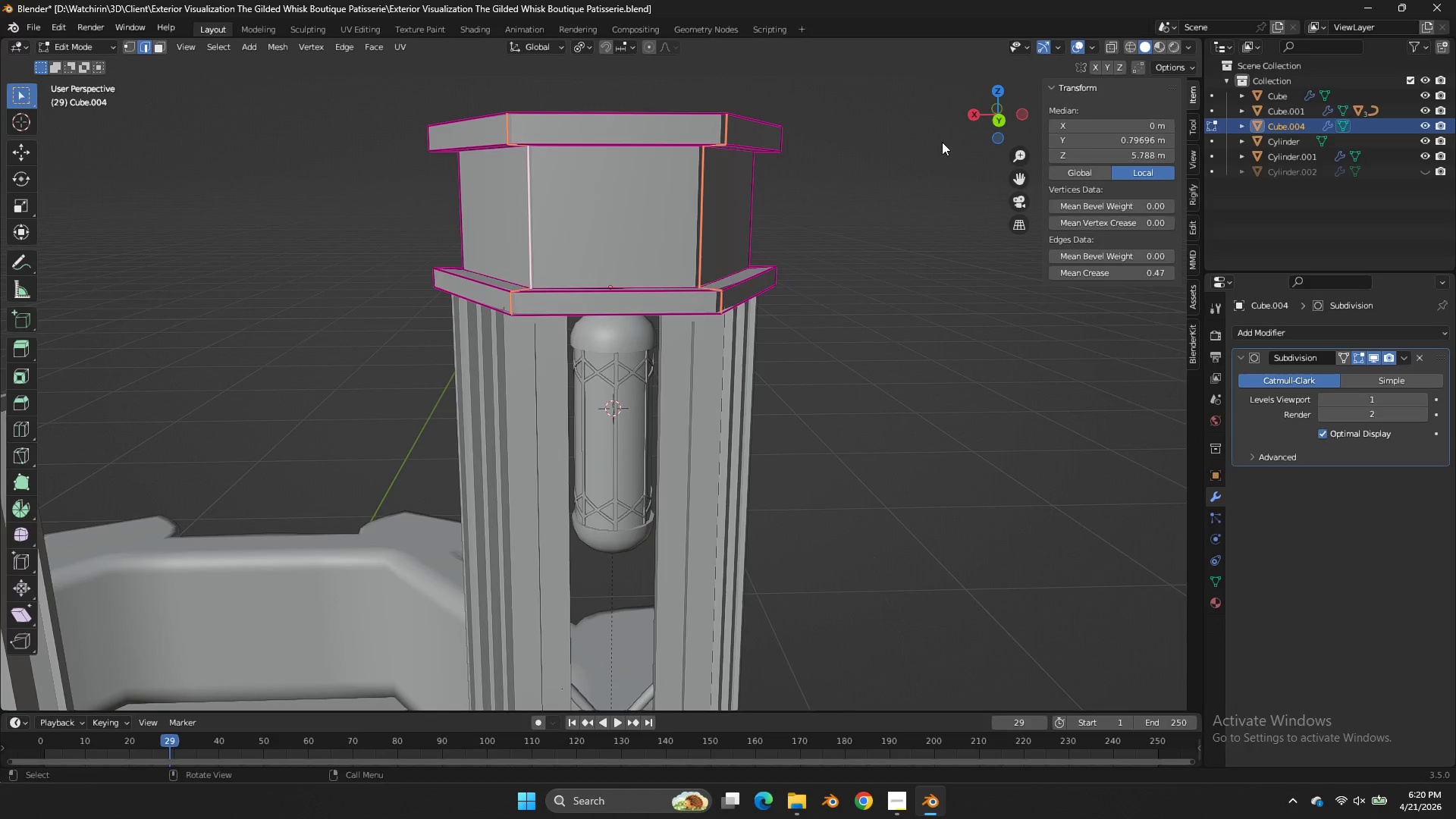 
key(Tab)
 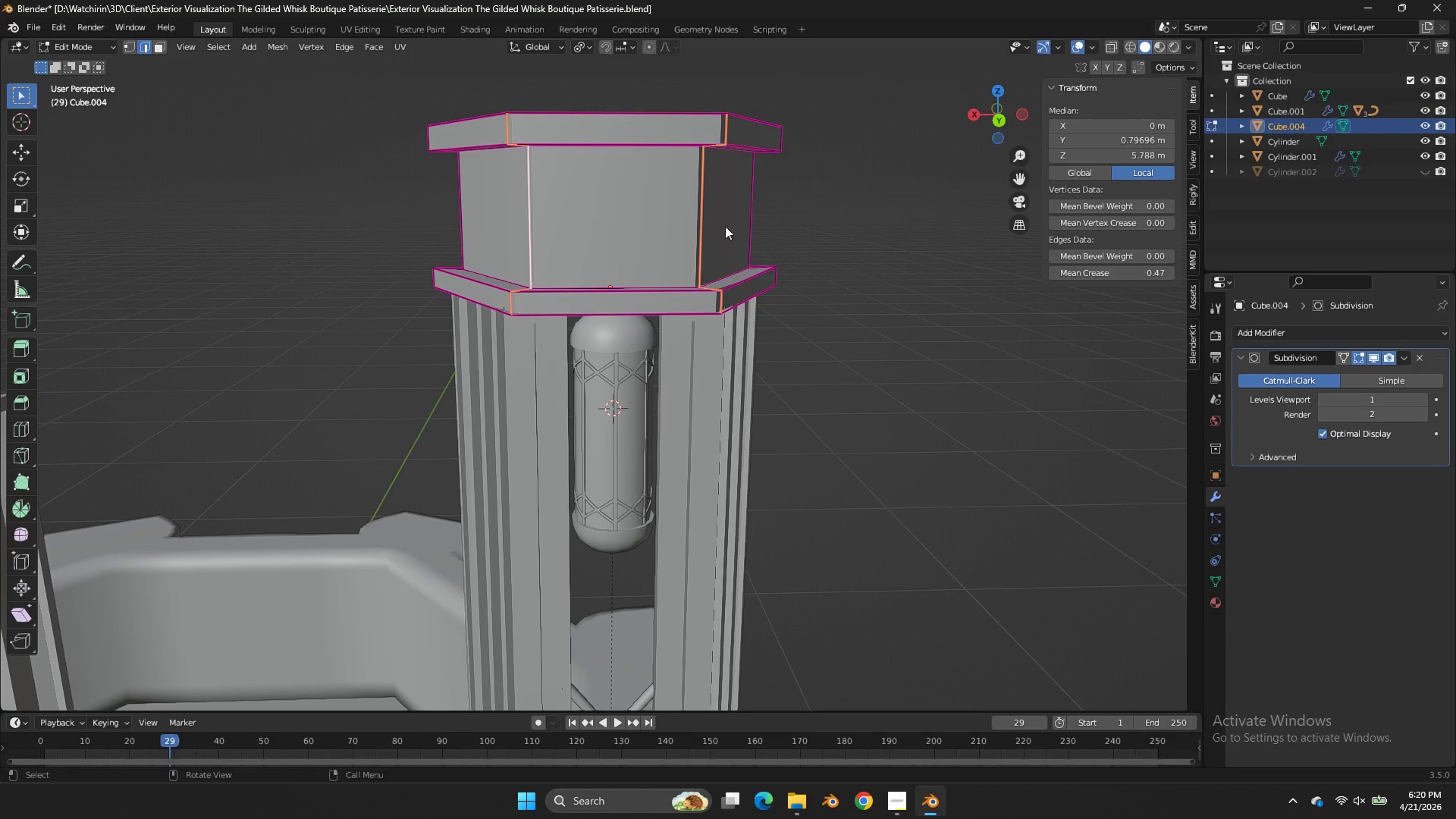 
key(Alt+AltLeft)
 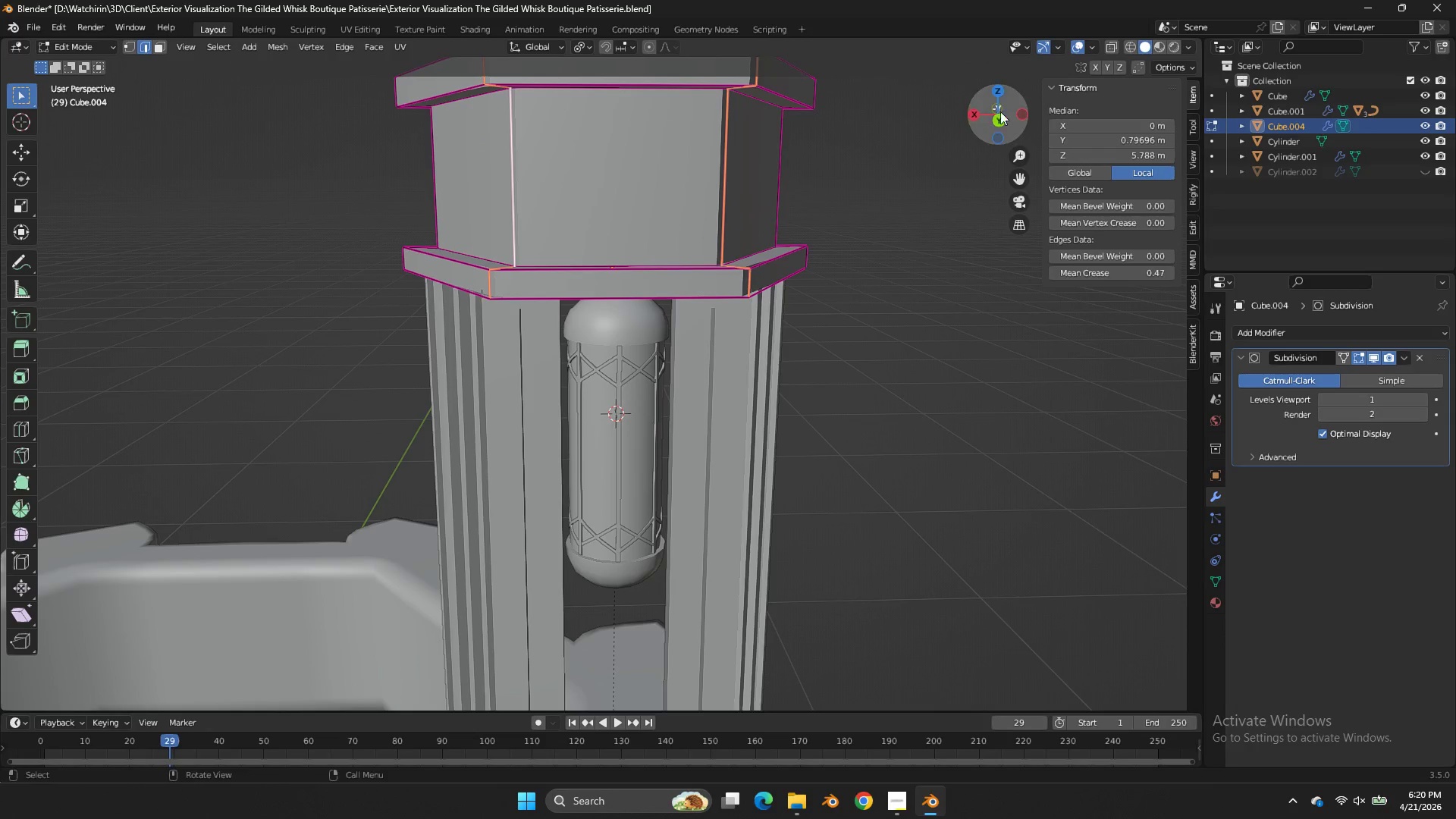 
scroll: coordinate [807, 221], scroll_direction: up, amount: 1.0
 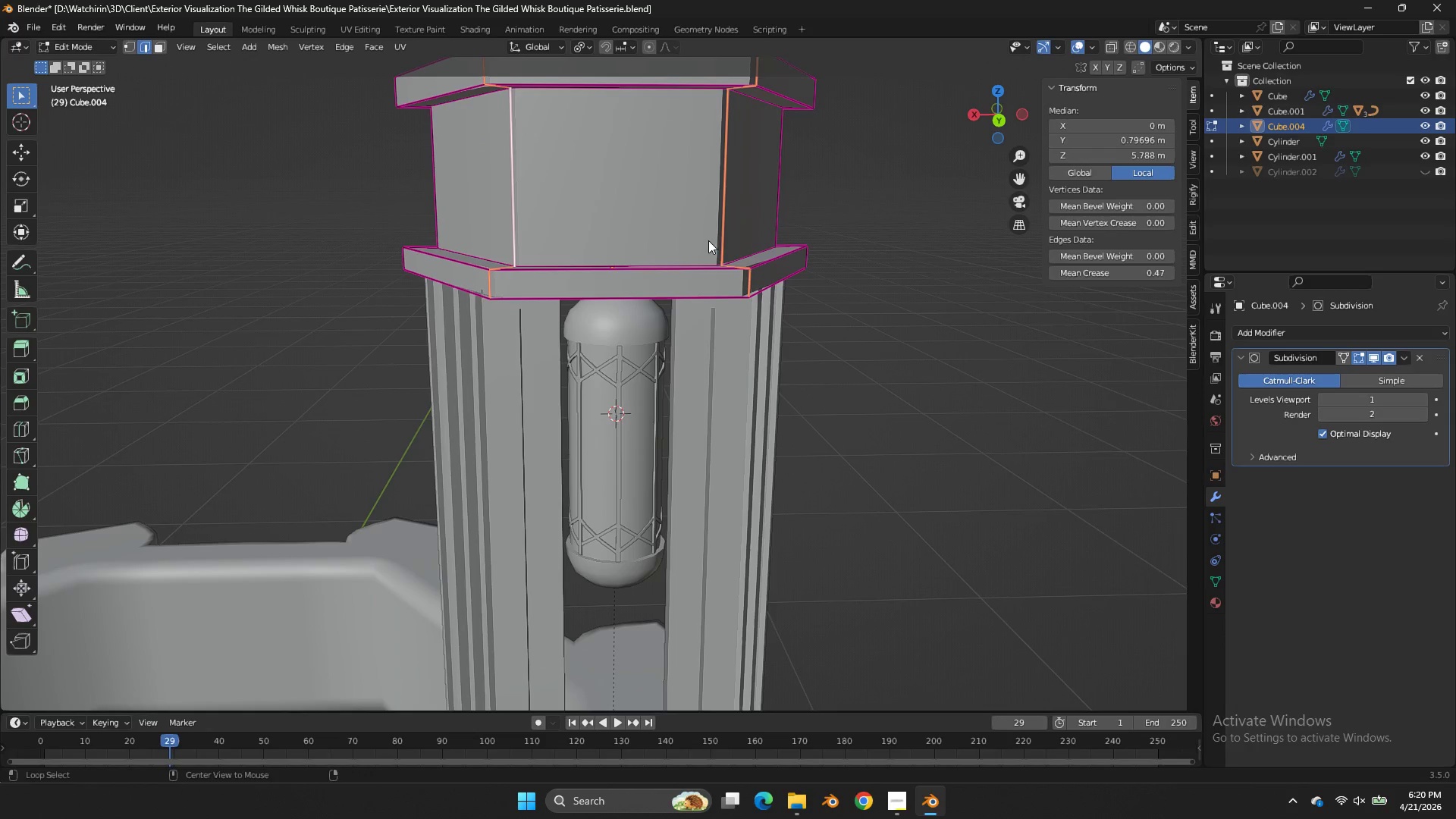 
left_click_drag(start_coordinate=[1003, 109], to_coordinate=[1003, 146])
 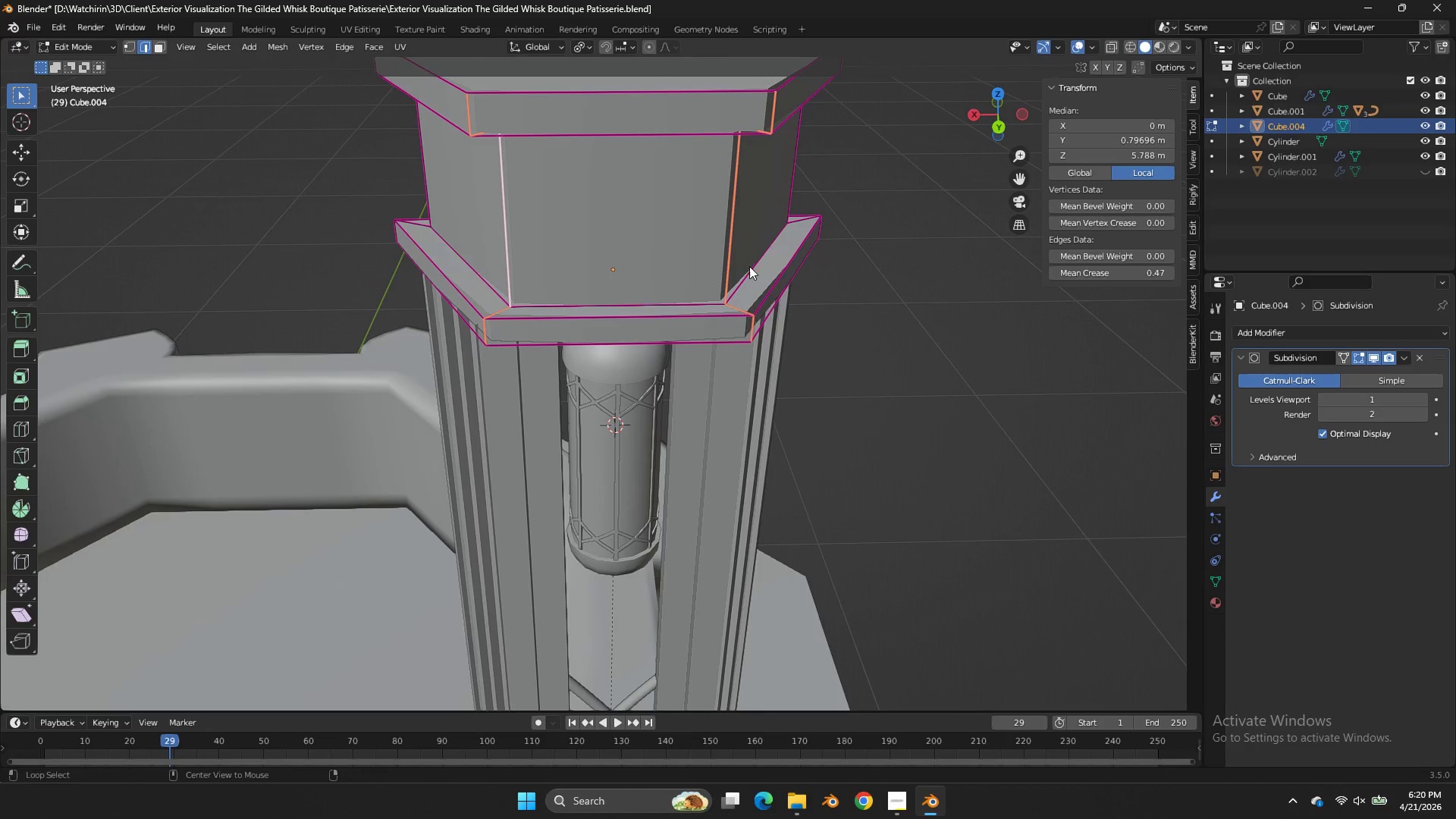 
hold_key(key=AltLeft, duration=0.77)
left_click([682, 304])
 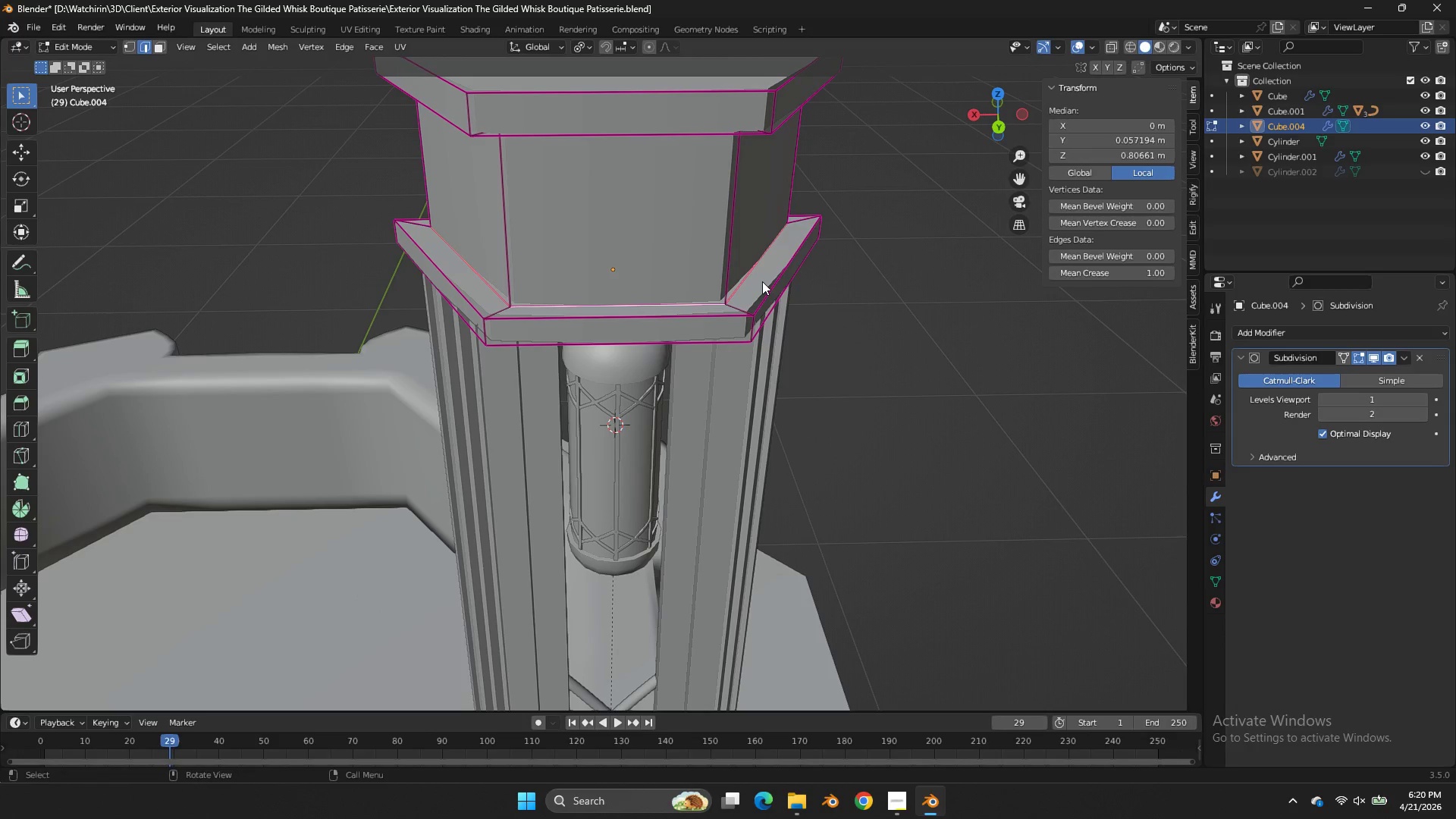 
key(Alt+AltLeft)
 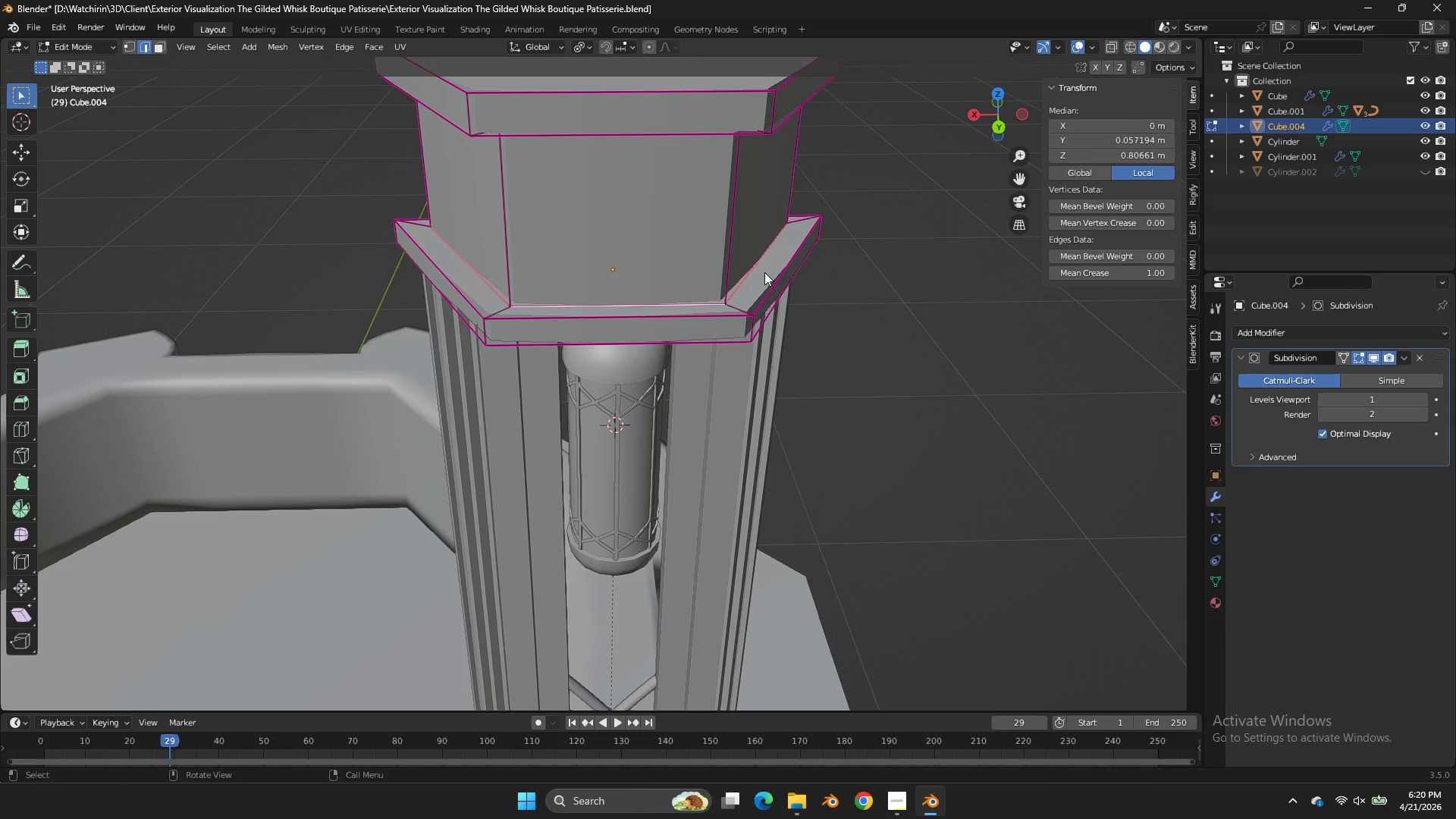 
key(S)
 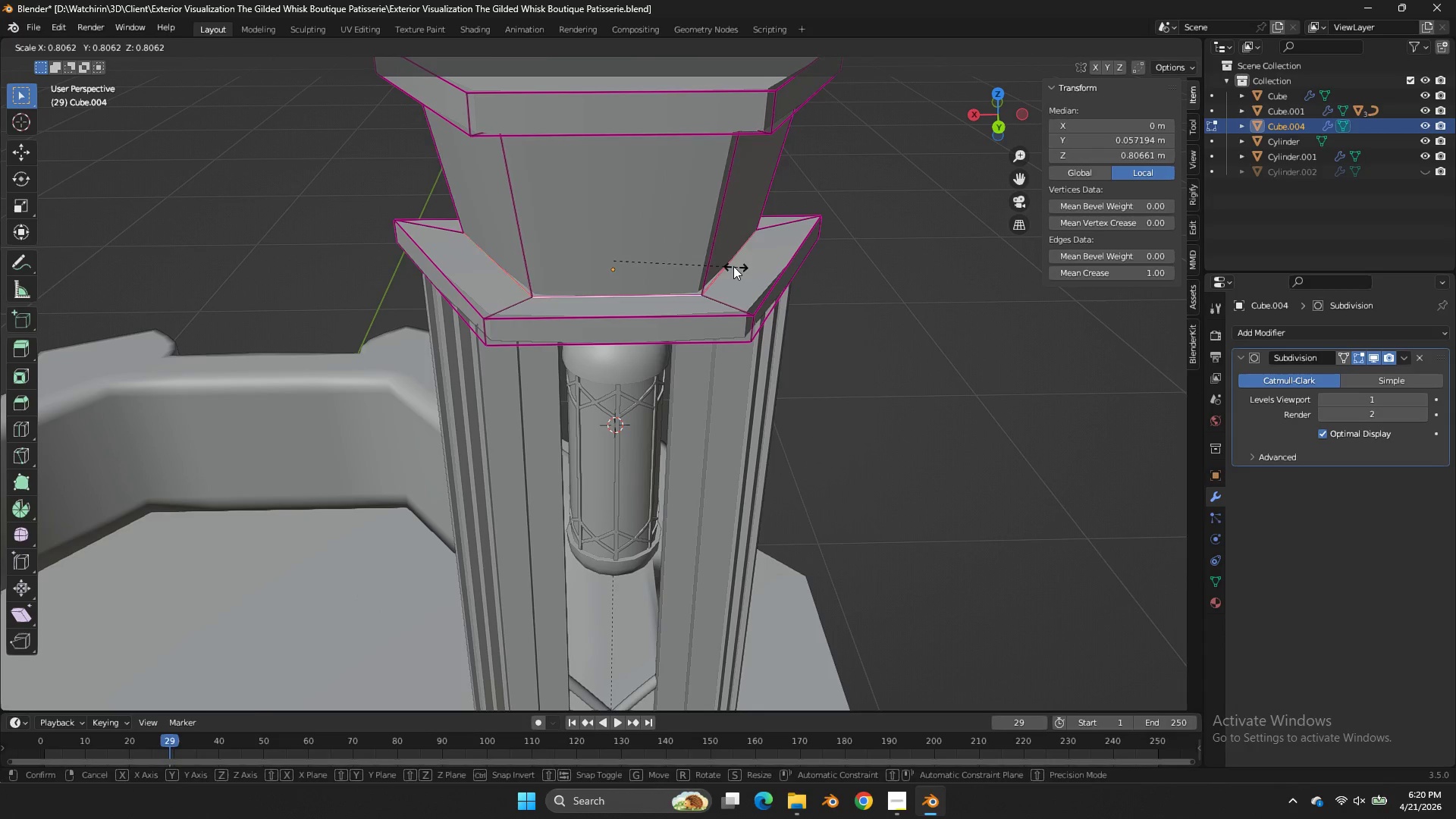 
left_click([730, 265])
 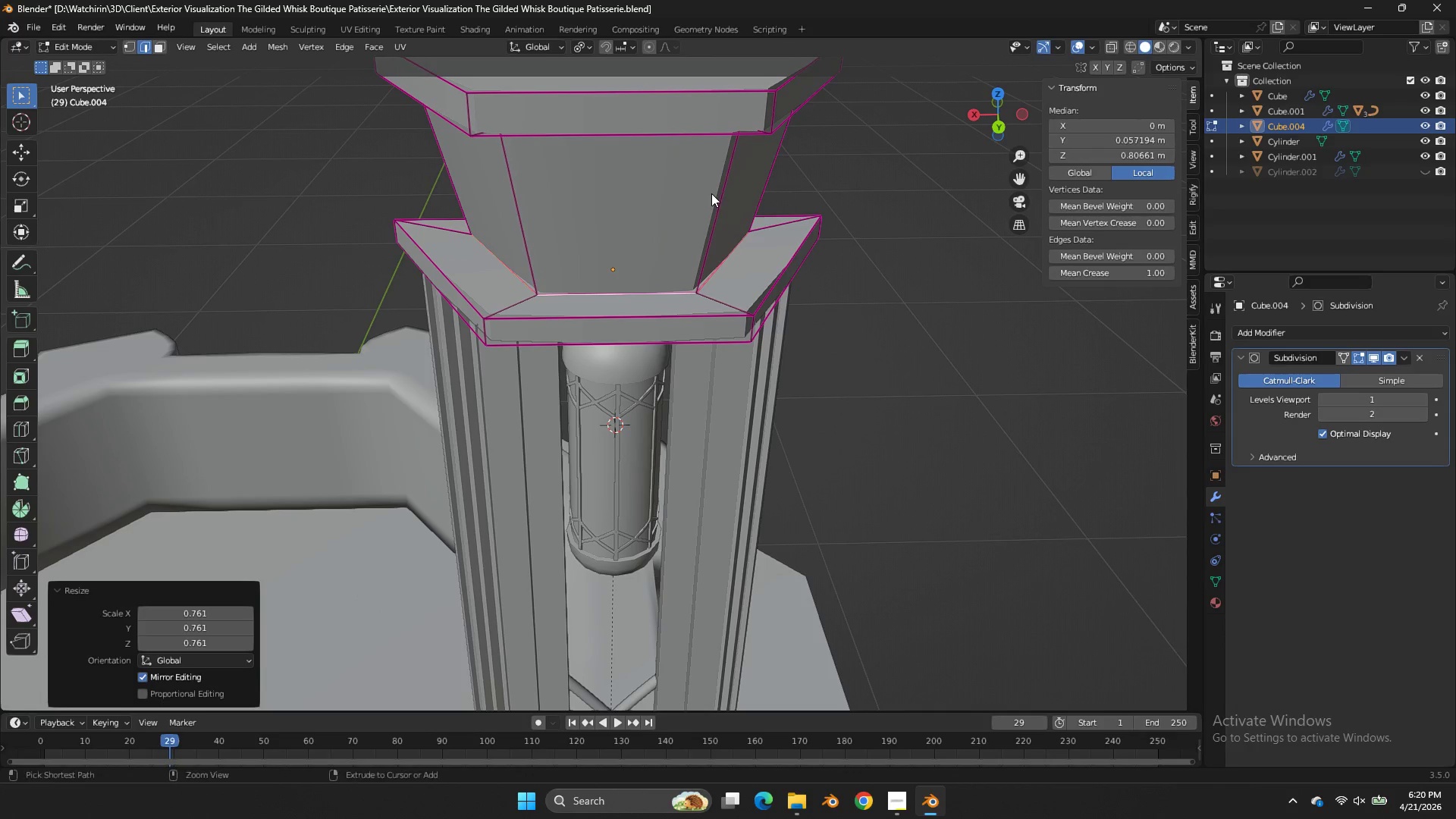 
key(Control+R)
 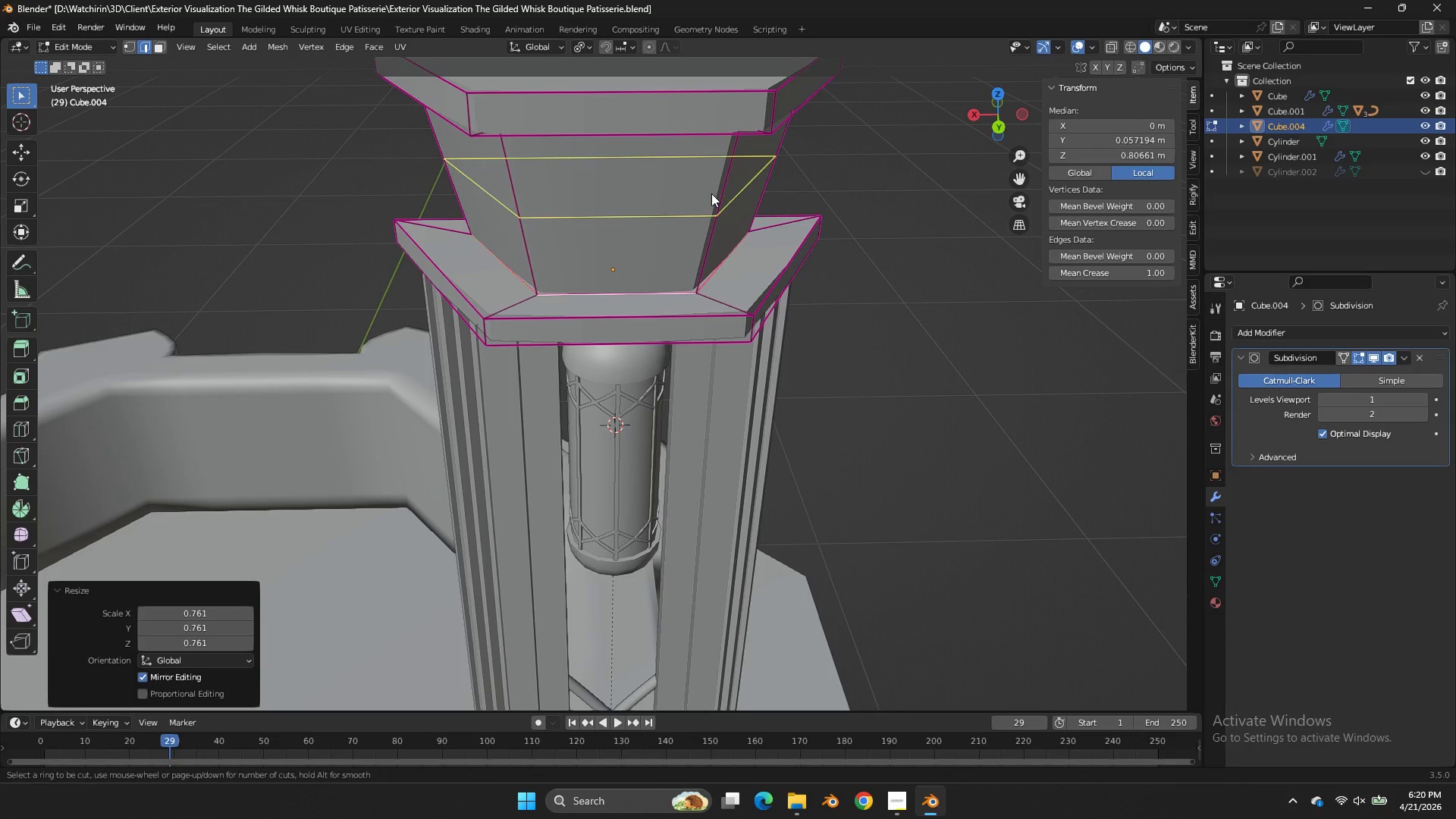 
left_click([711, 193])
 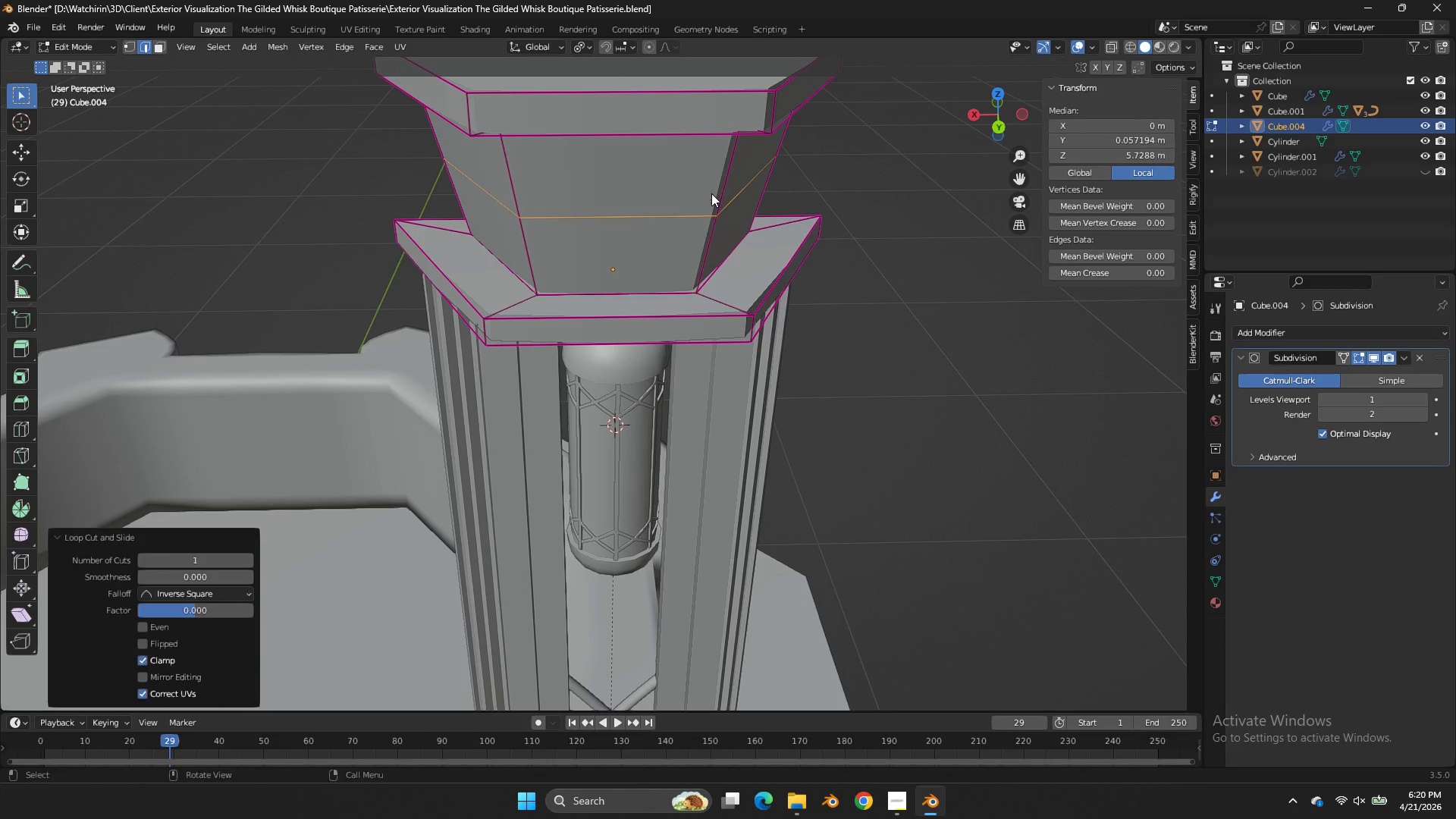 
right_click([711, 193])
 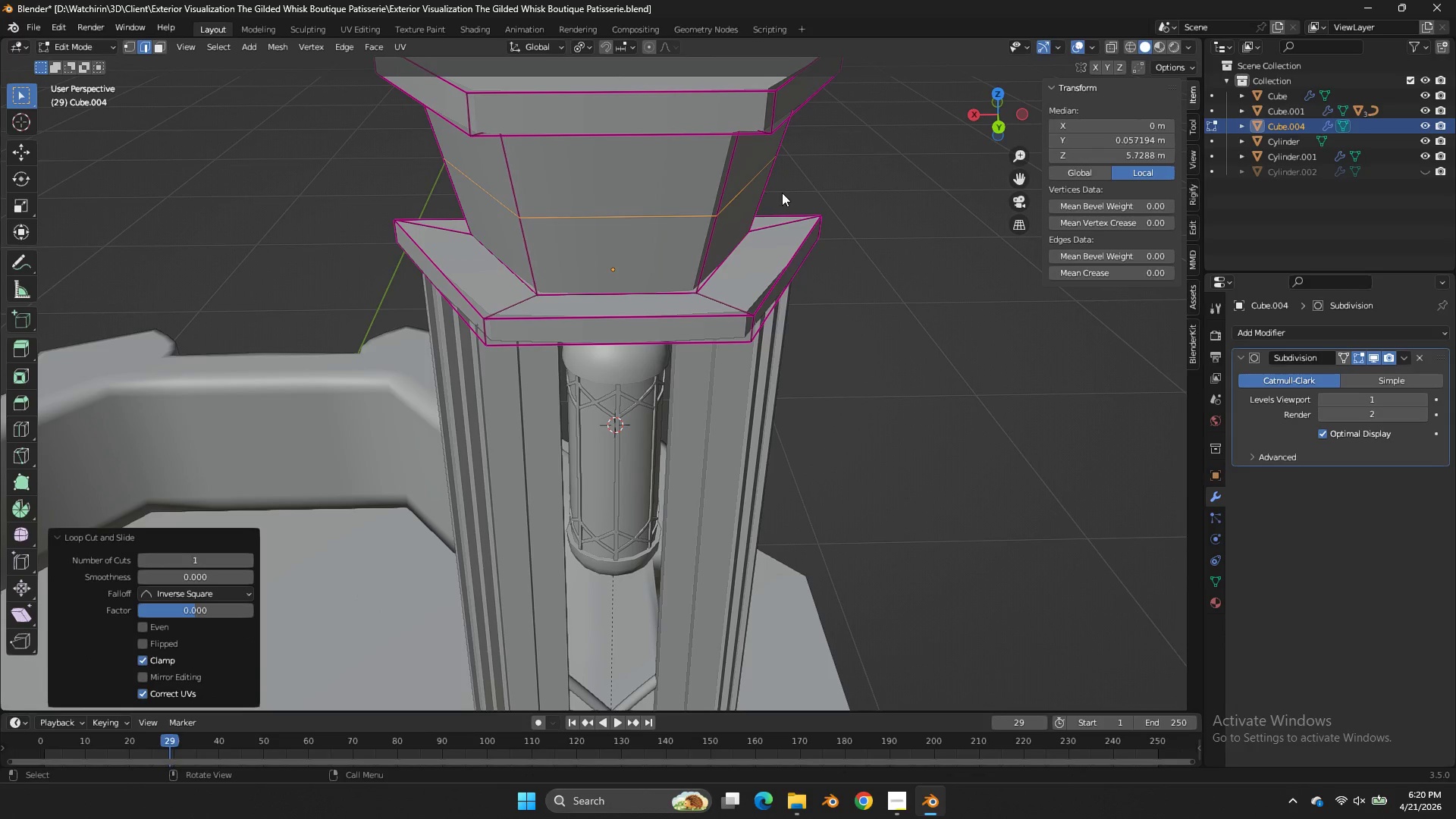 
key(S)
 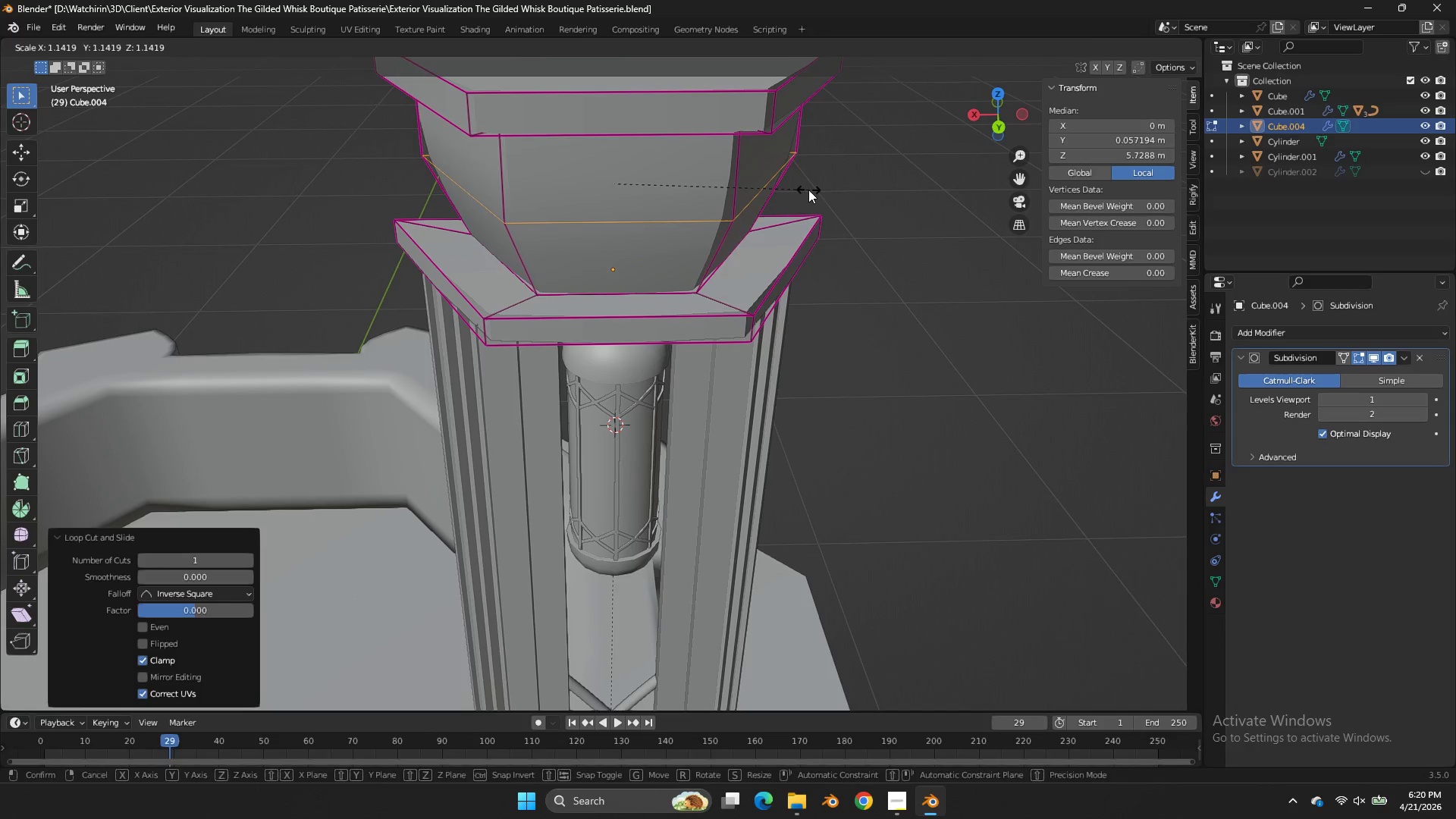 
left_click([808, 190])
 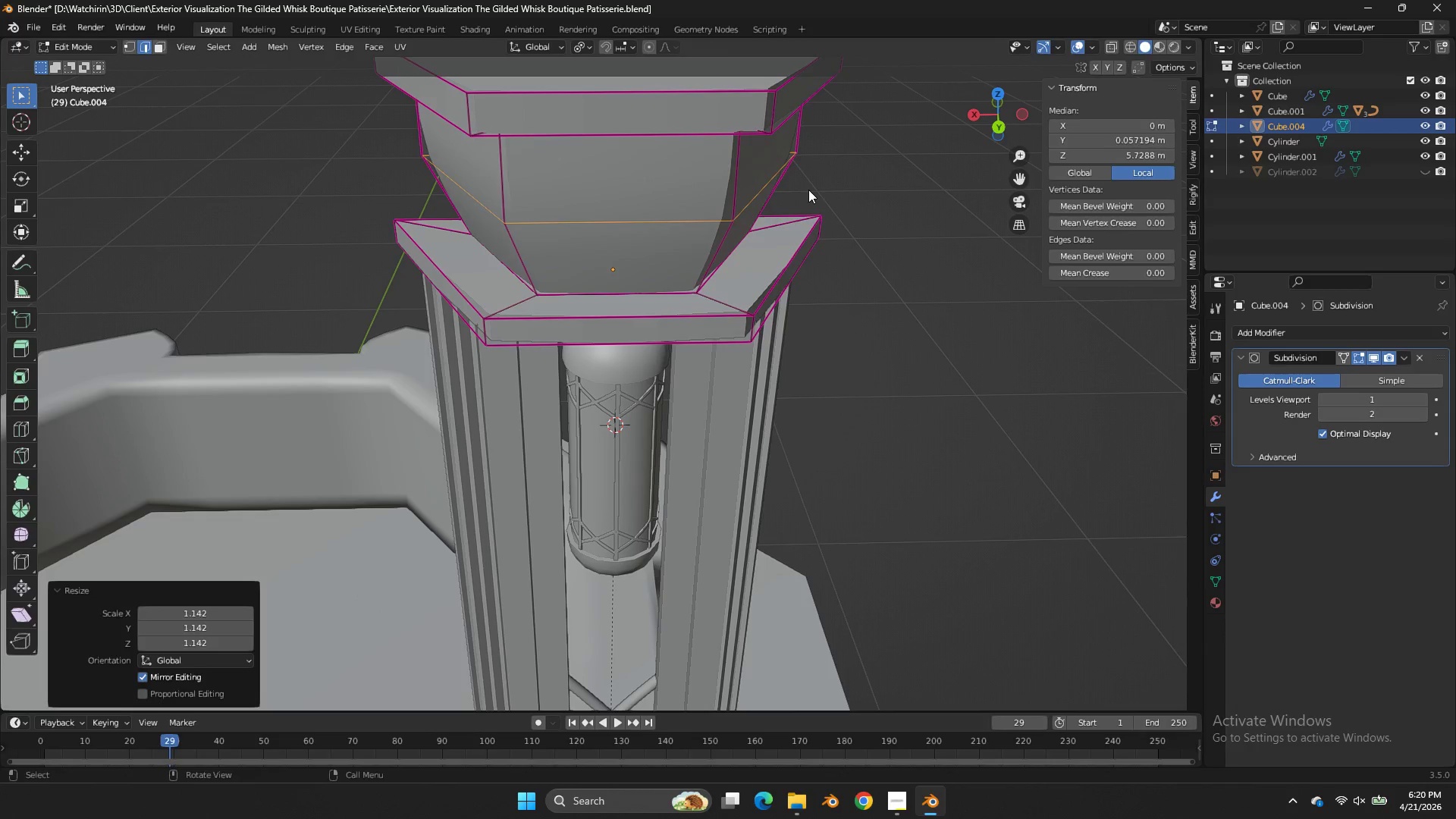 
key(Tab)
 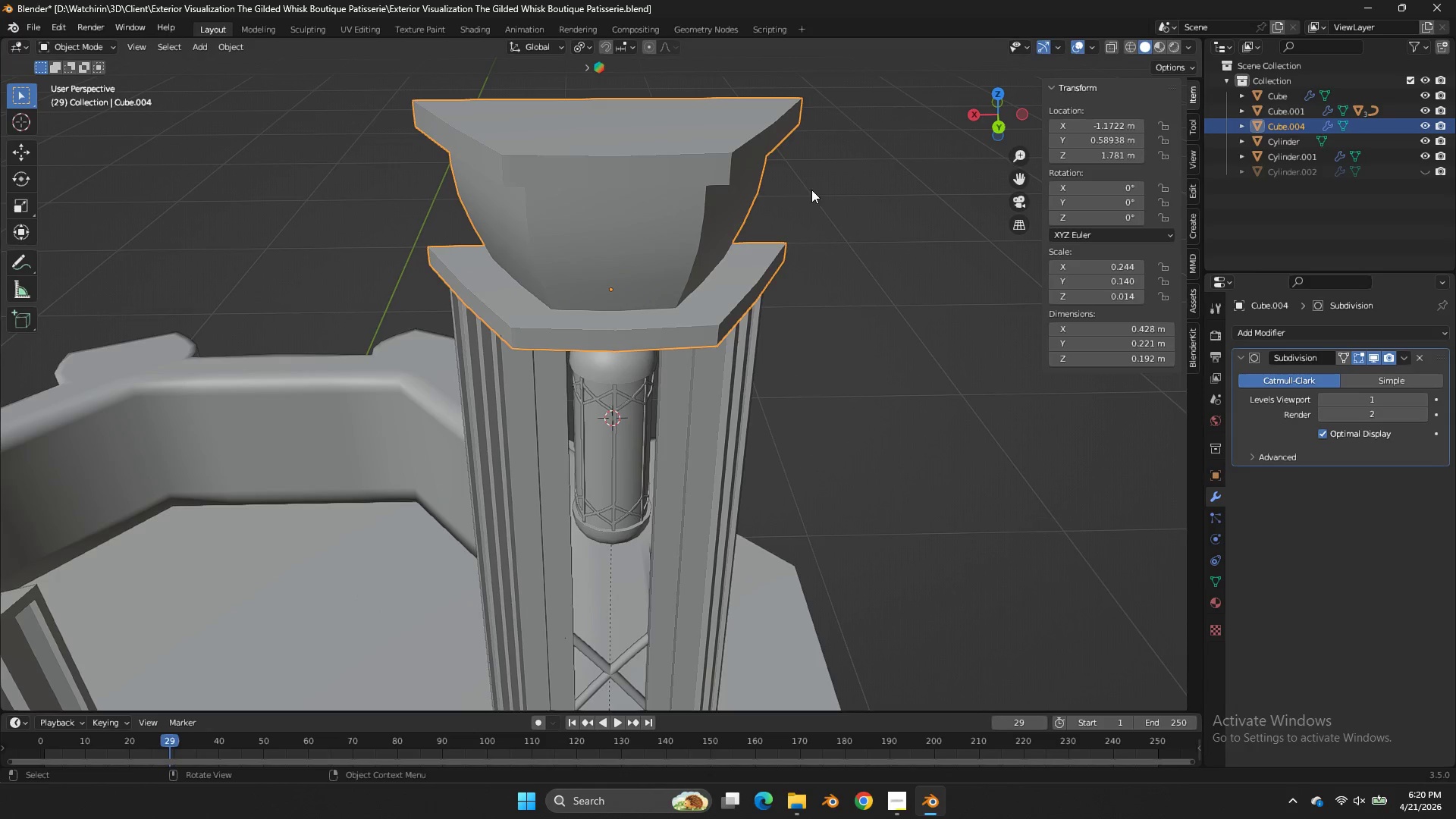 
key(Control+ControlLeft)
 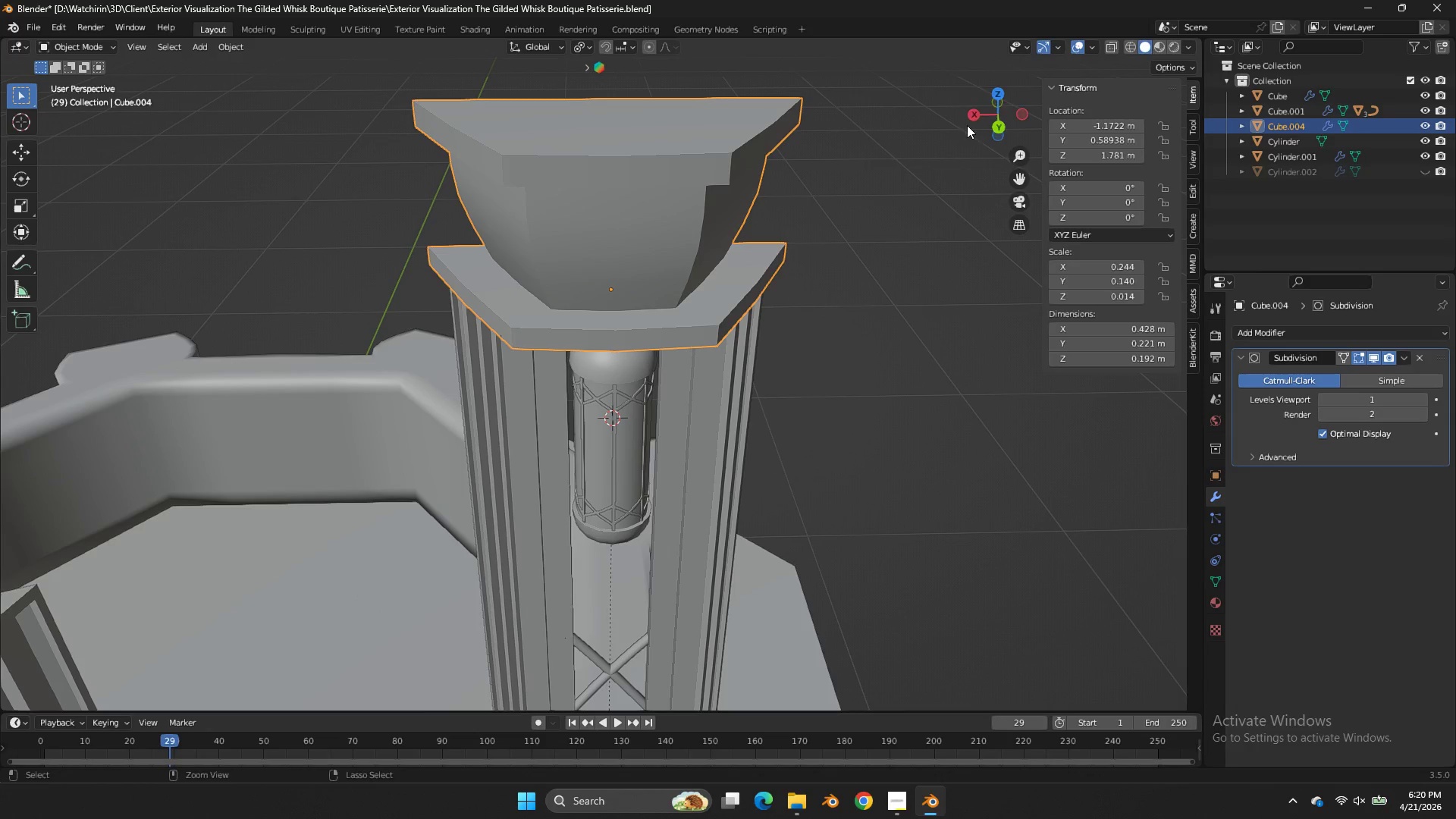 
key(Control+S)
 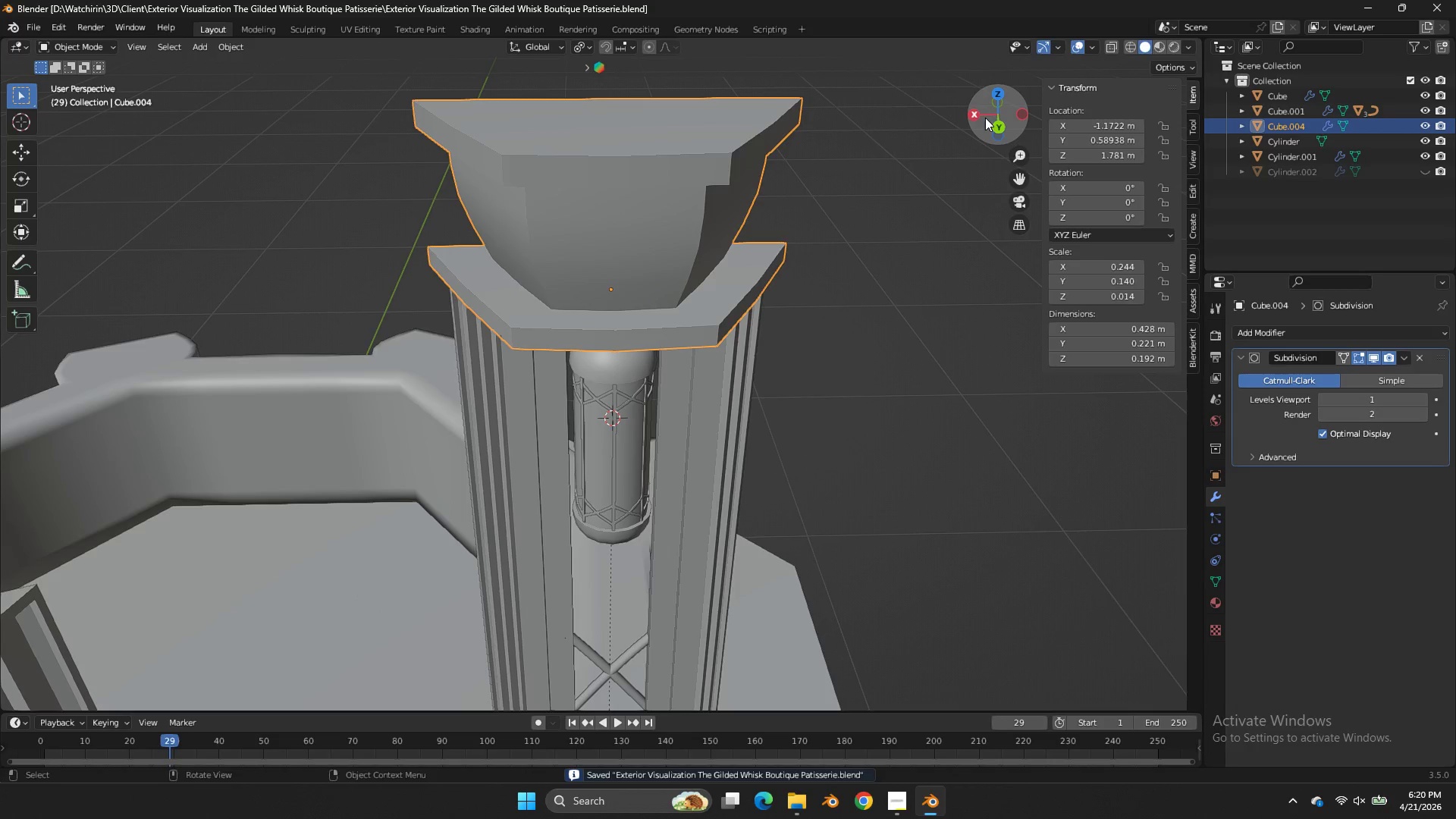 
scroll: coordinate [809, 190], scroll_direction: down, amount: 1.0
 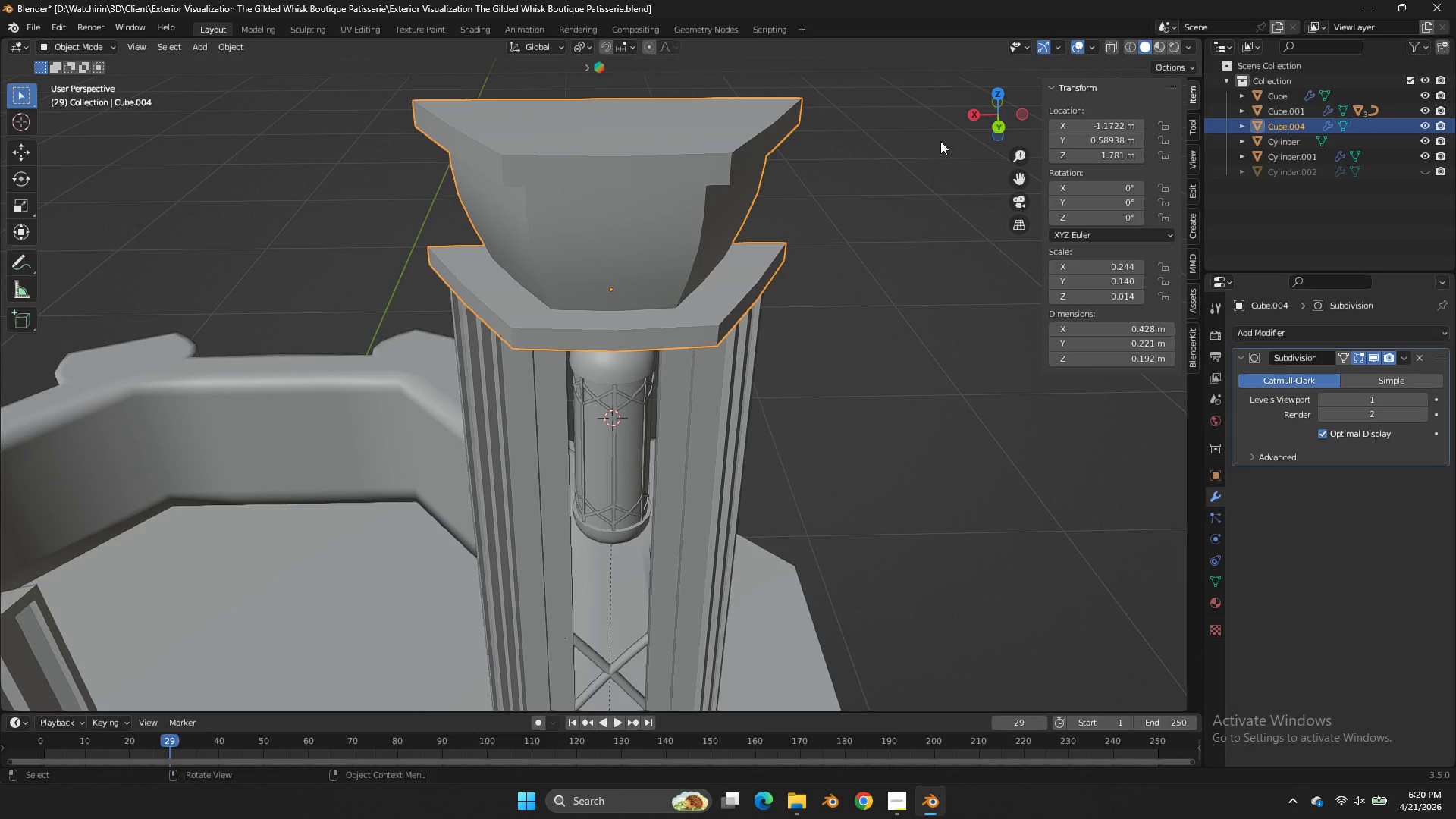 
left_click_drag(start_coordinate=[985, 118], to_coordinate=[350, 105])
 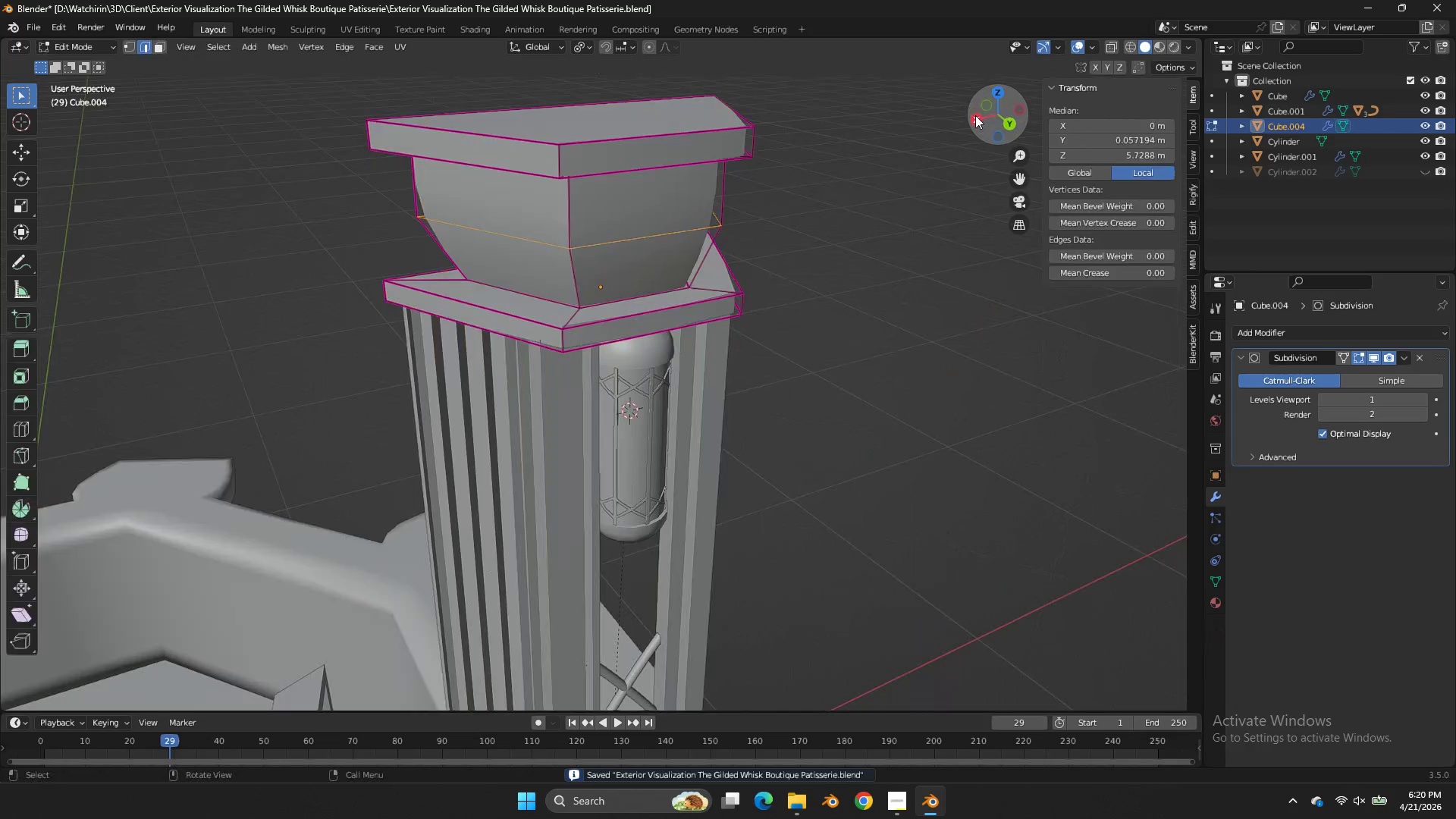 
key(Tab)
 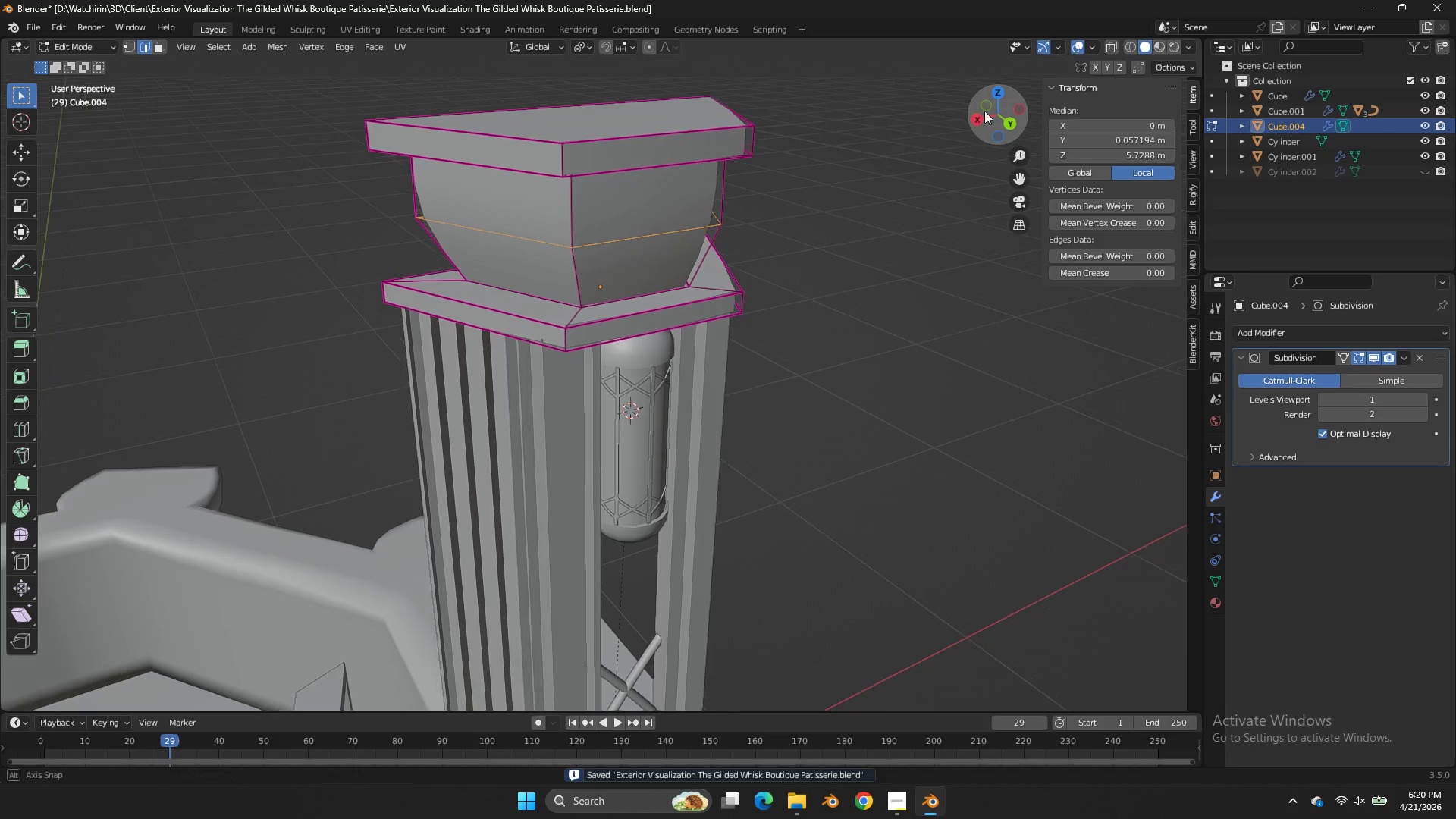 
left_click_drag(start_coordinate=[975, 115], to_coordinate=[1004, 96])
 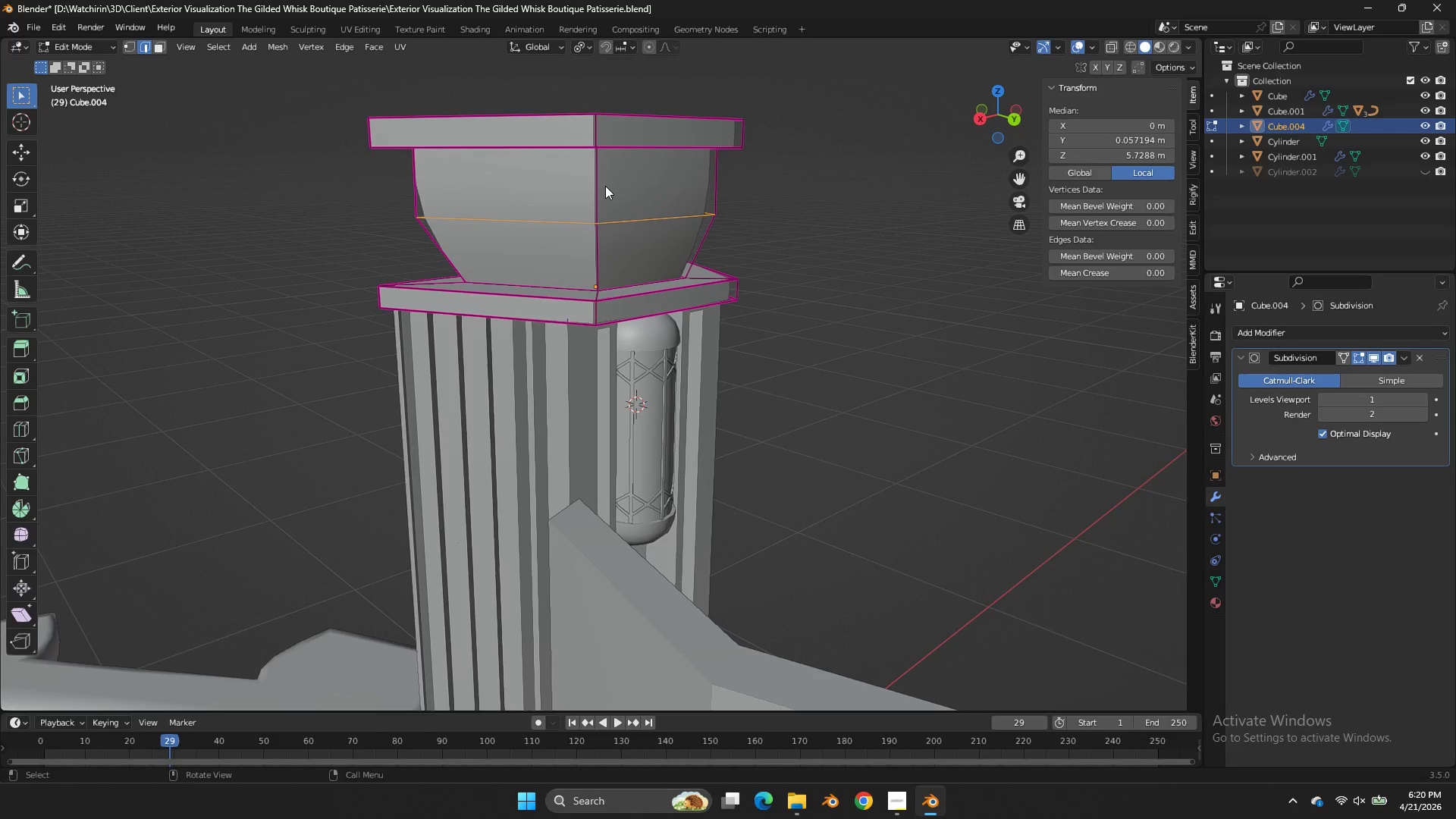 
key(Control+S)
 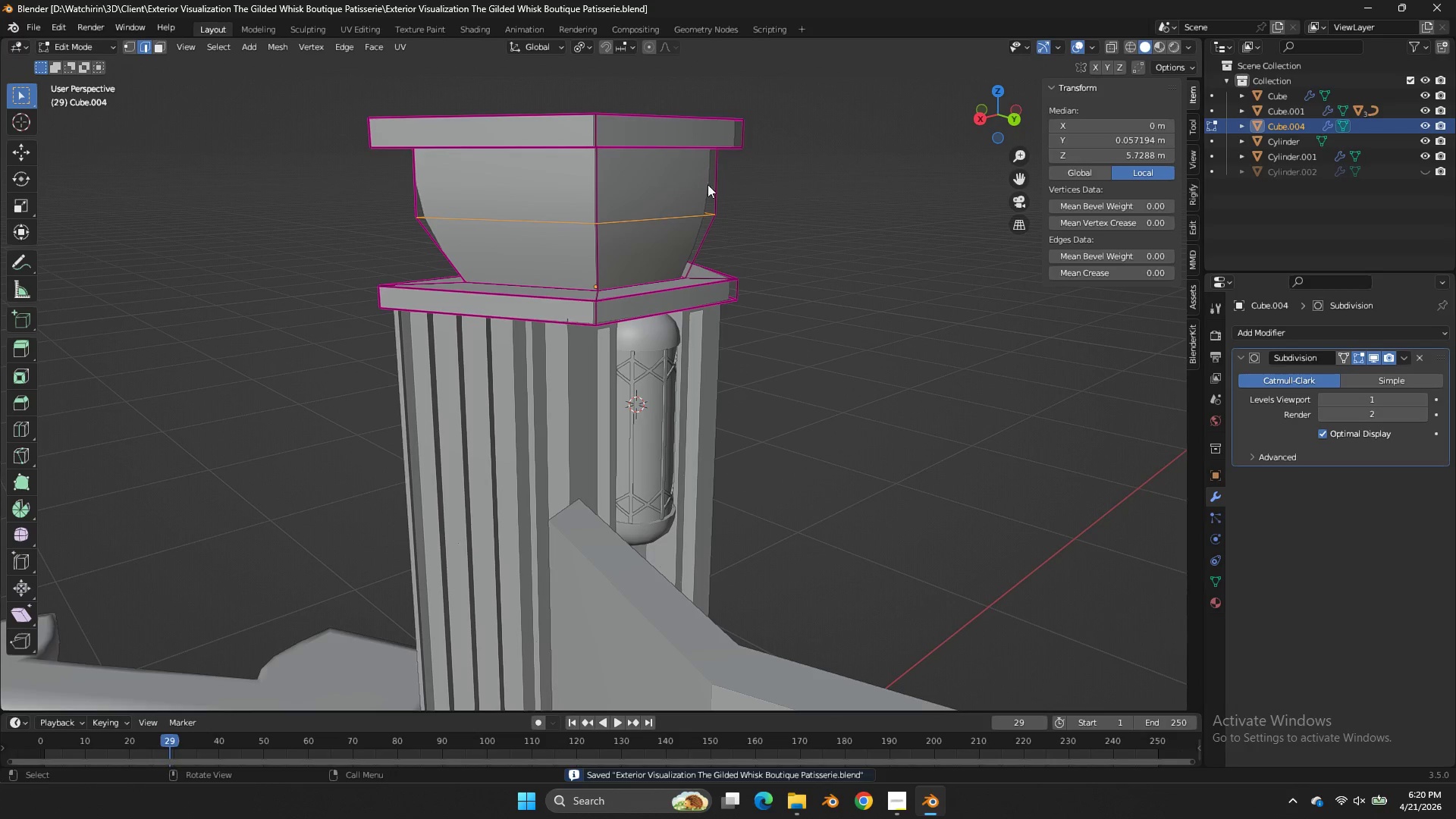 
hold_key(key=ShiftLeft, duration=1.09)
 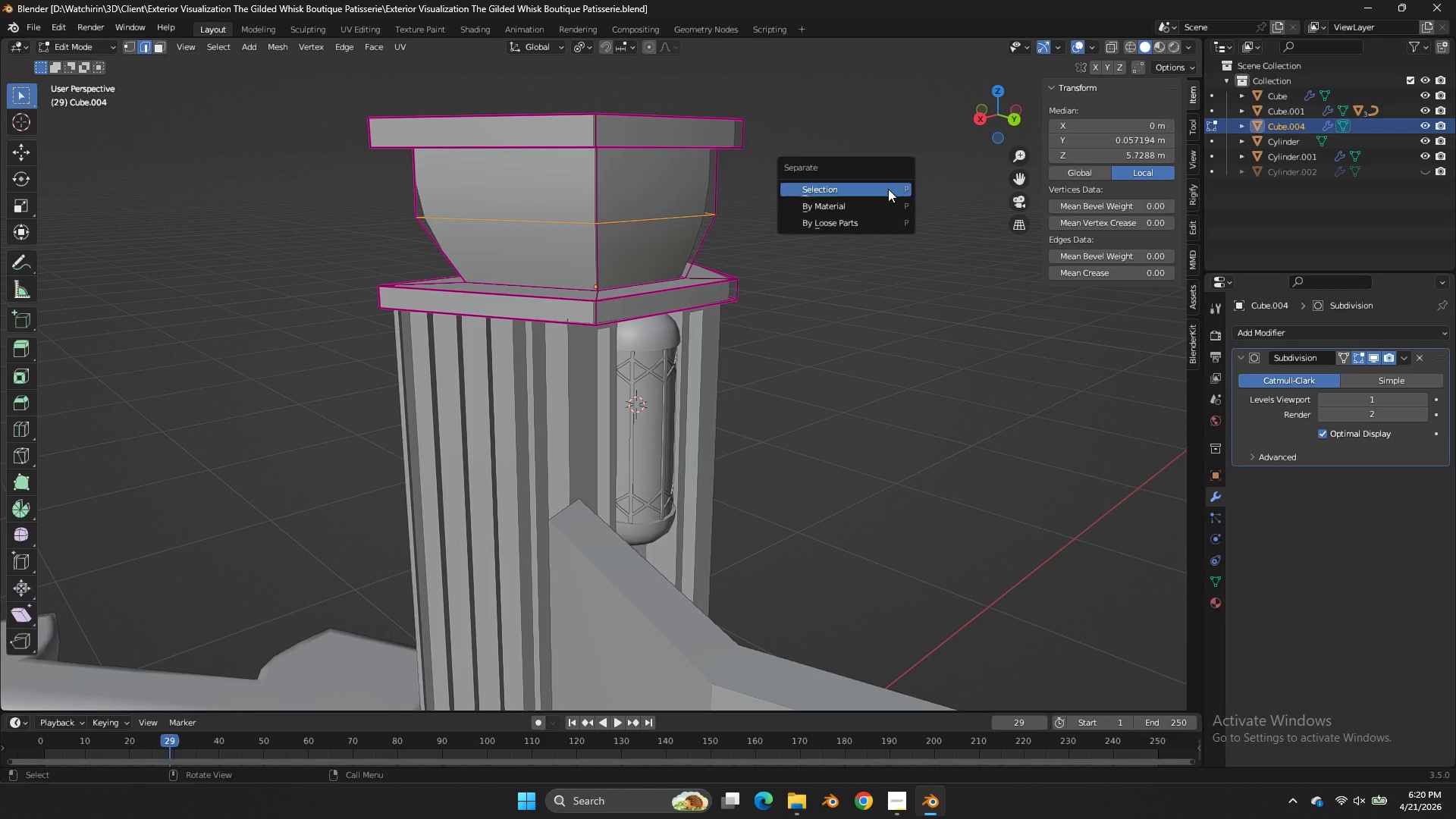 
hold_key(key=S, duration=0.41)
 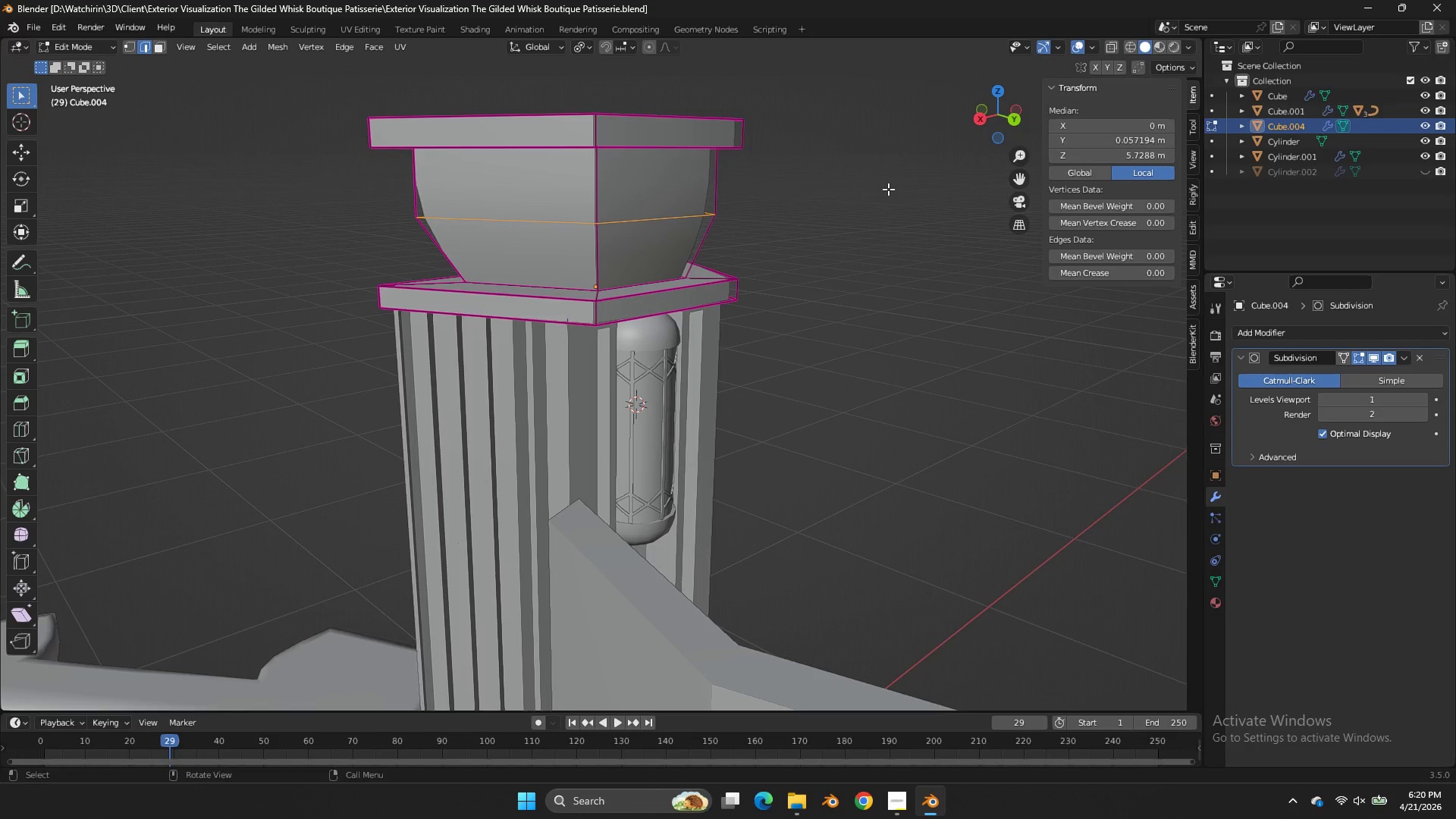 
key(P)
 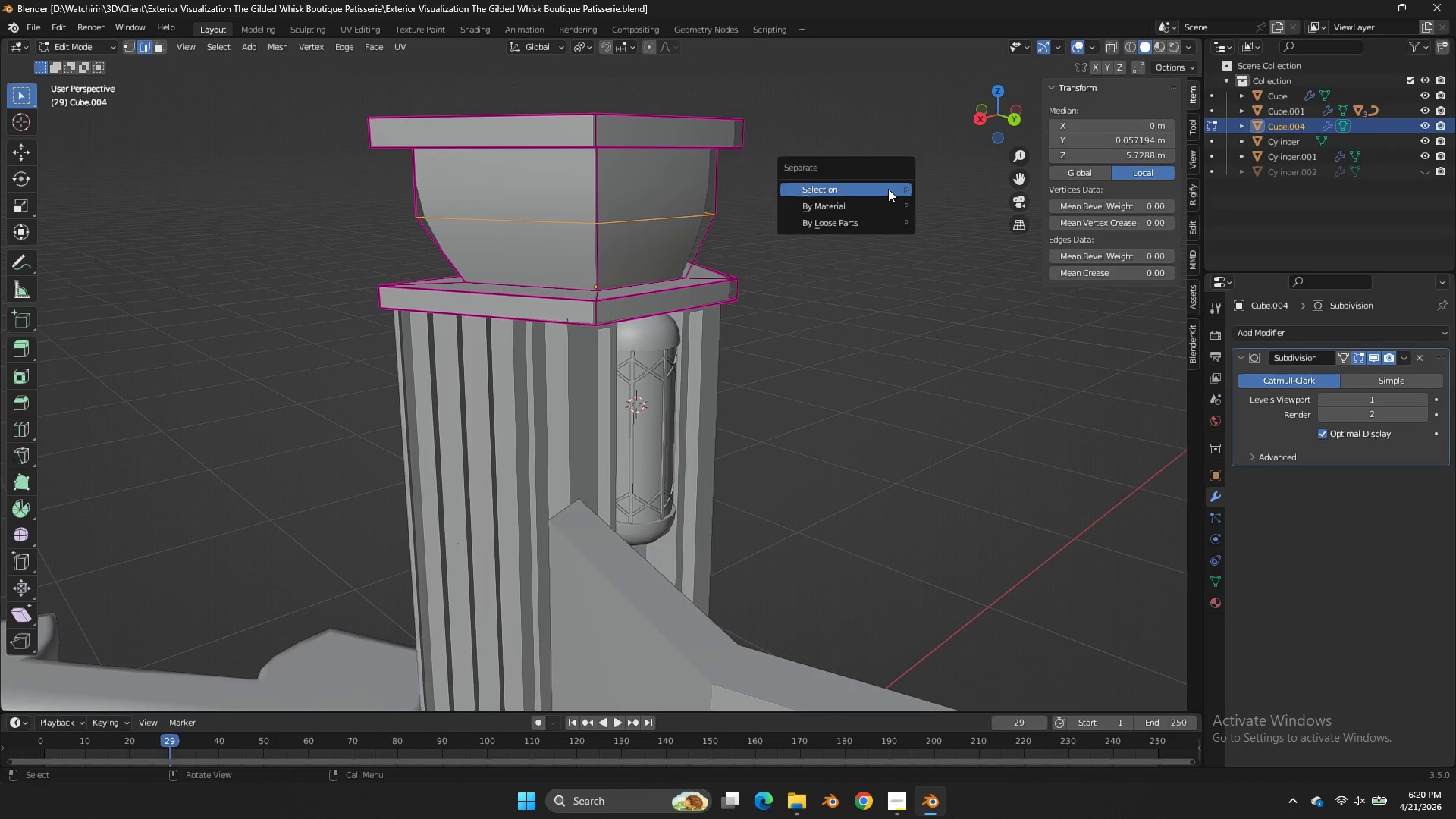 
left_click([888, 189])
 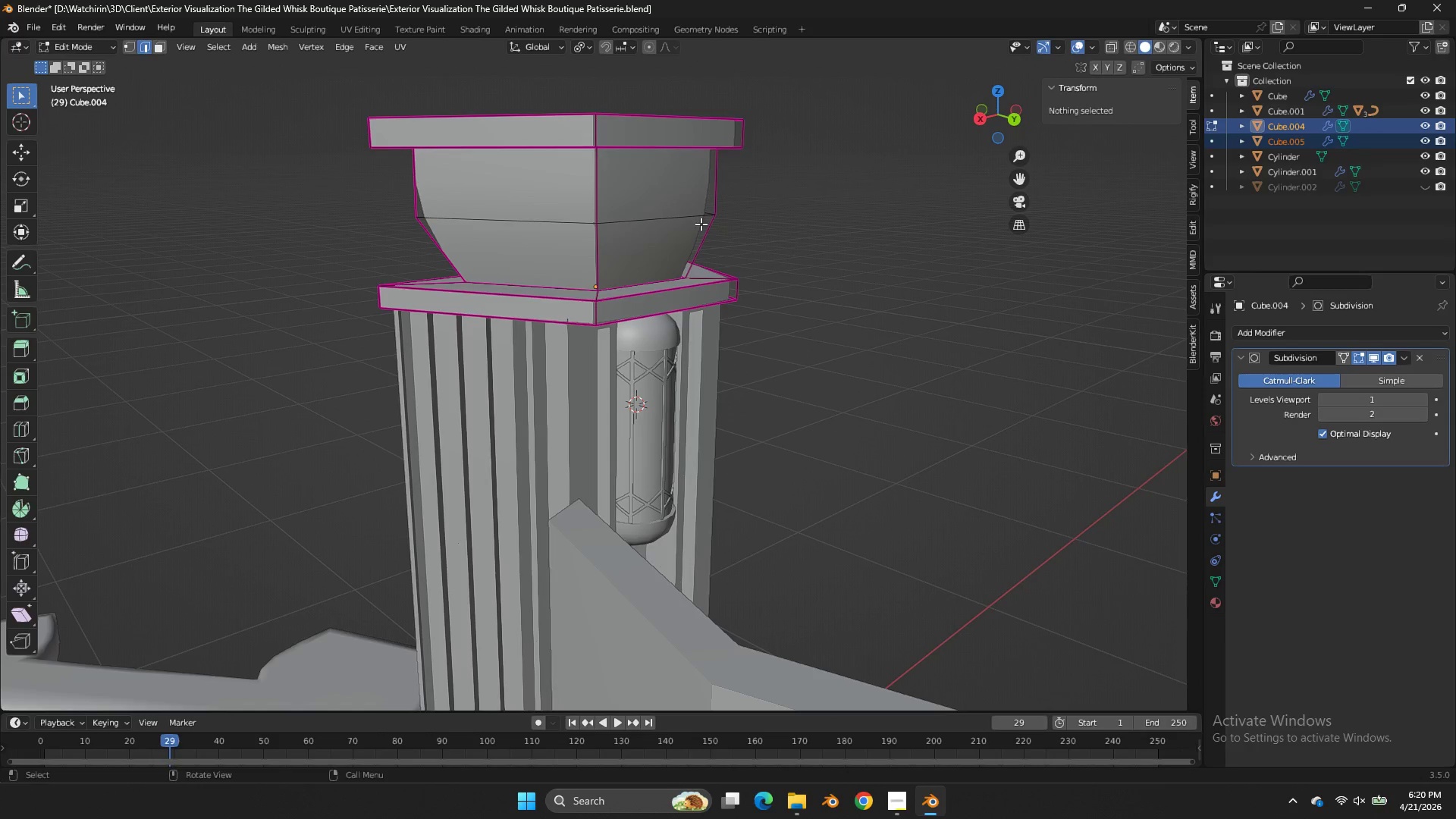 
key(Tab)
 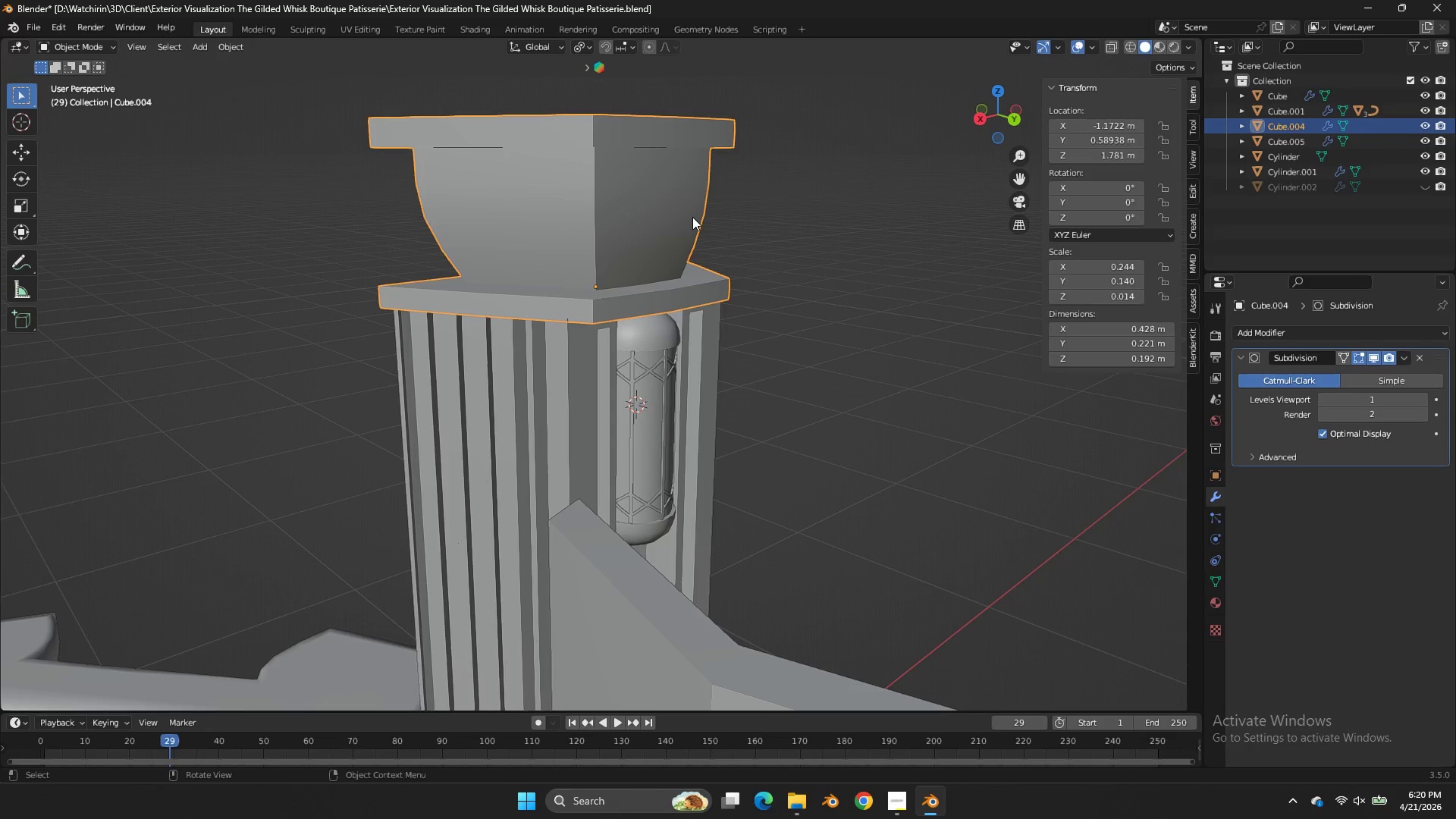 
double_click([692, 217])
 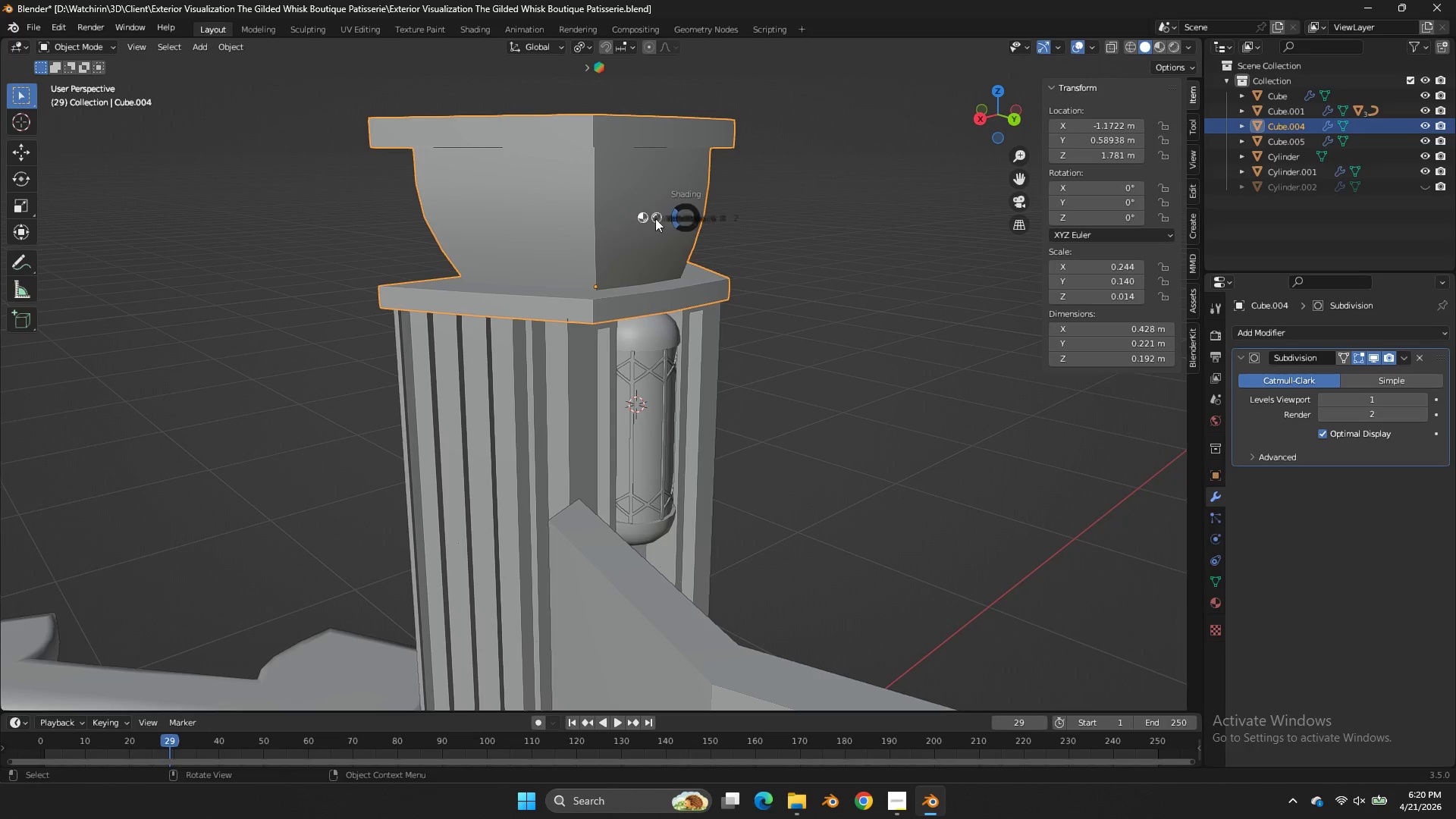 
type(z)
key(Tab)
type(as)
 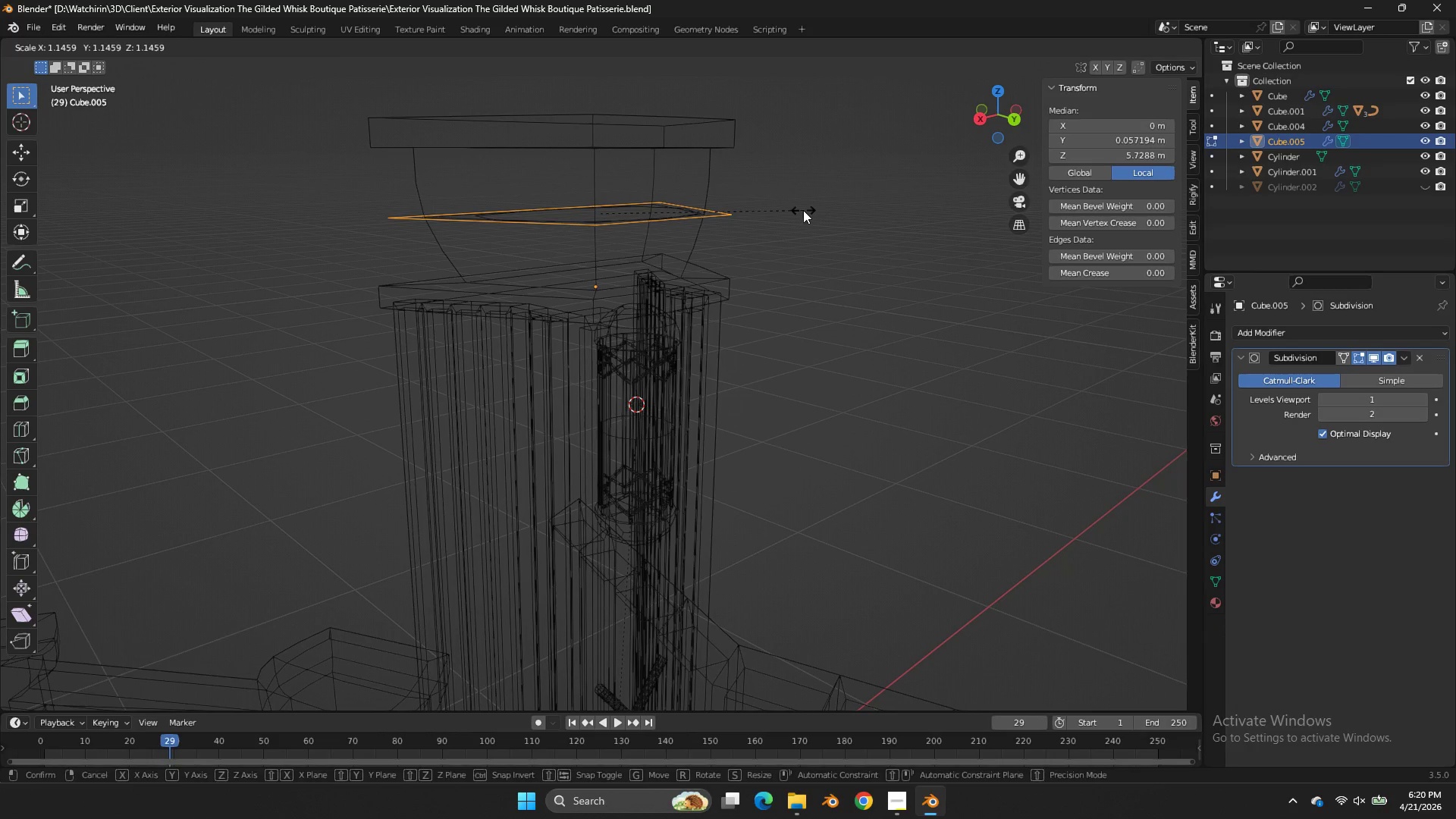 
left_click([803, 210])
 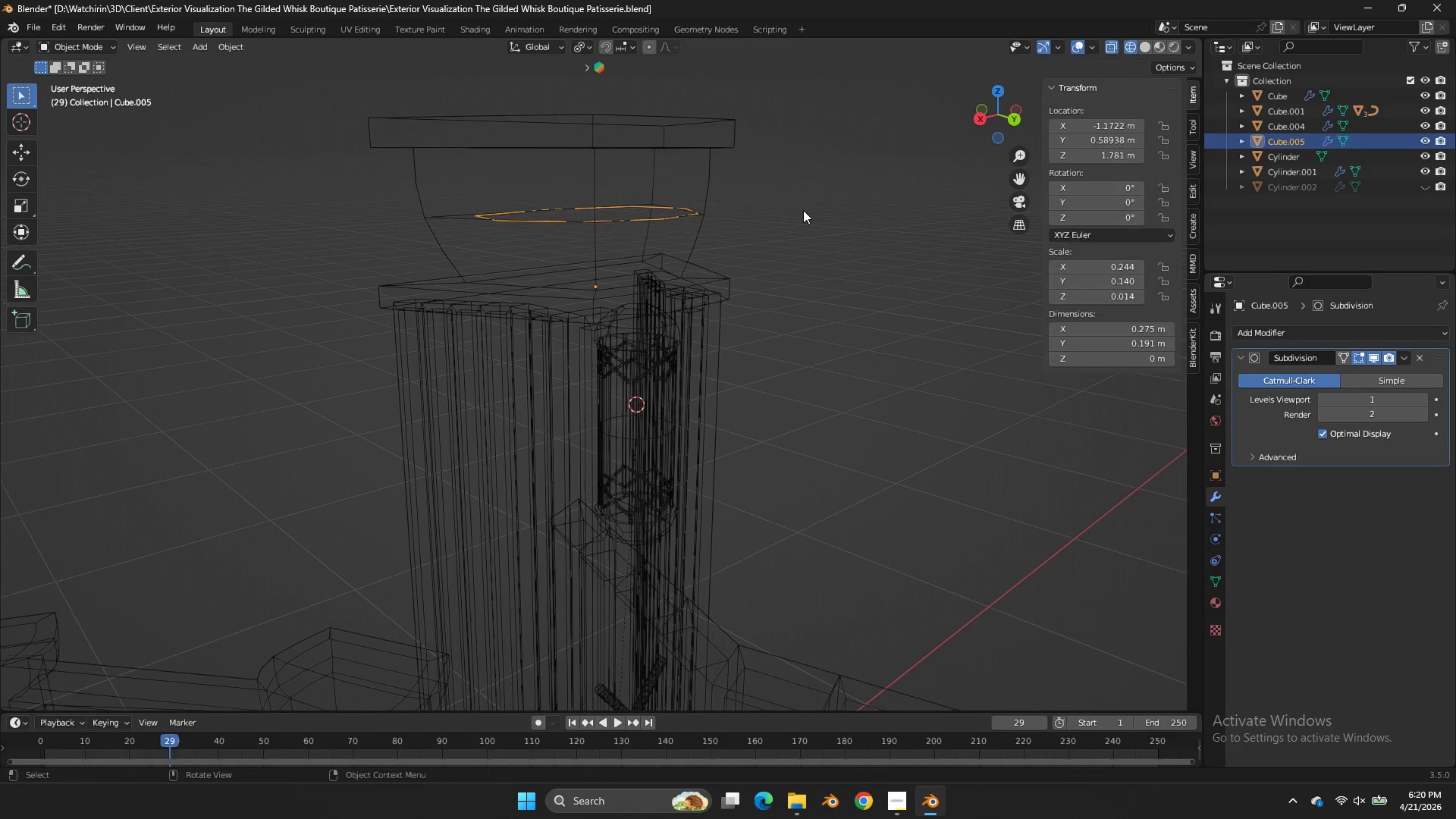 
key(Tab)
 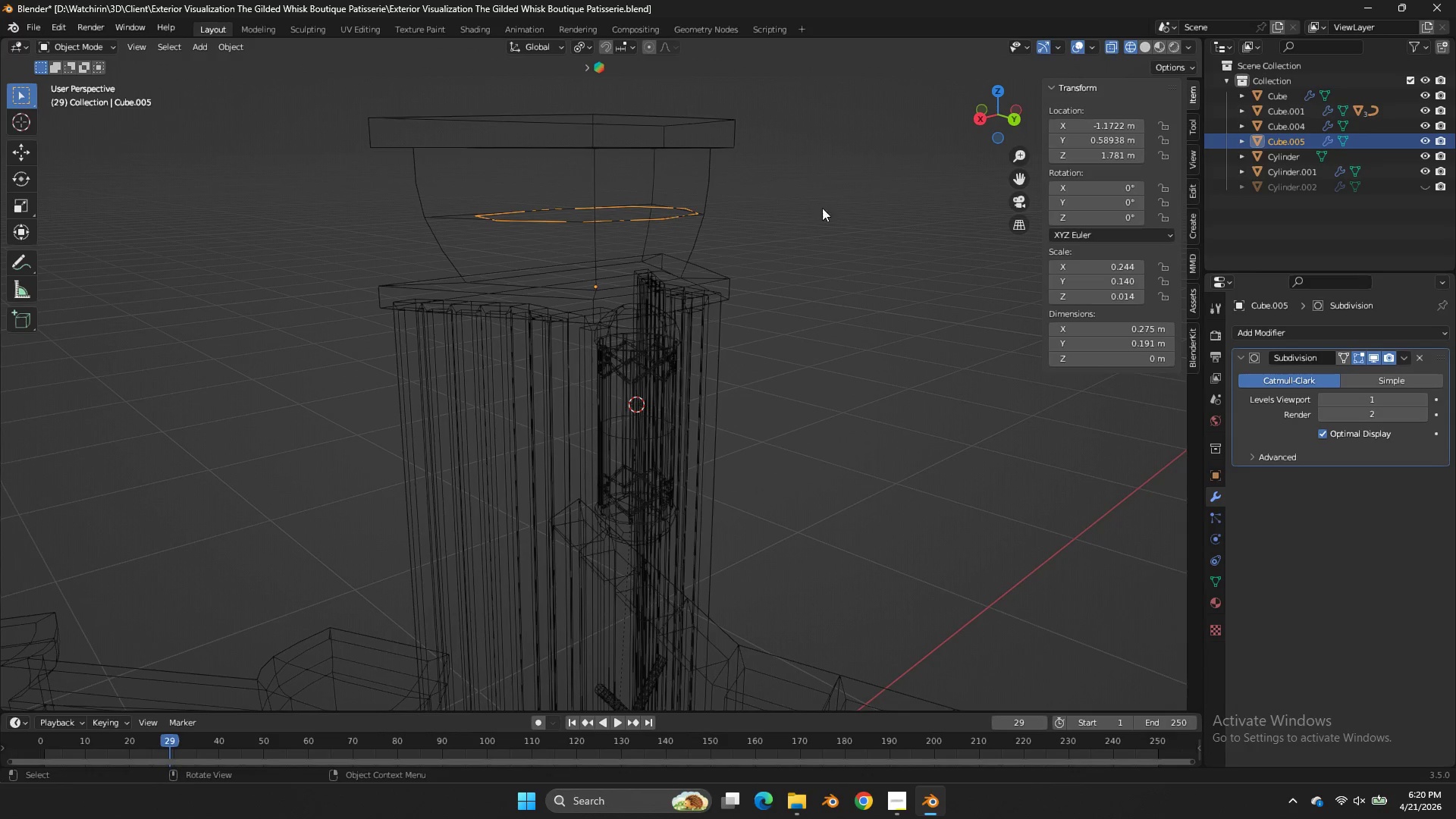 
key(Z)
 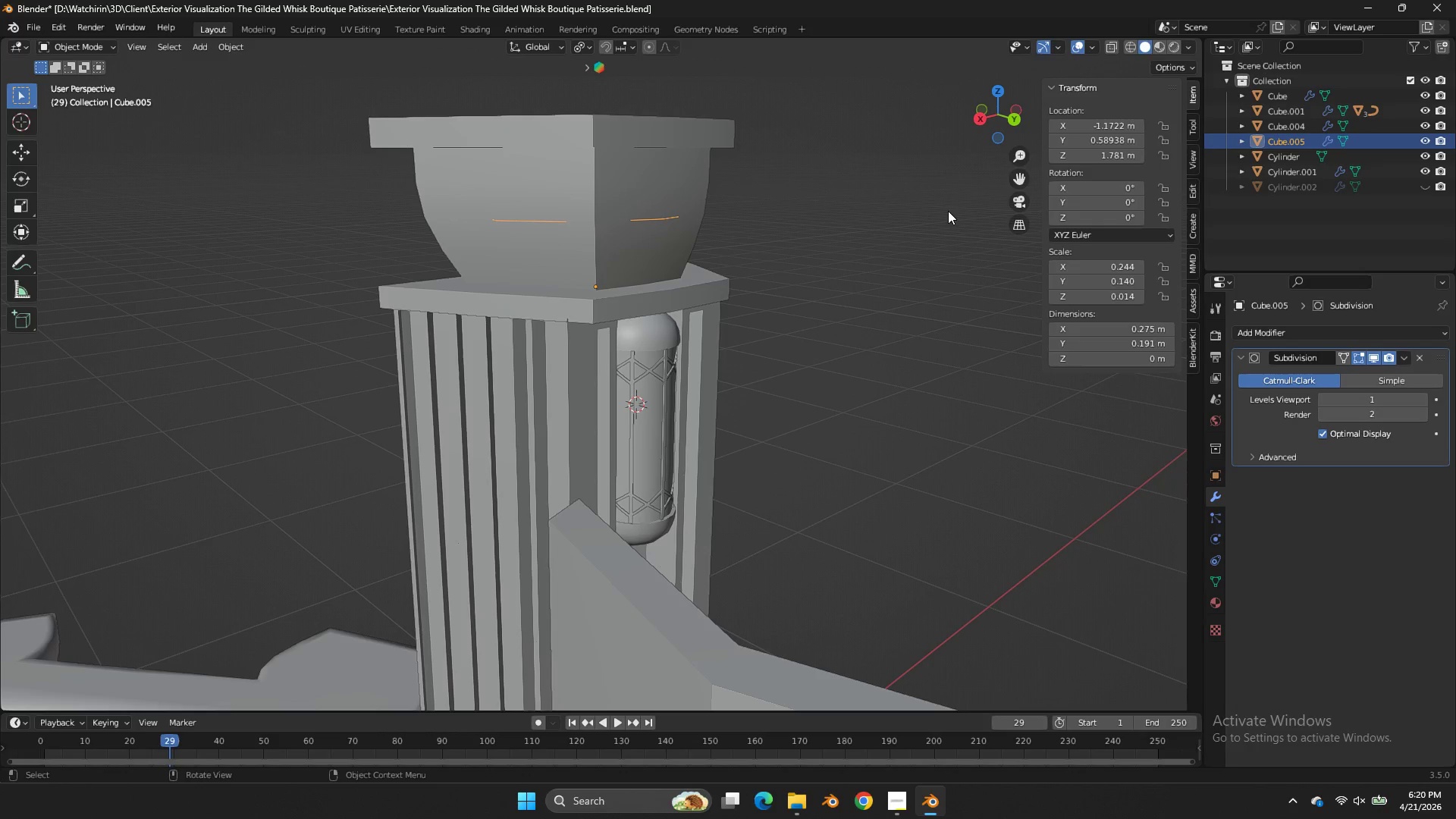 
key(Tab)
 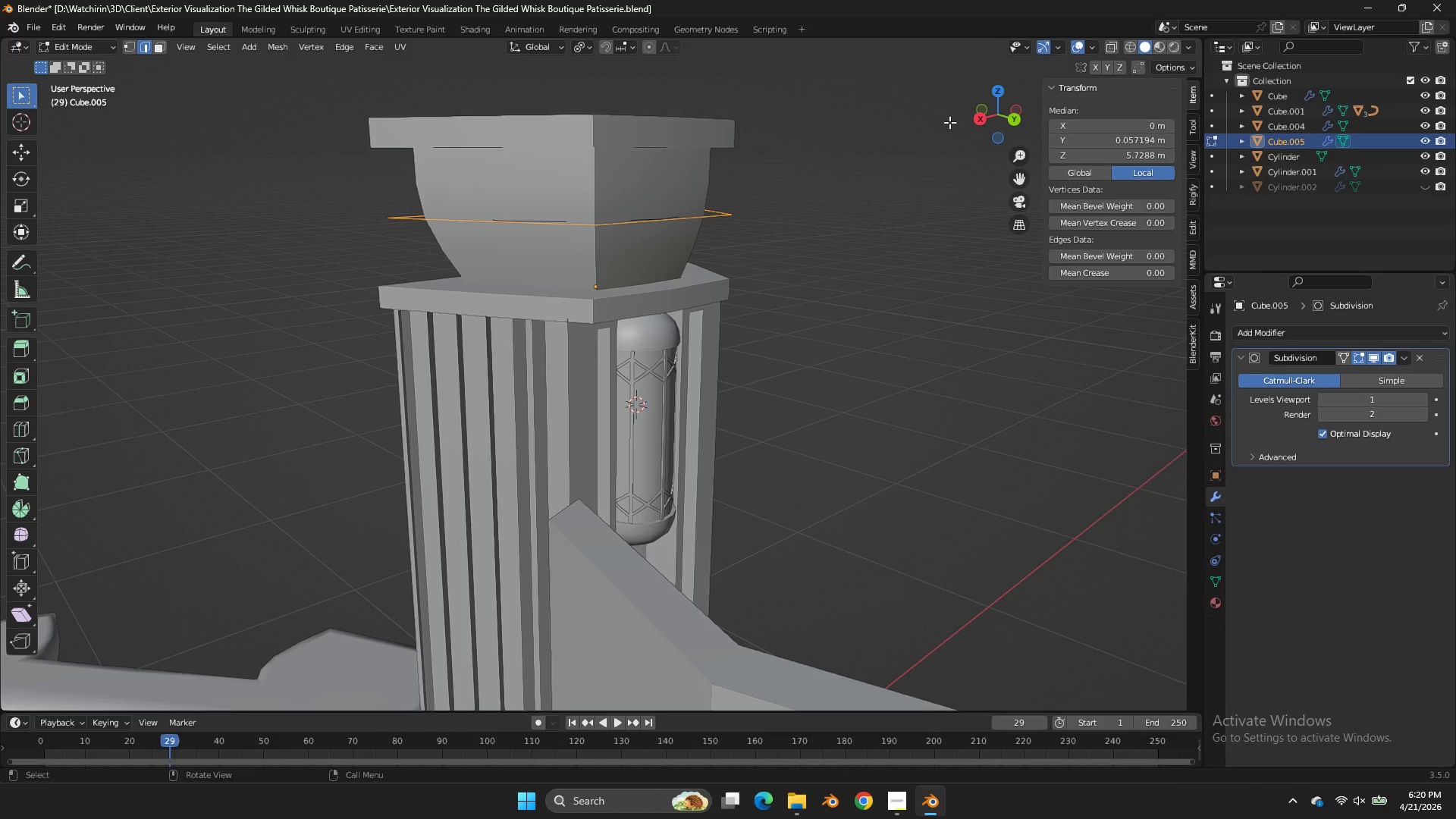 
left_click_drag(start_coordinate=[974, 118], to_coordinate=[934, 170])
 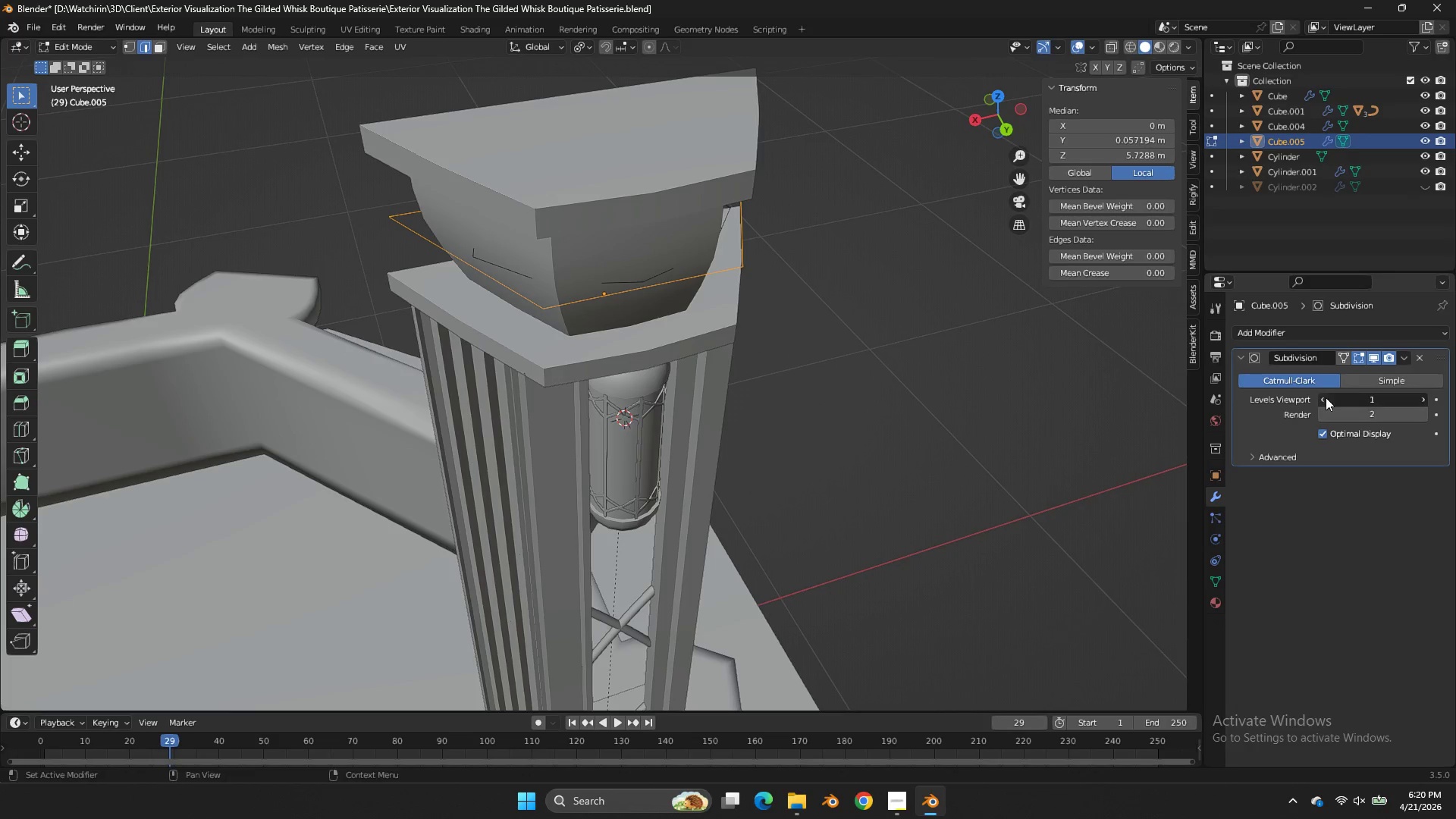 
double_click([1326, 397])
 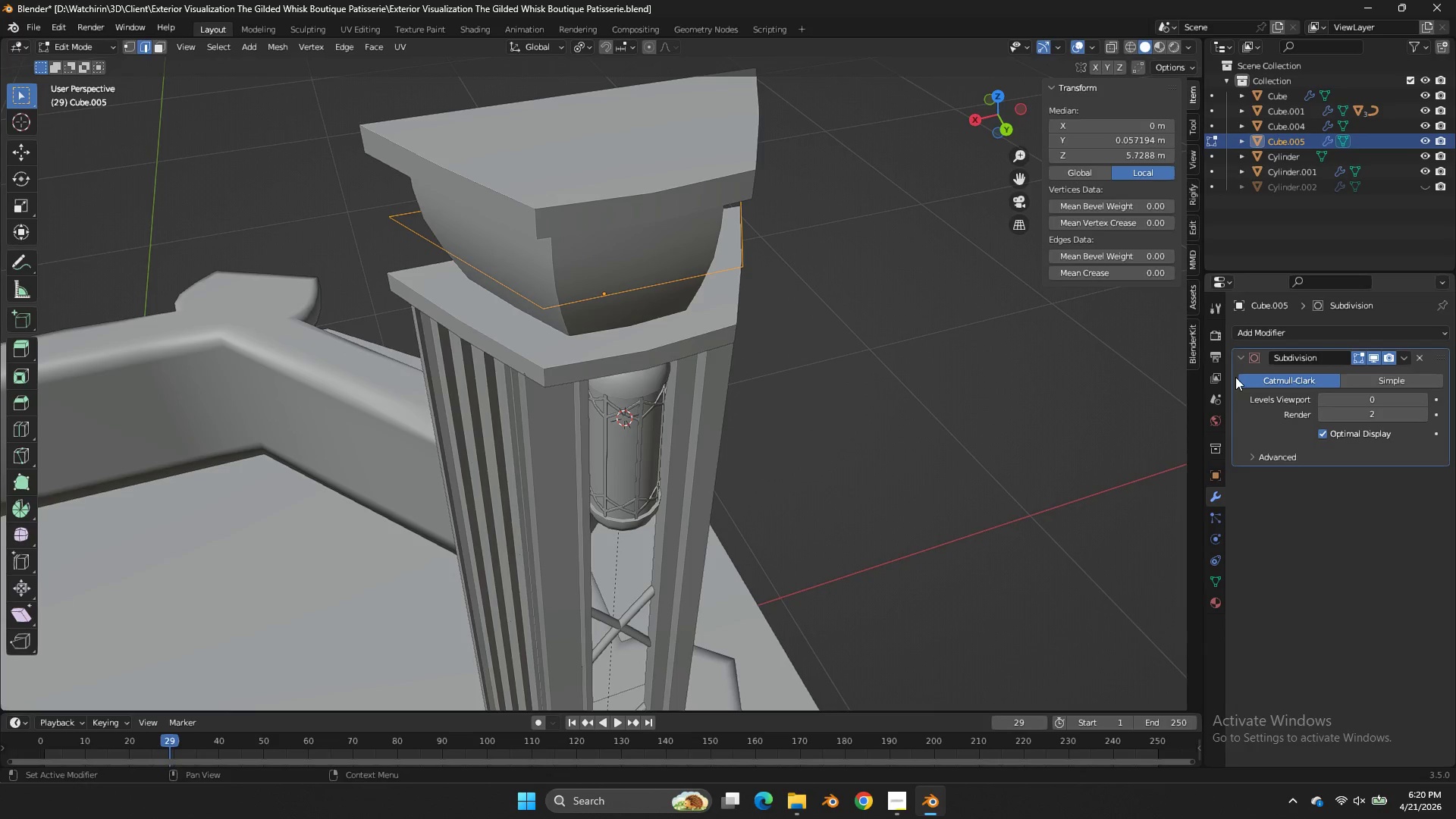 
key(Tab)
 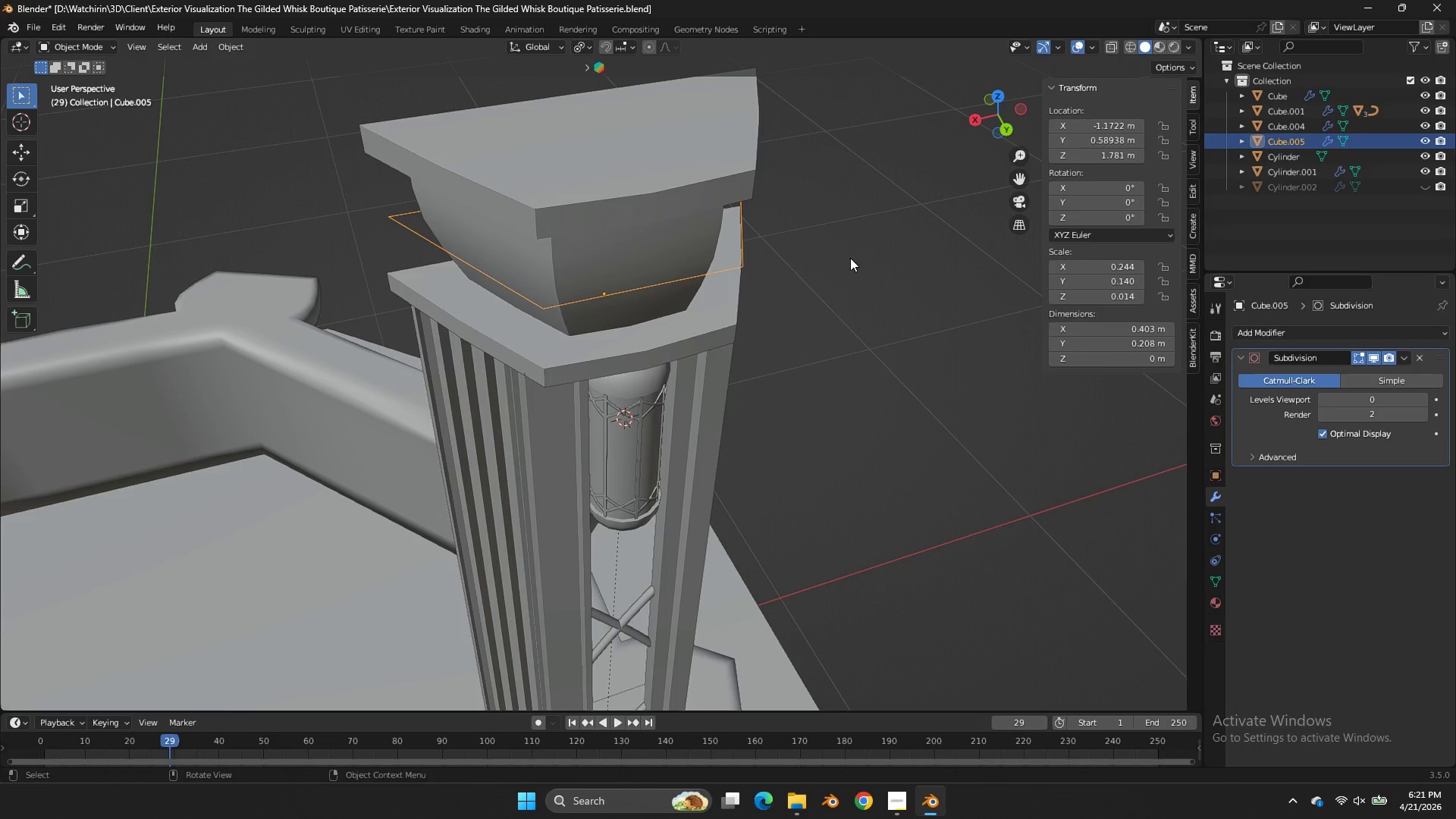 
key(Tab)
 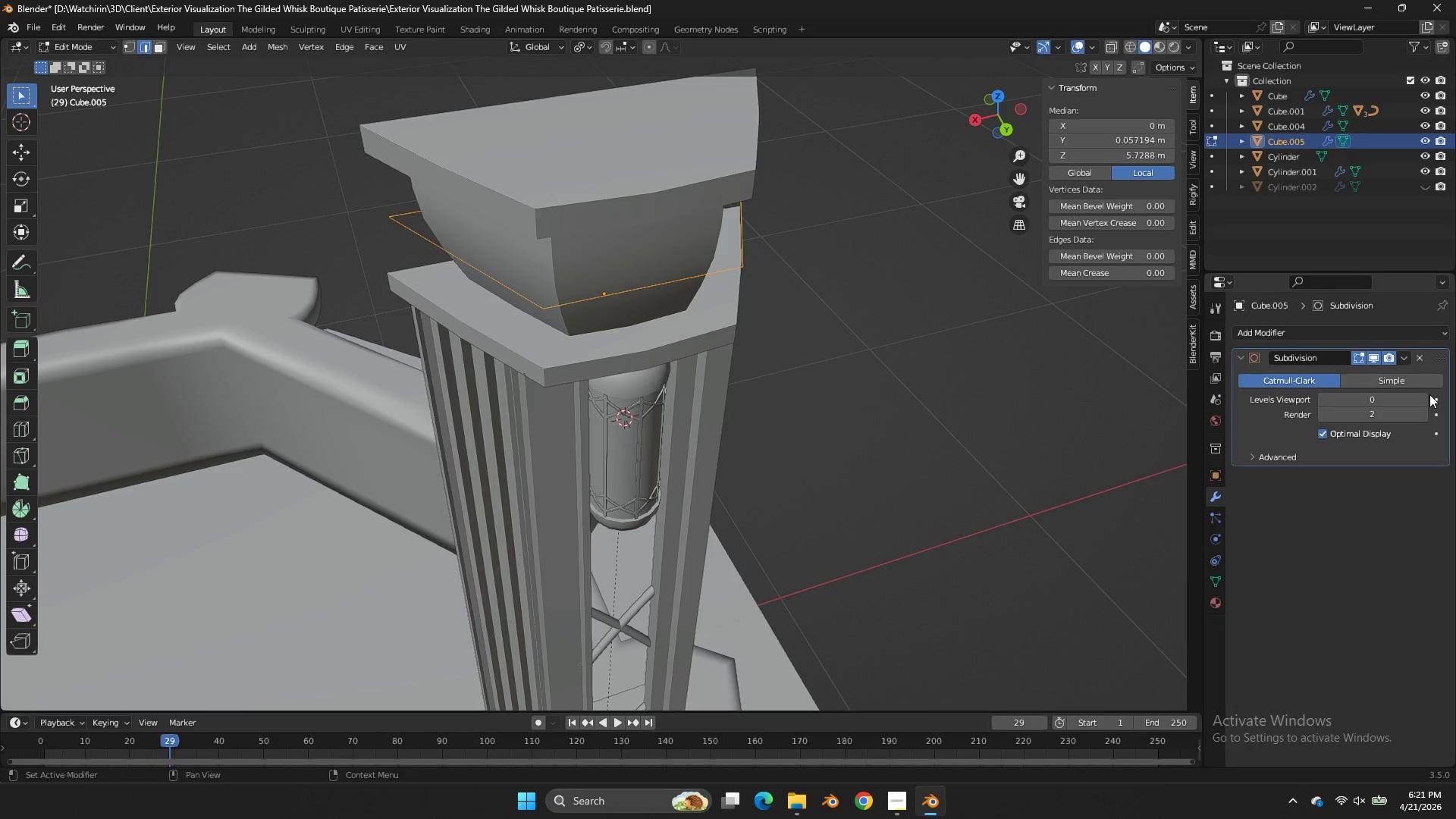 
left_click([1426, 397])
 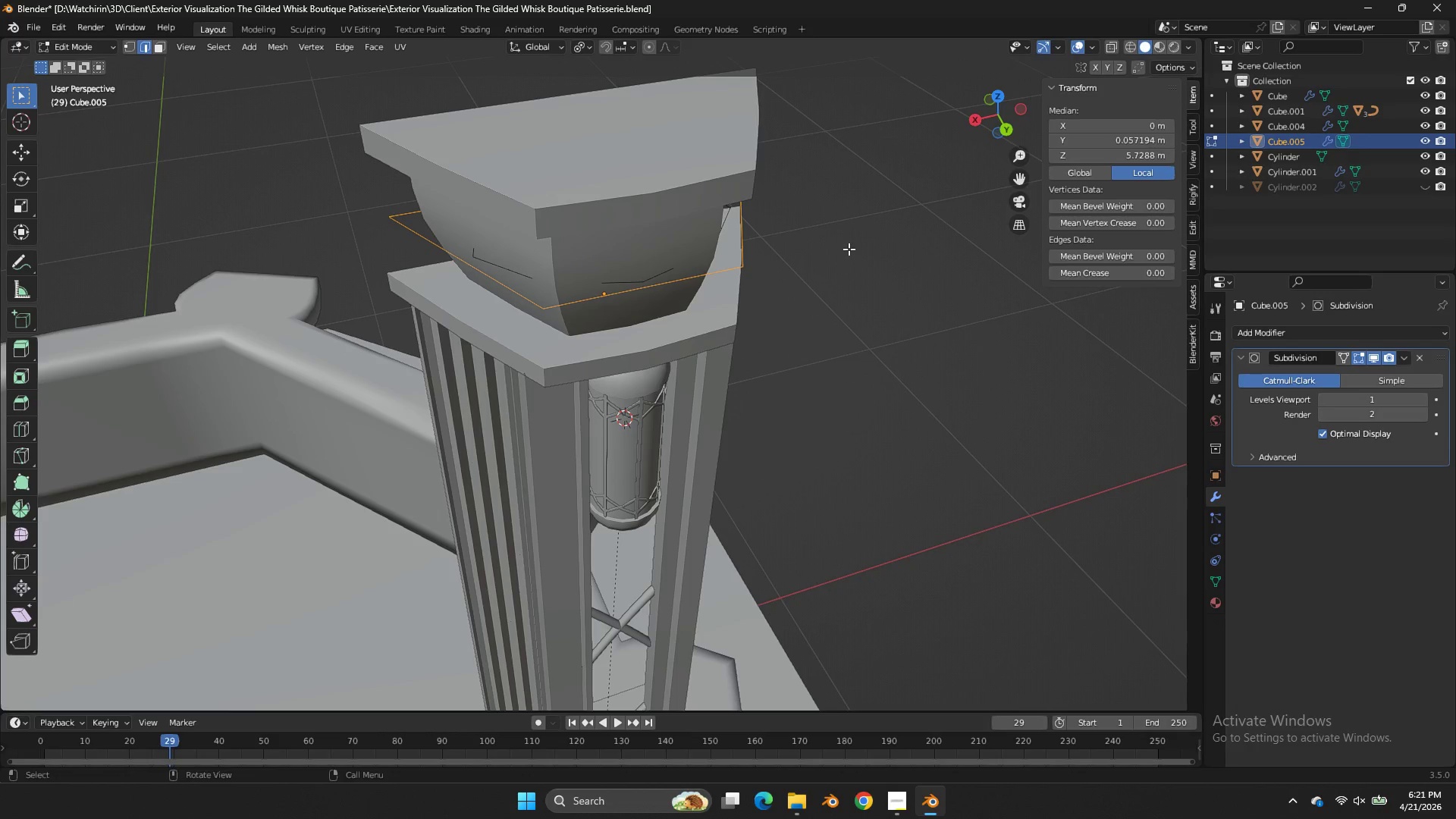 
key(Shift+E)
 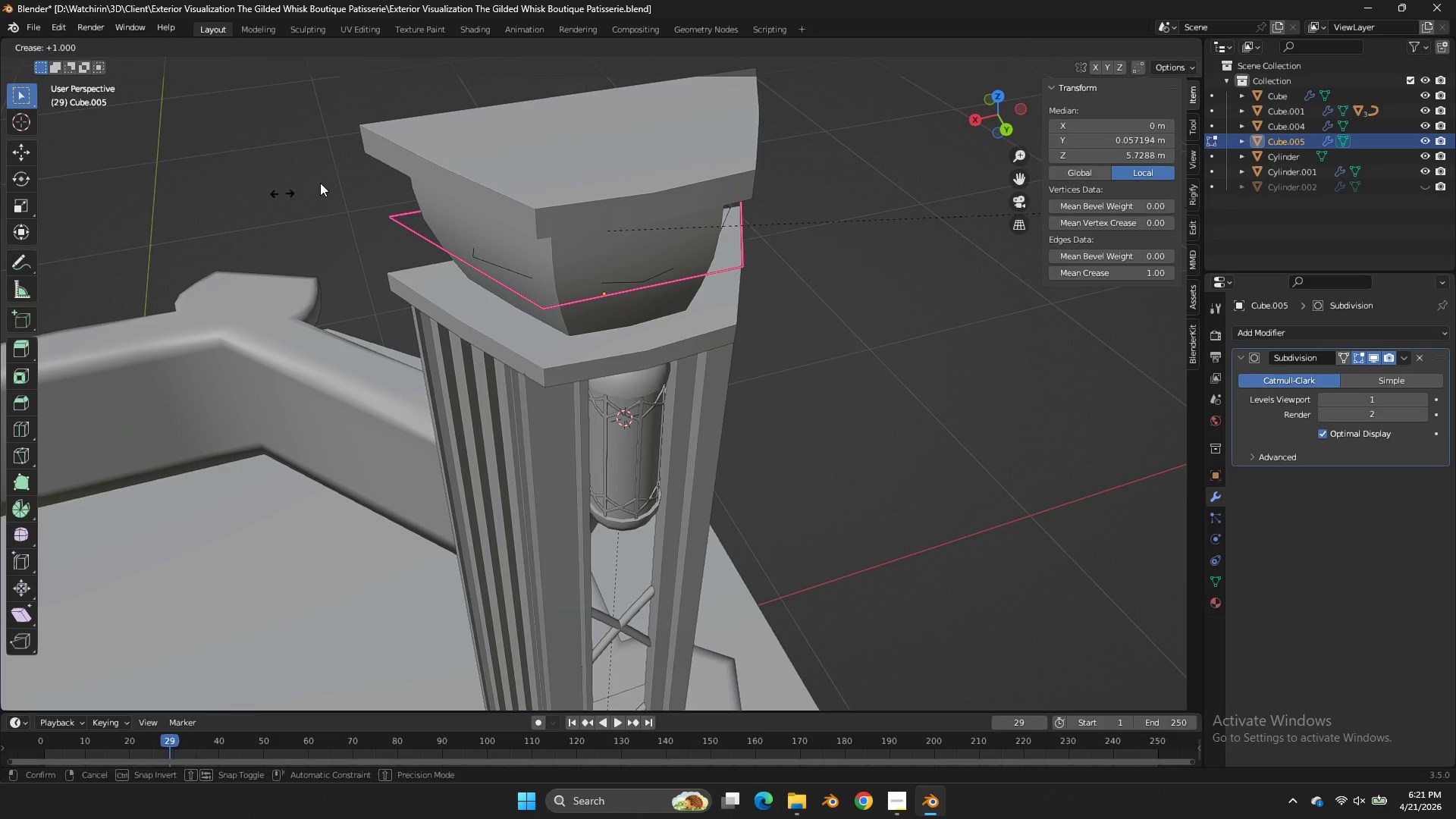 
left_click([324, 181])
 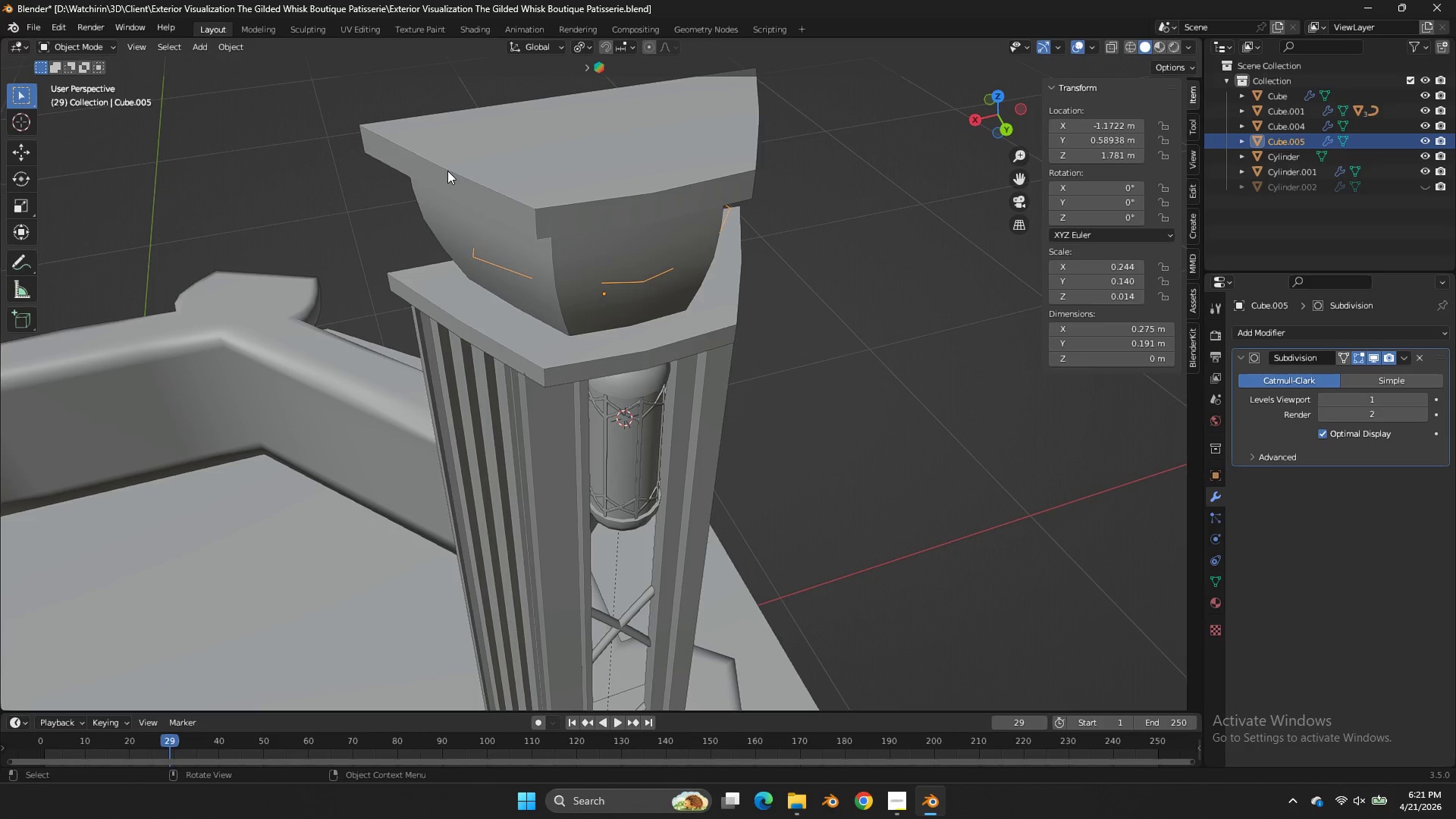 
key(Tab)
 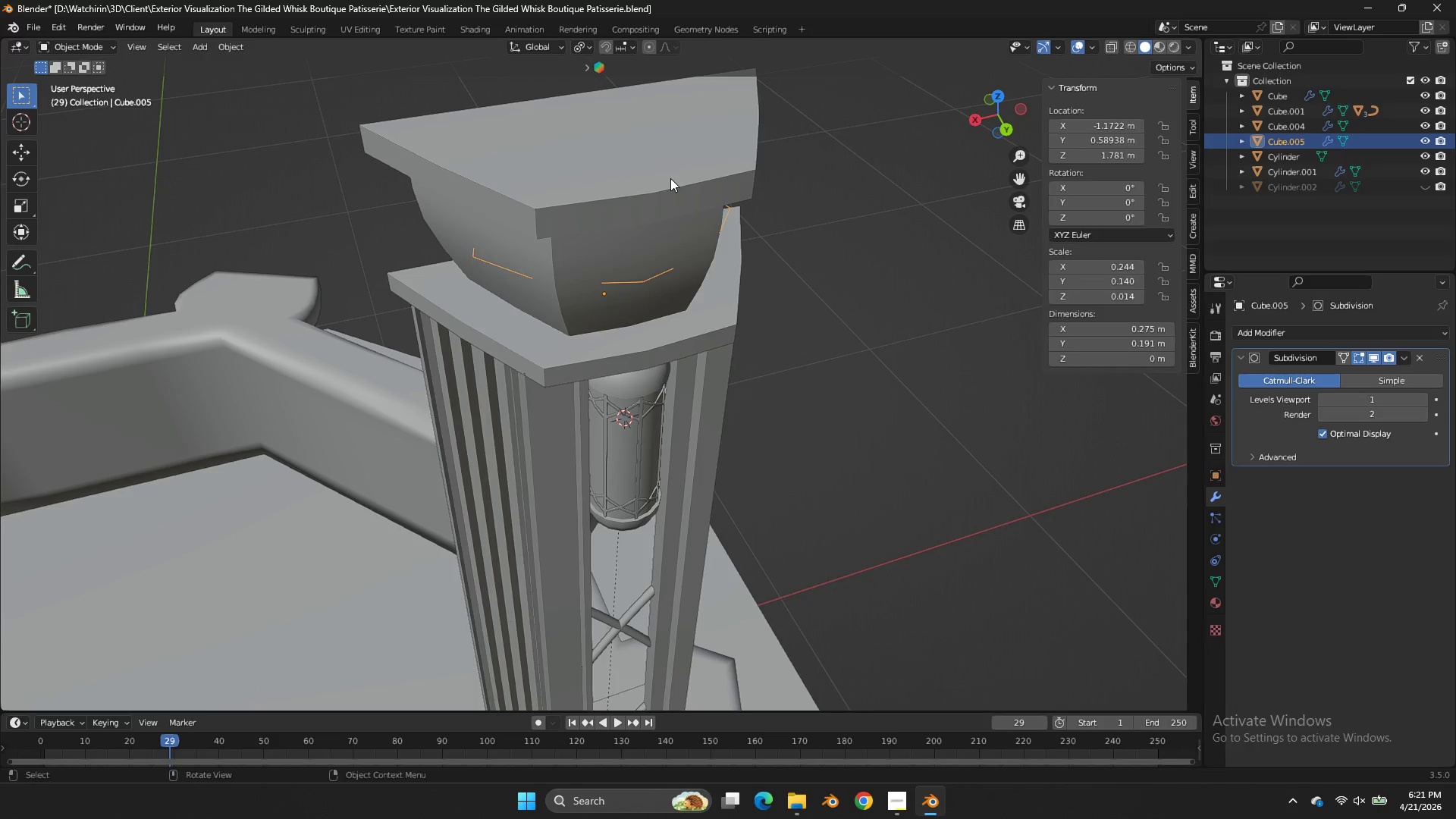 
key(Tab)
 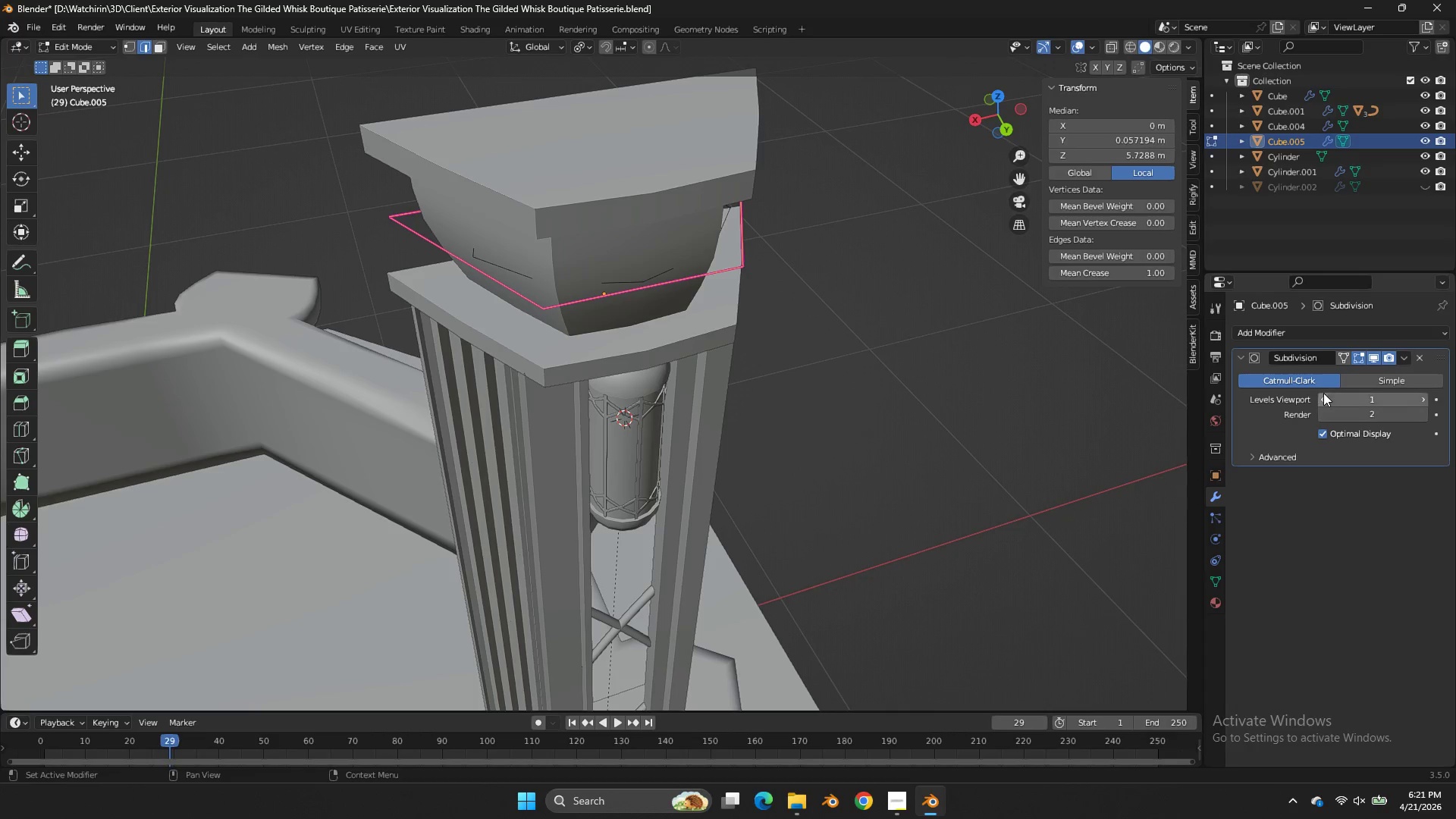 
left_click([1326, 400])
 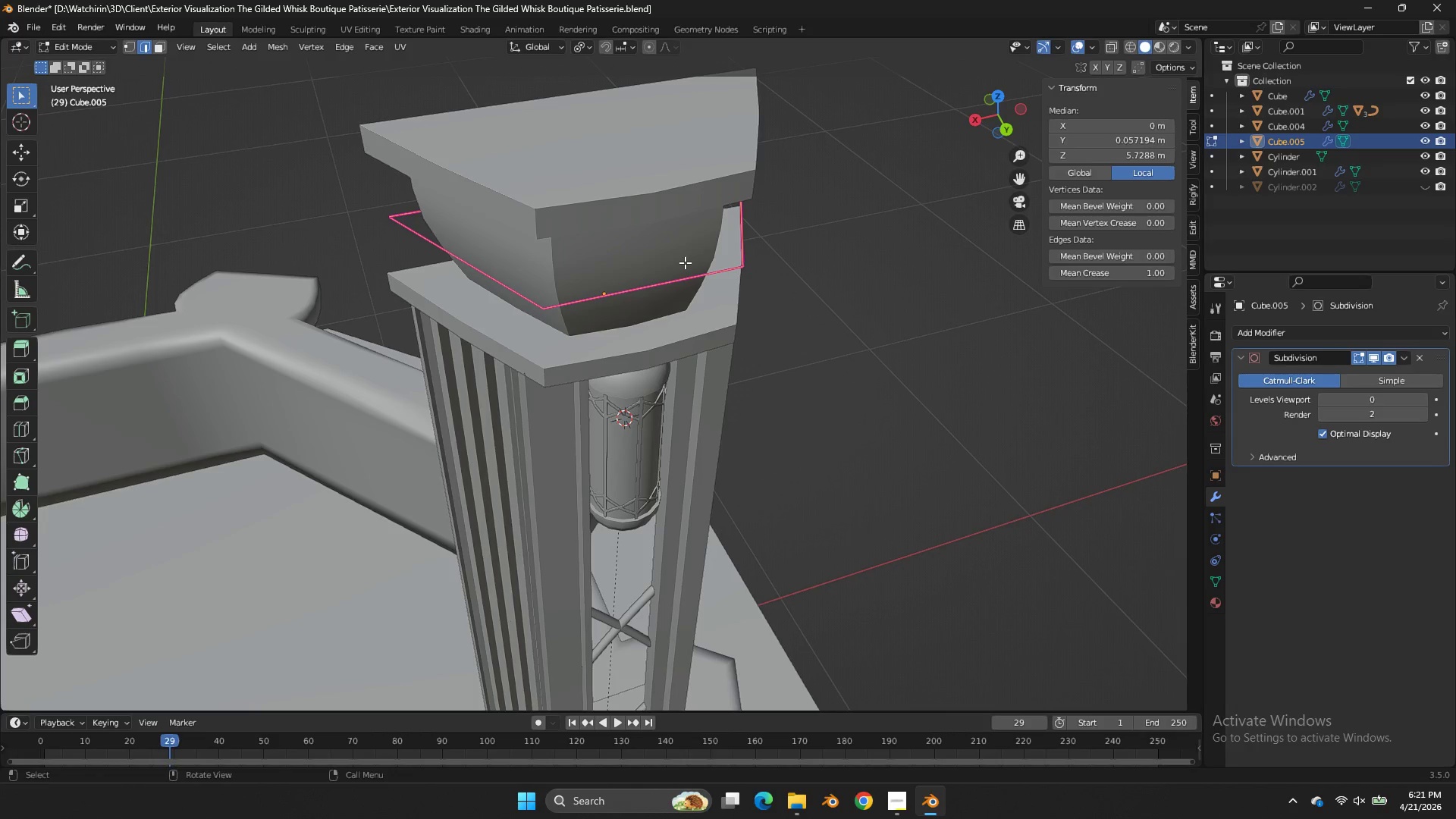 
key(Tab)
 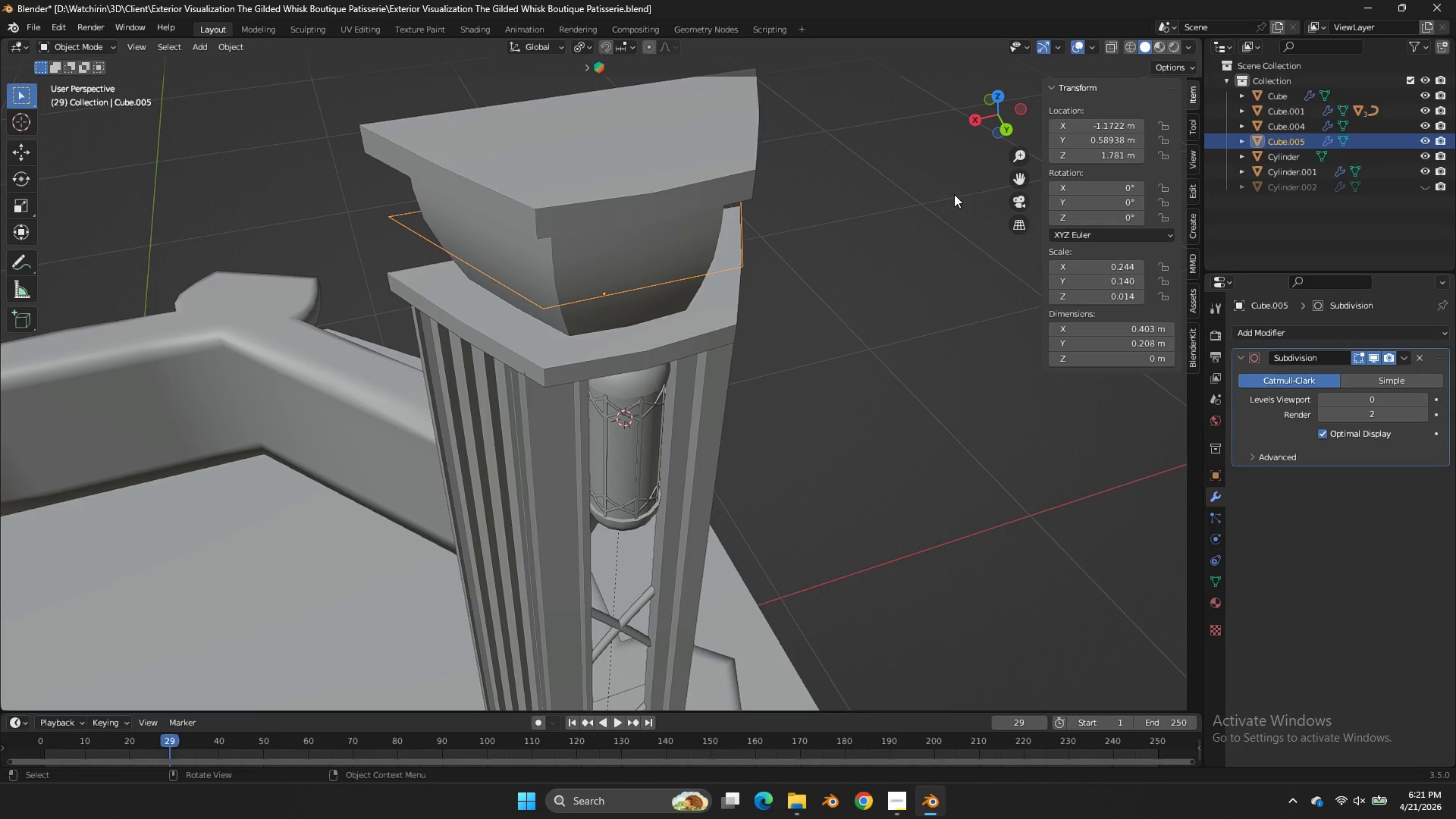 
key(S)
 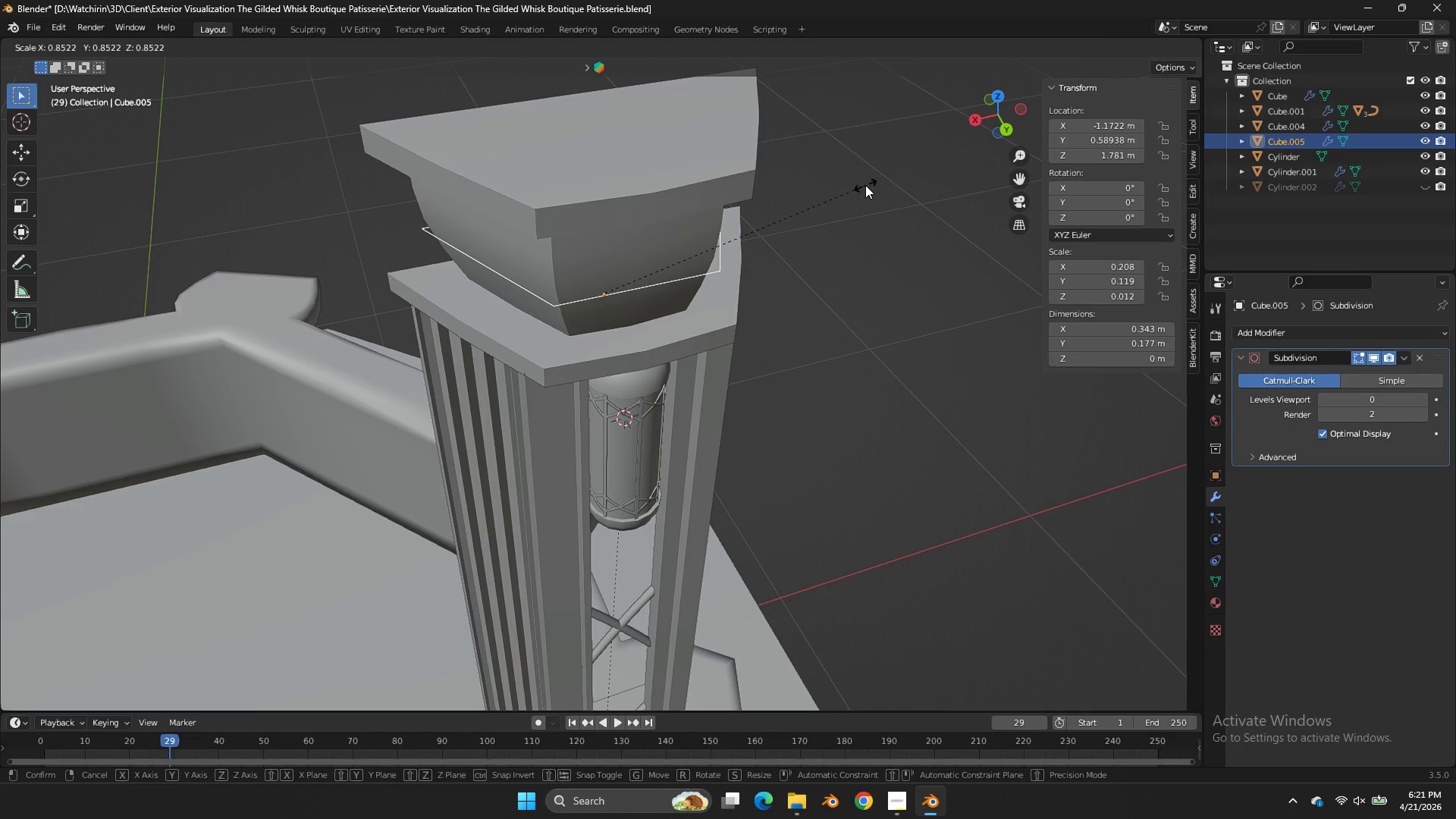 
left_click([866, 185])
 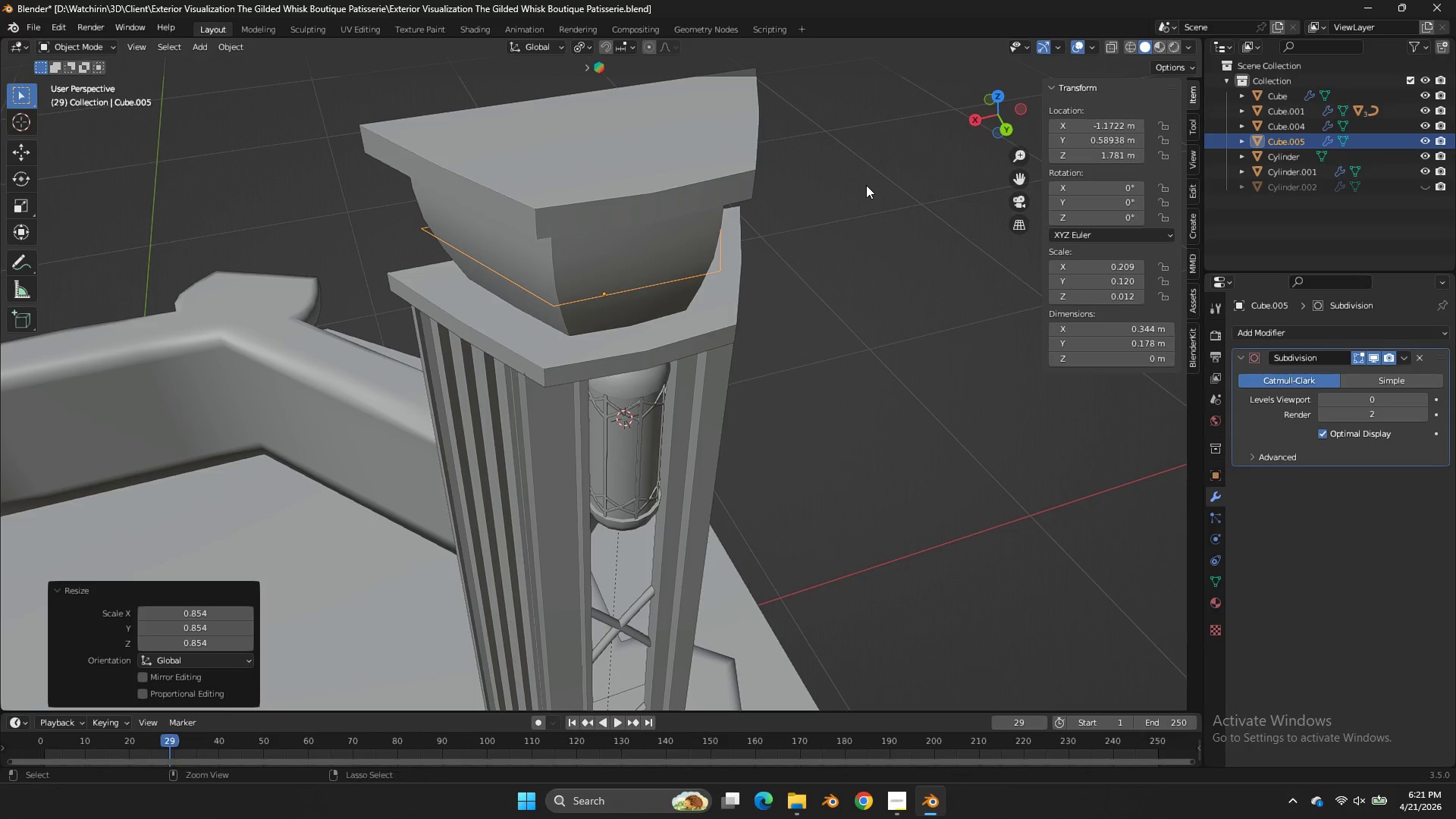 
key(Control+S)
 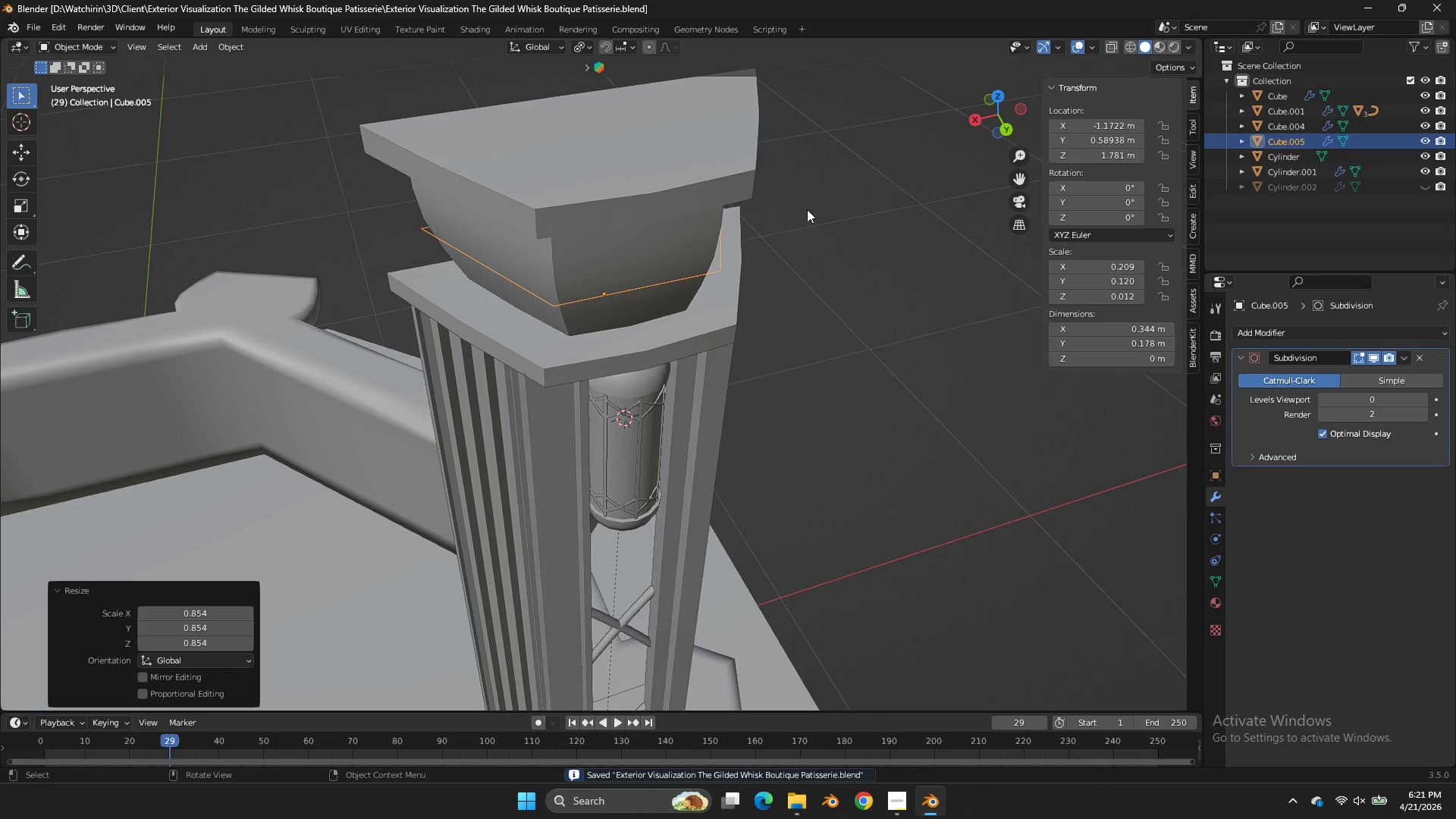 
right_click([733, 277])
 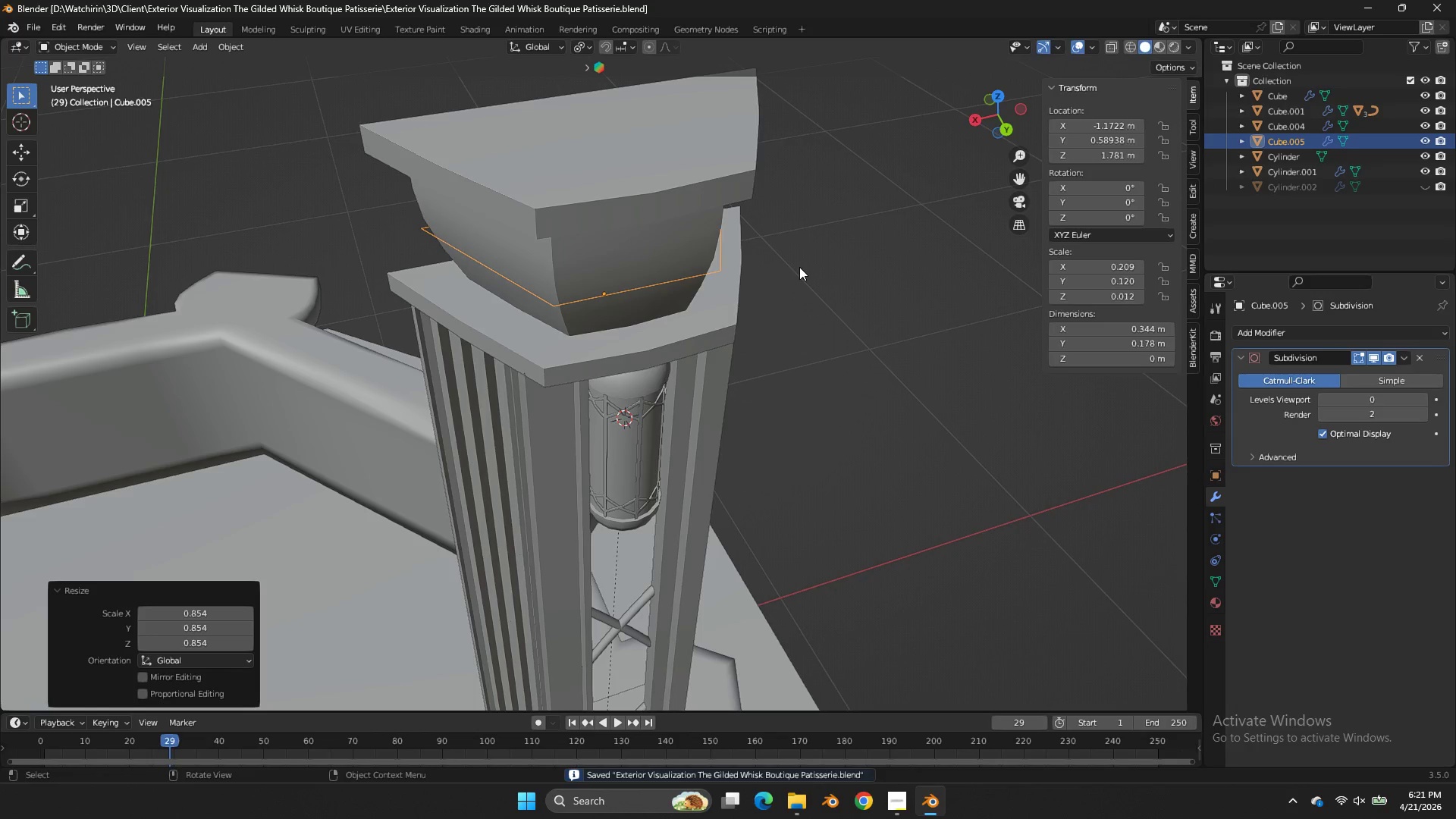 
right_click([781, 265])
 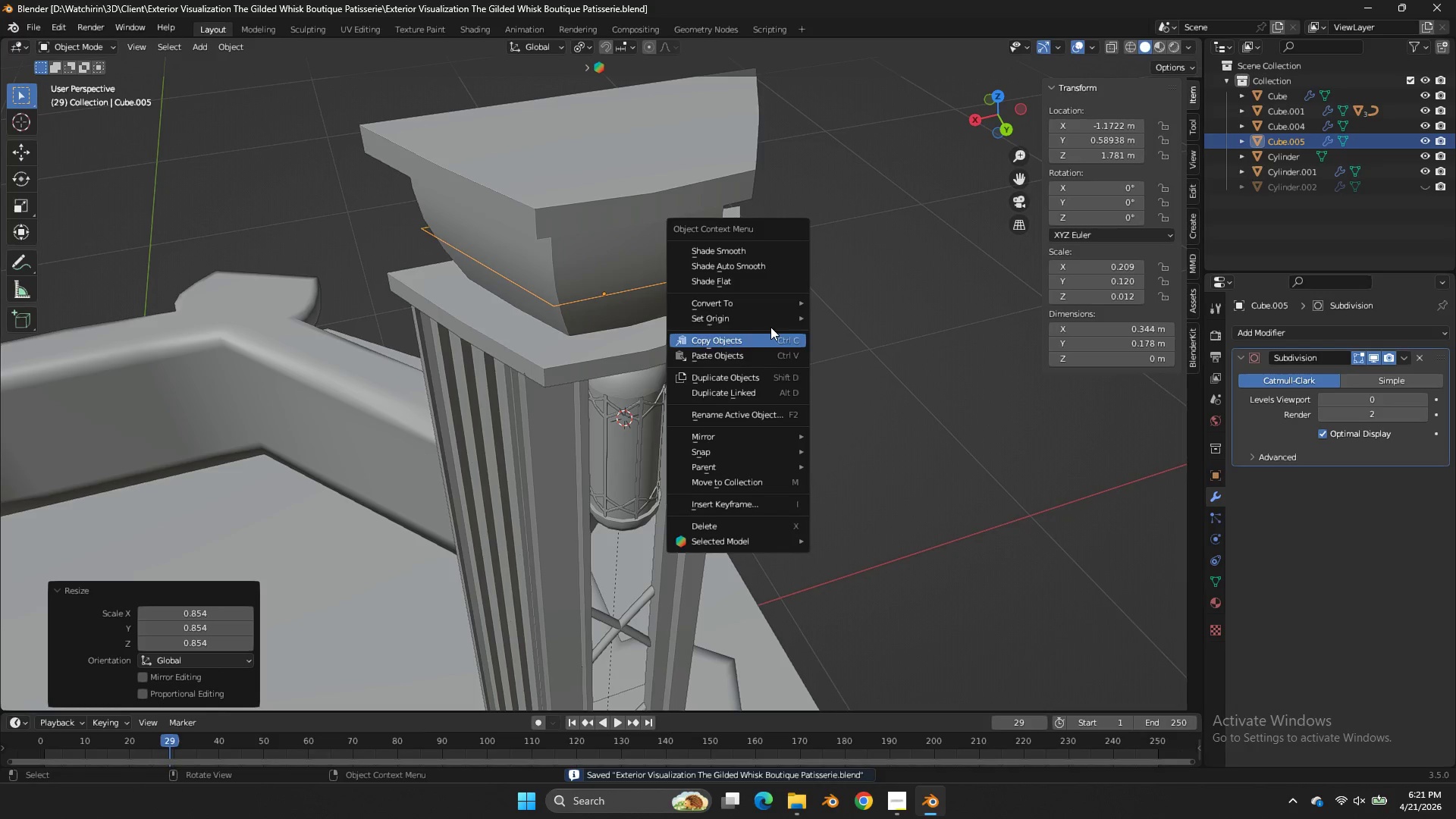 
left_click([773, 306])
 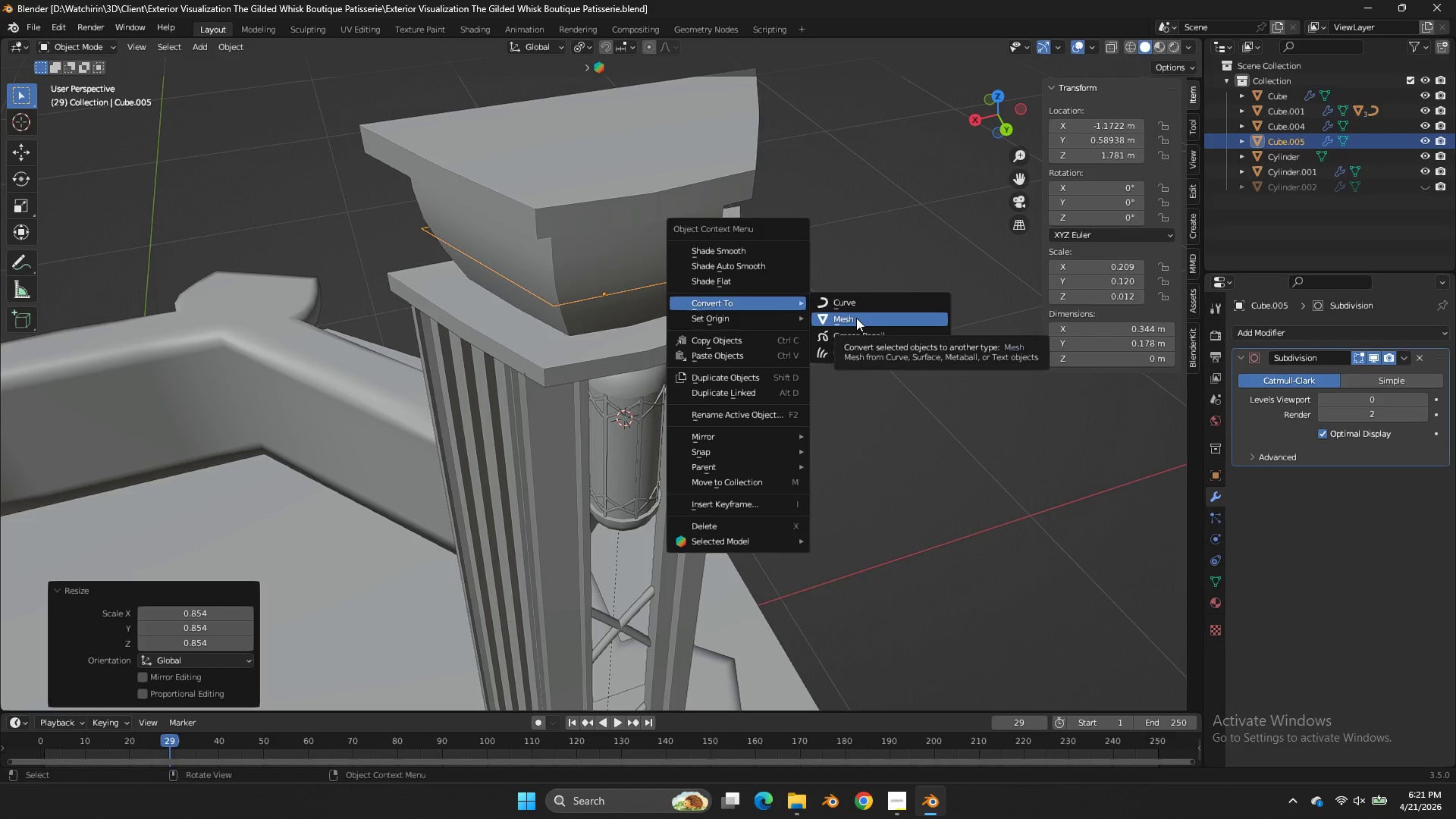 
left_click([856, 307])
 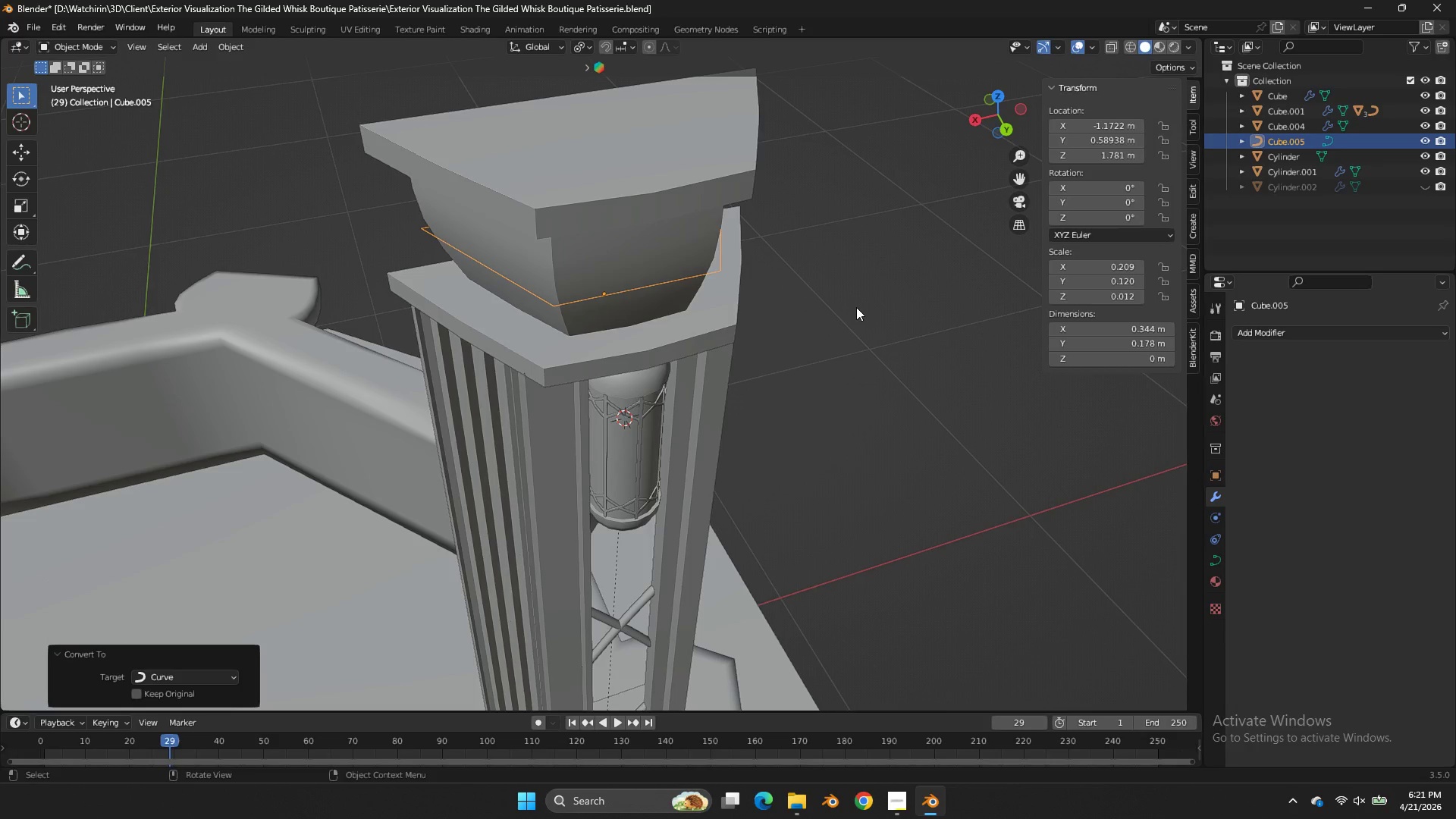 
key(Tab)
 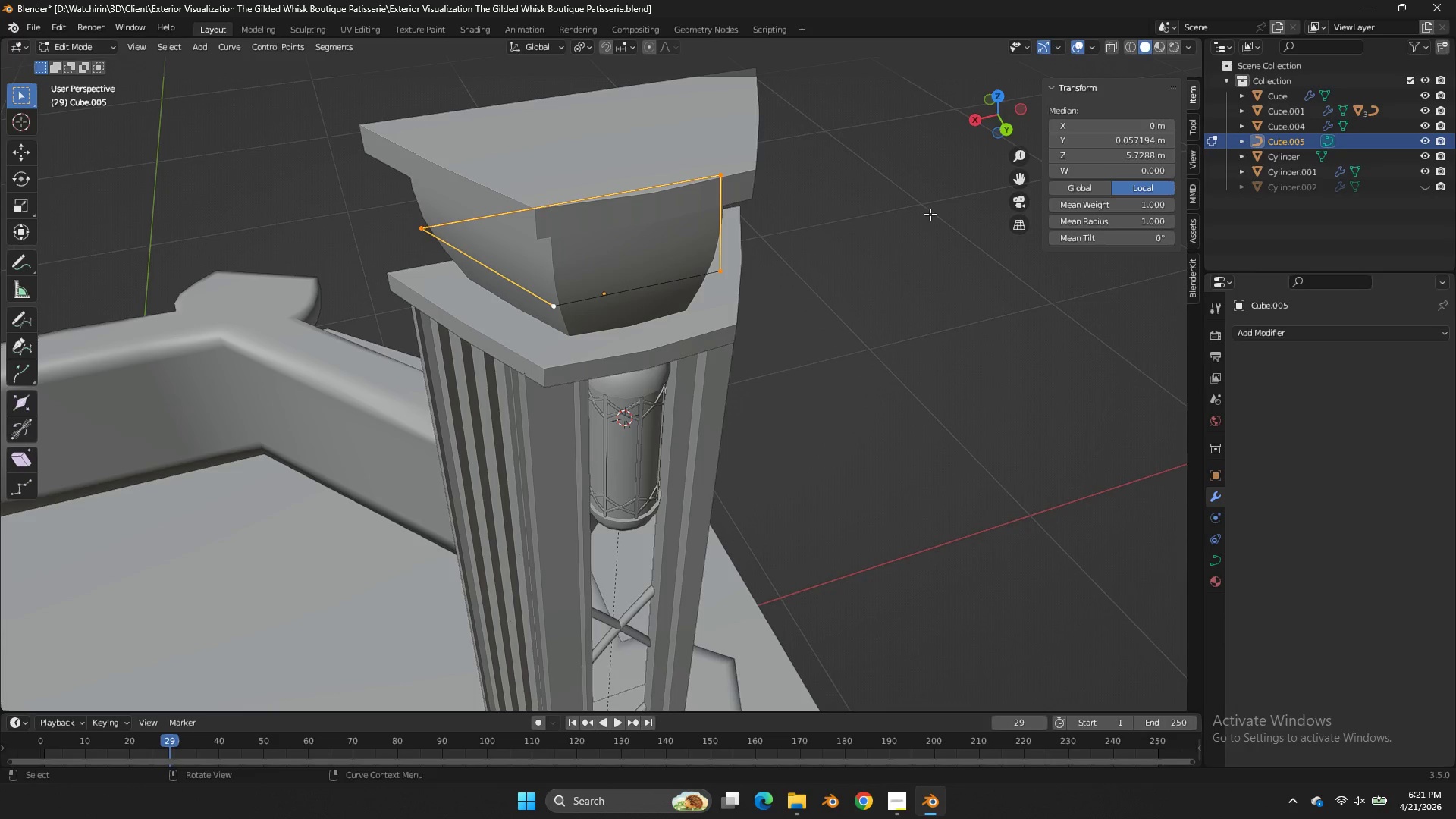 
key(Tab)
 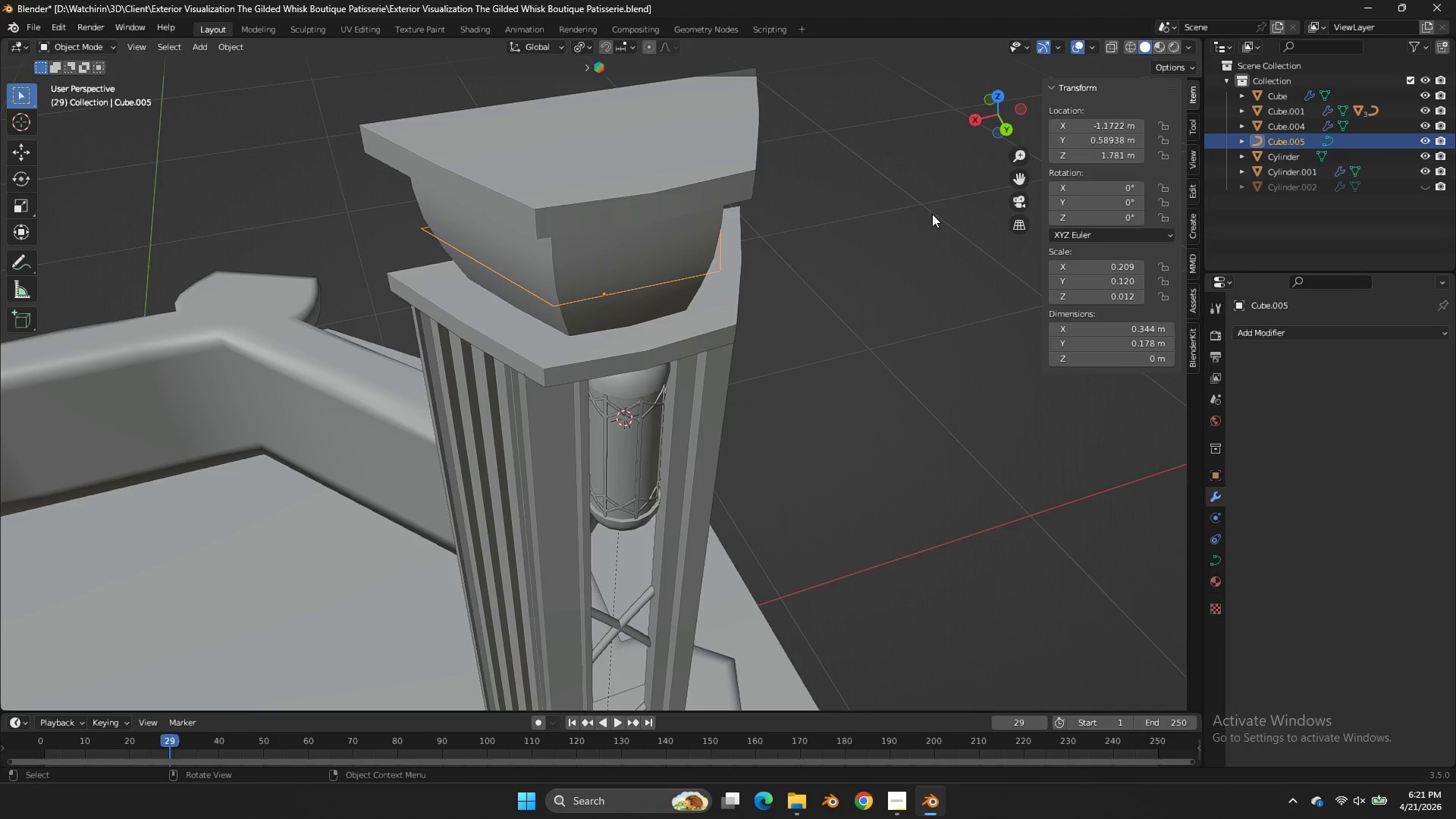 
hold_key(key=ShiftLeft, duration=0.67)
 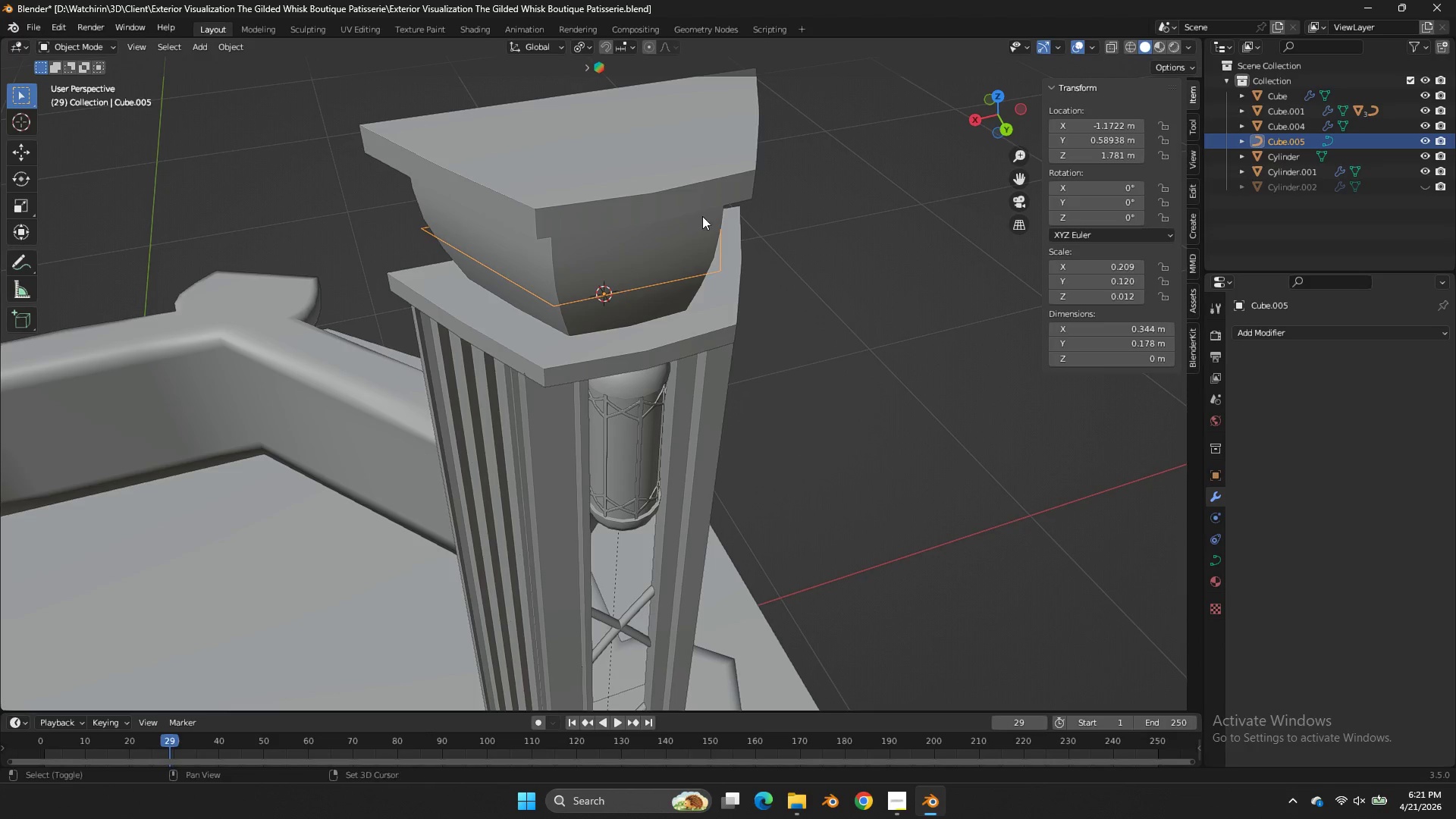 
hold_key(key=S, duration=0.58)
 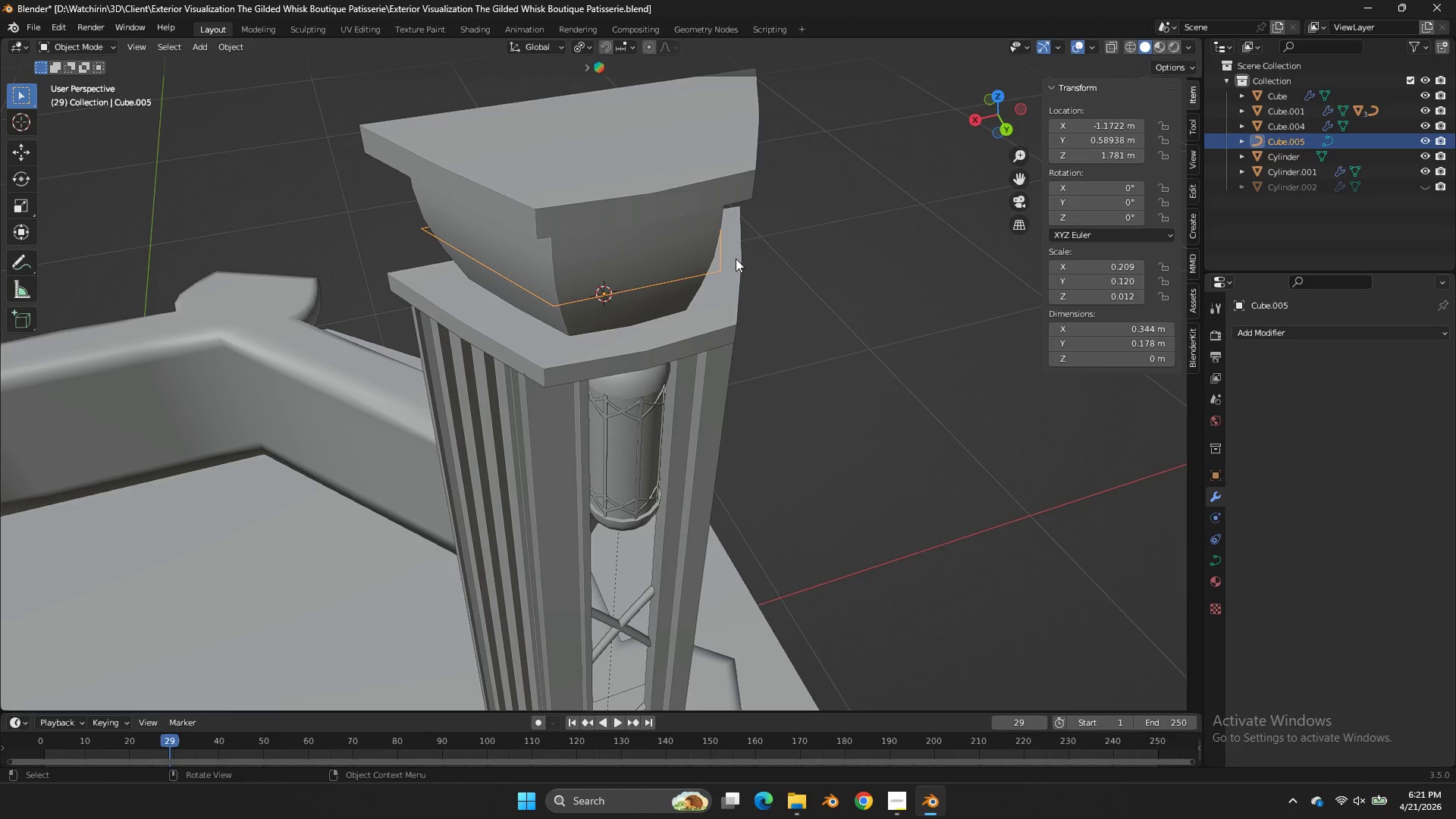 
hold_key(key=ShiftLeft, duration=0.44)
left_click([692, 195])
 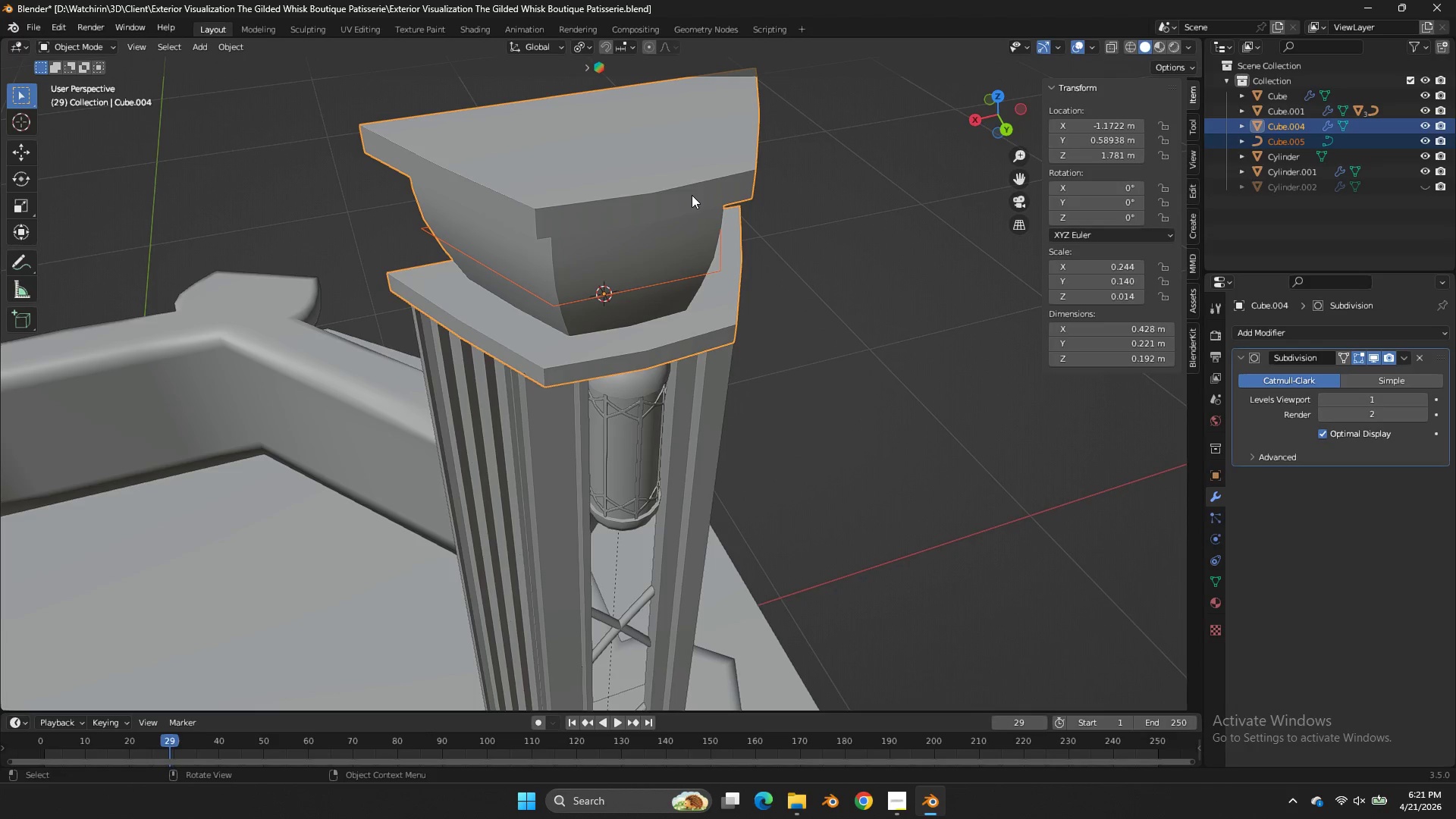 
key(NumpadDivide)
 